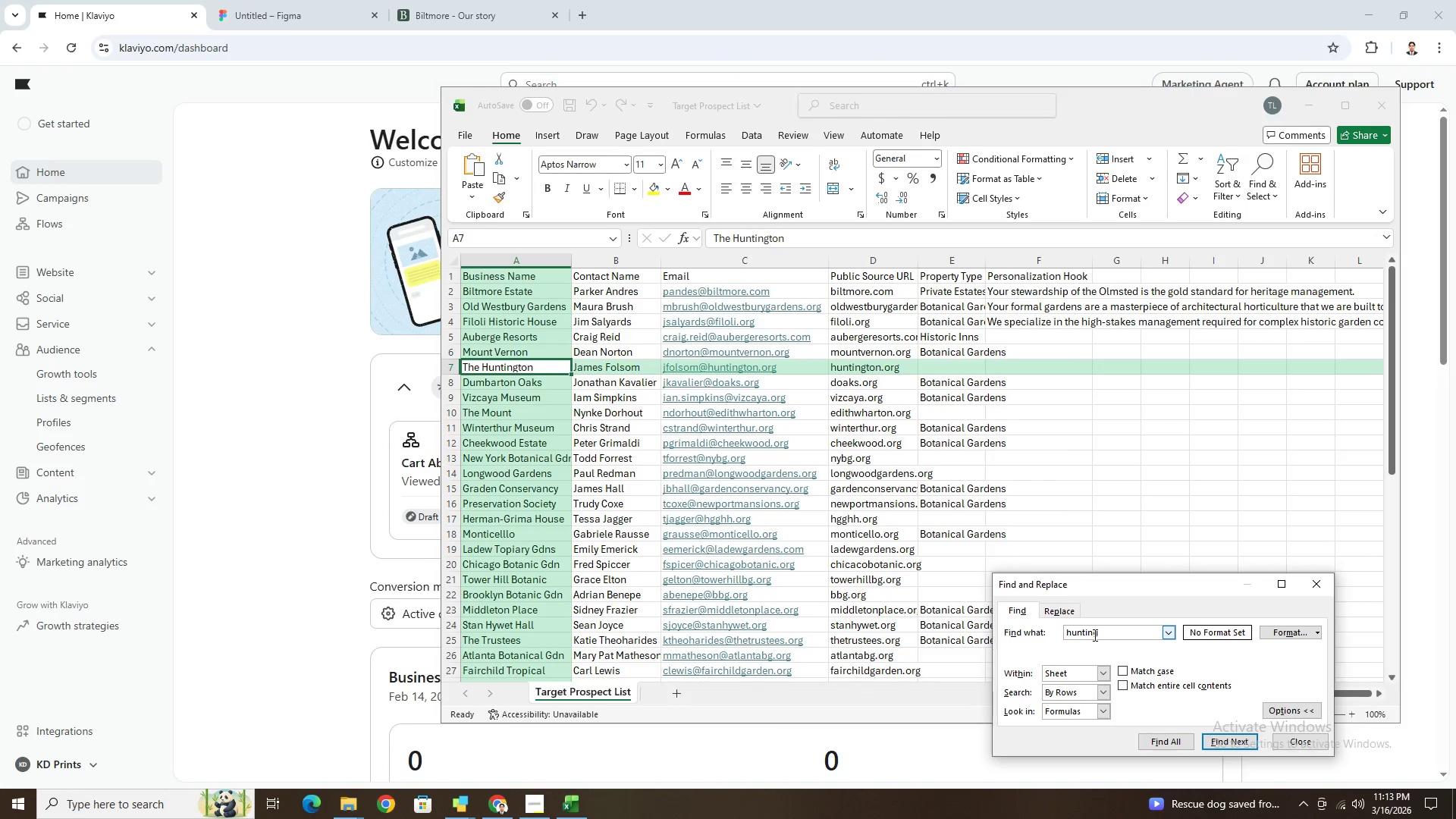 
key(Escape)
 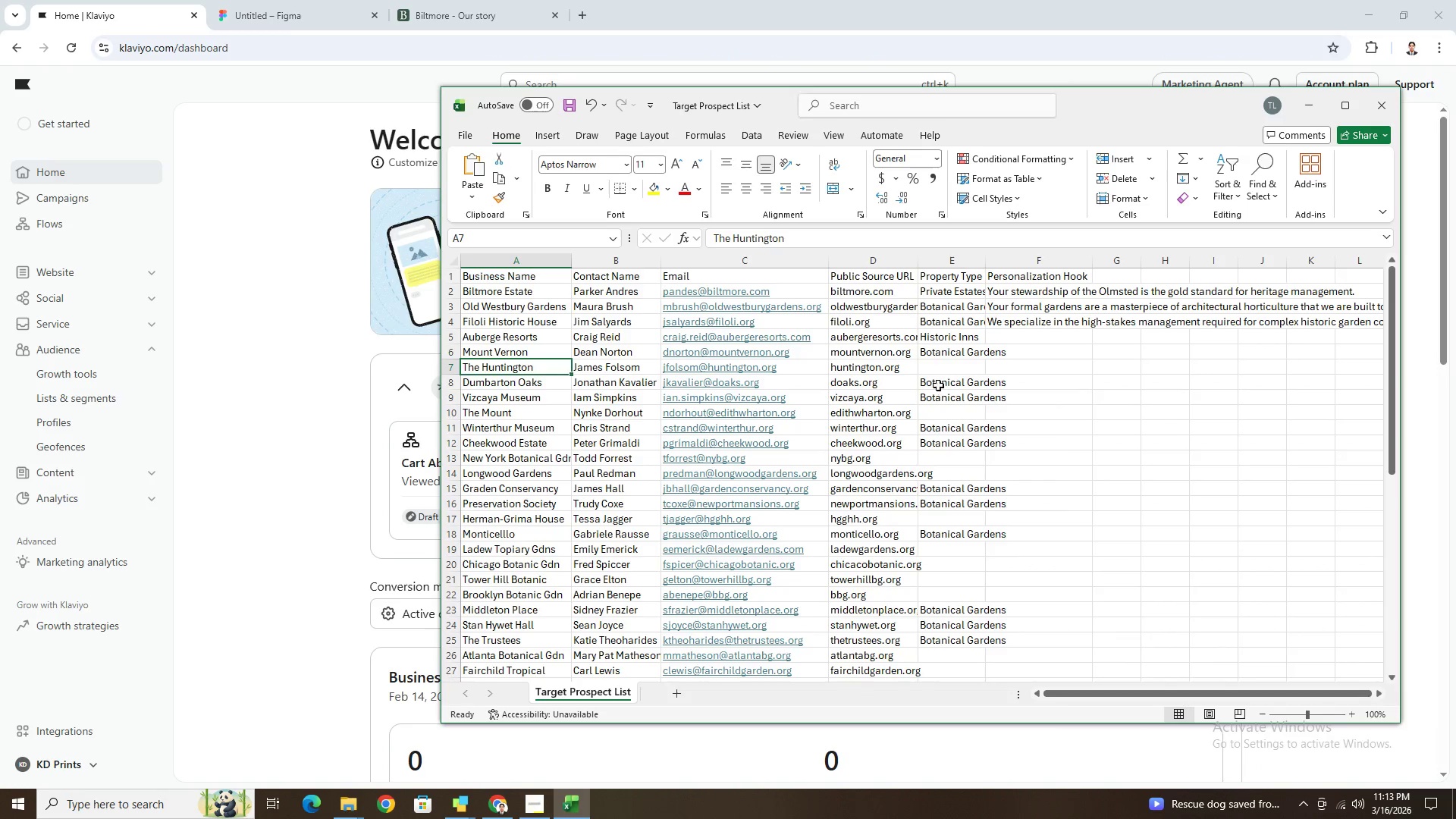 
left_click([933, 363])
 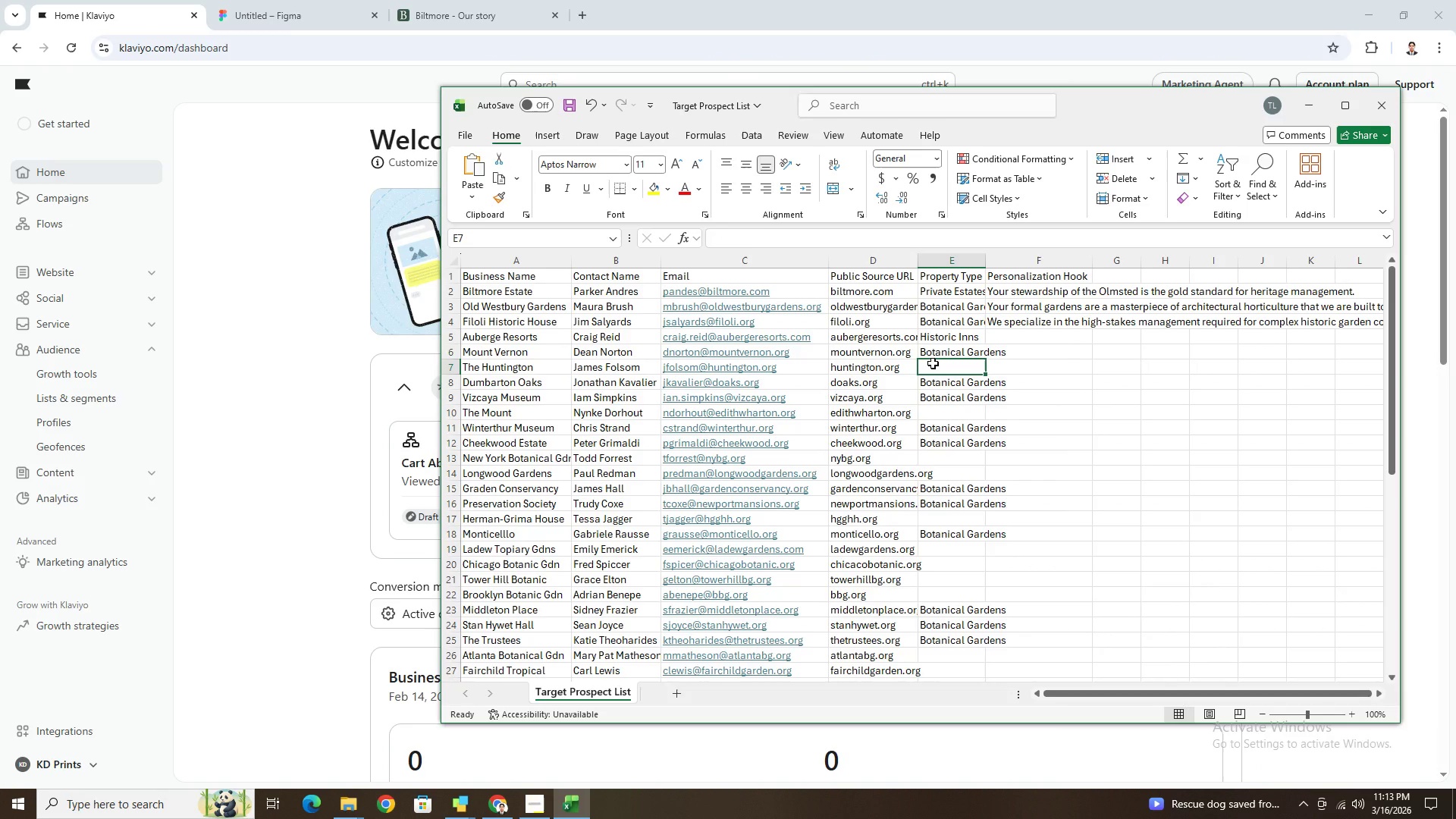 
key(Shift+B)
 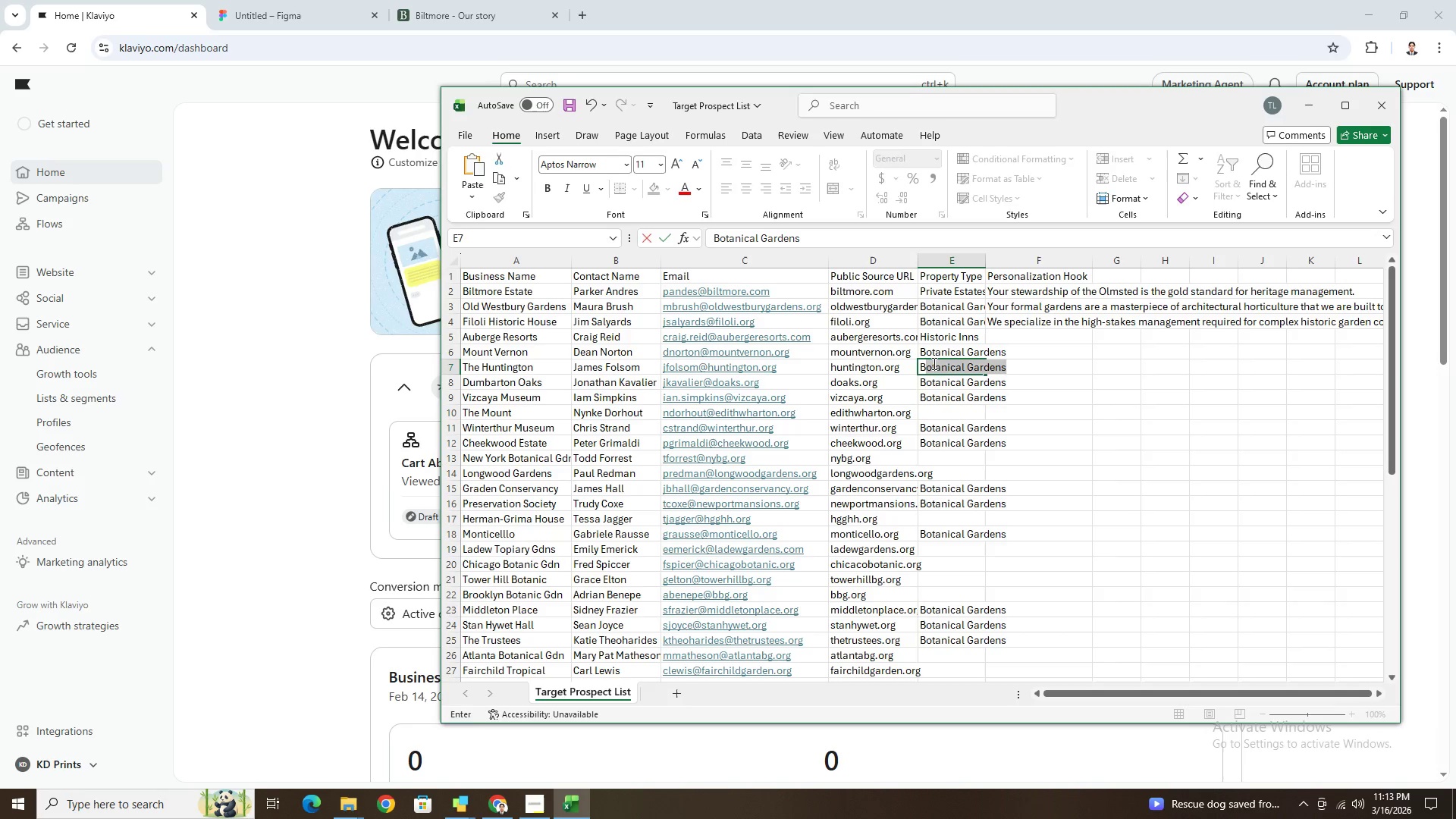 
key(Enter)
 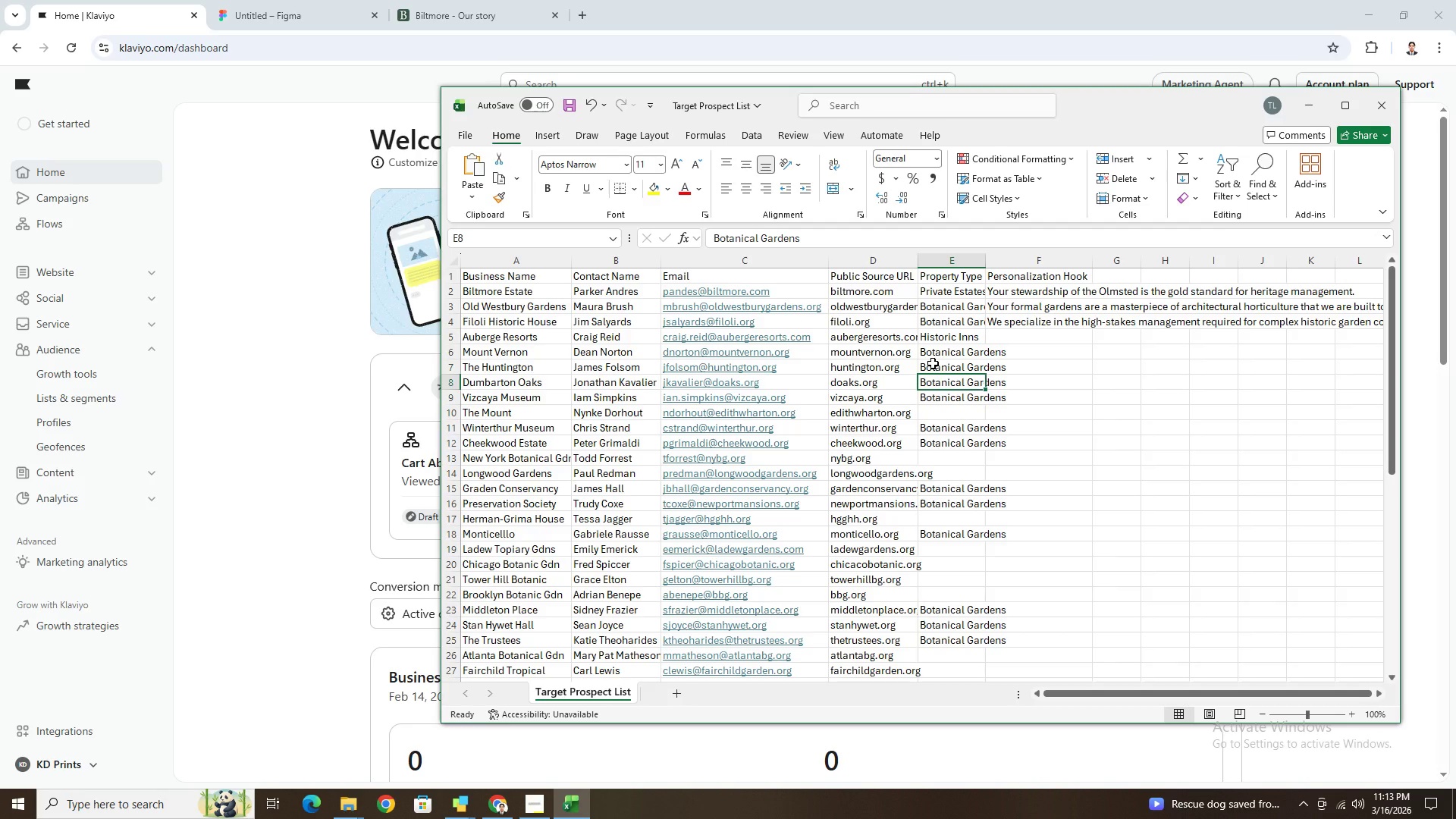 
key(ArrowDown)
 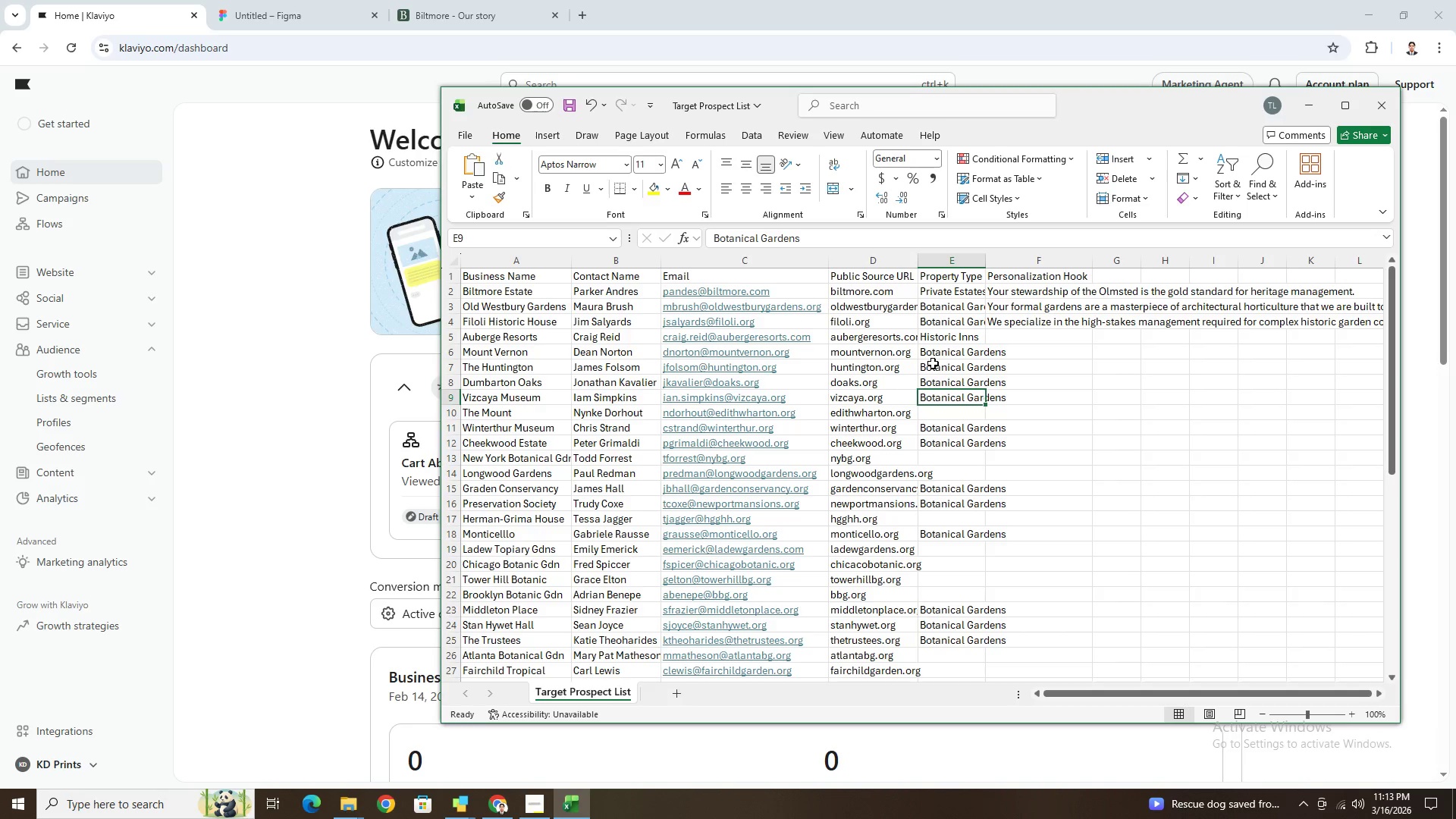 
key(ArrowDown)
 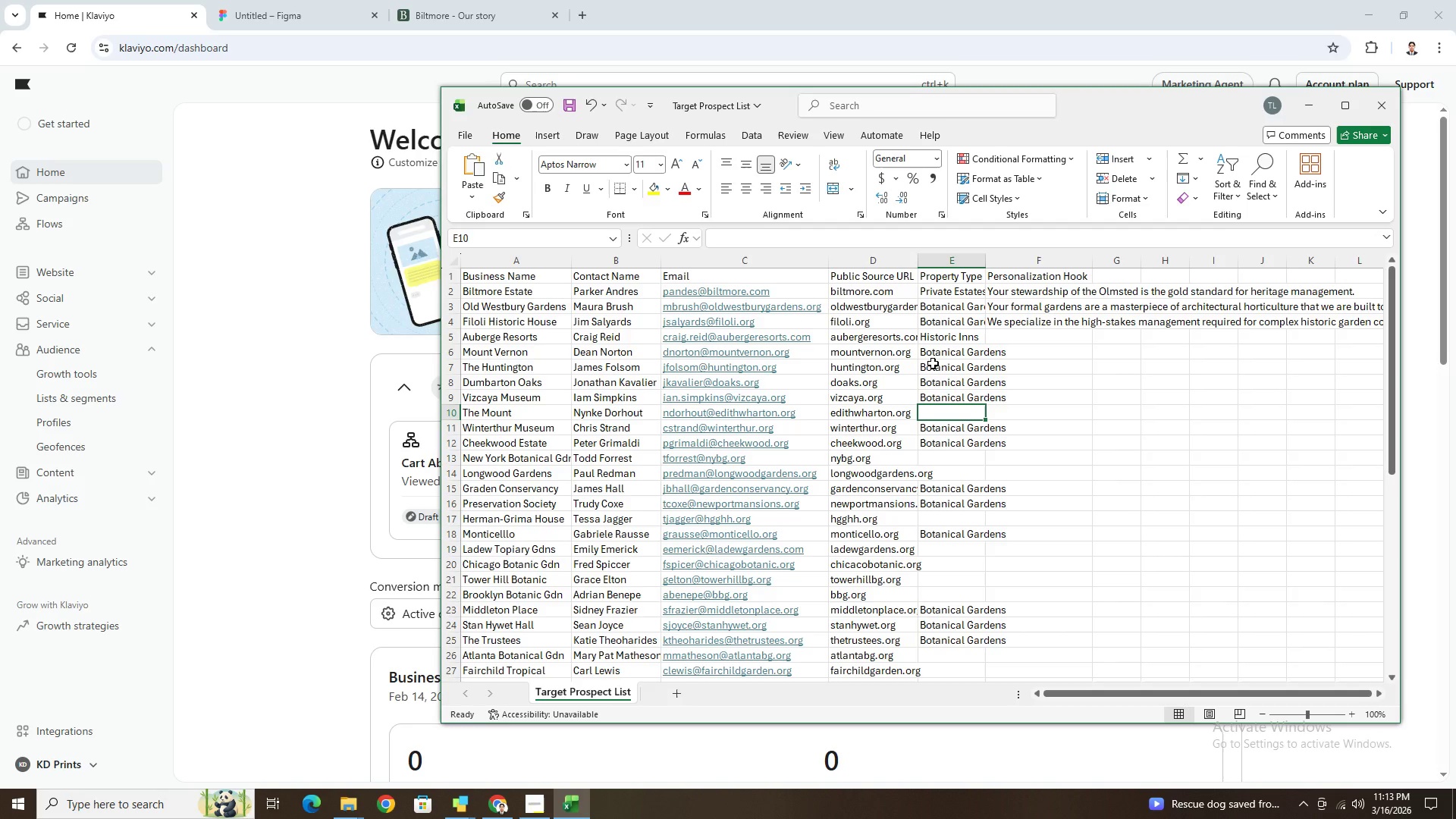 
wait(6.75)
 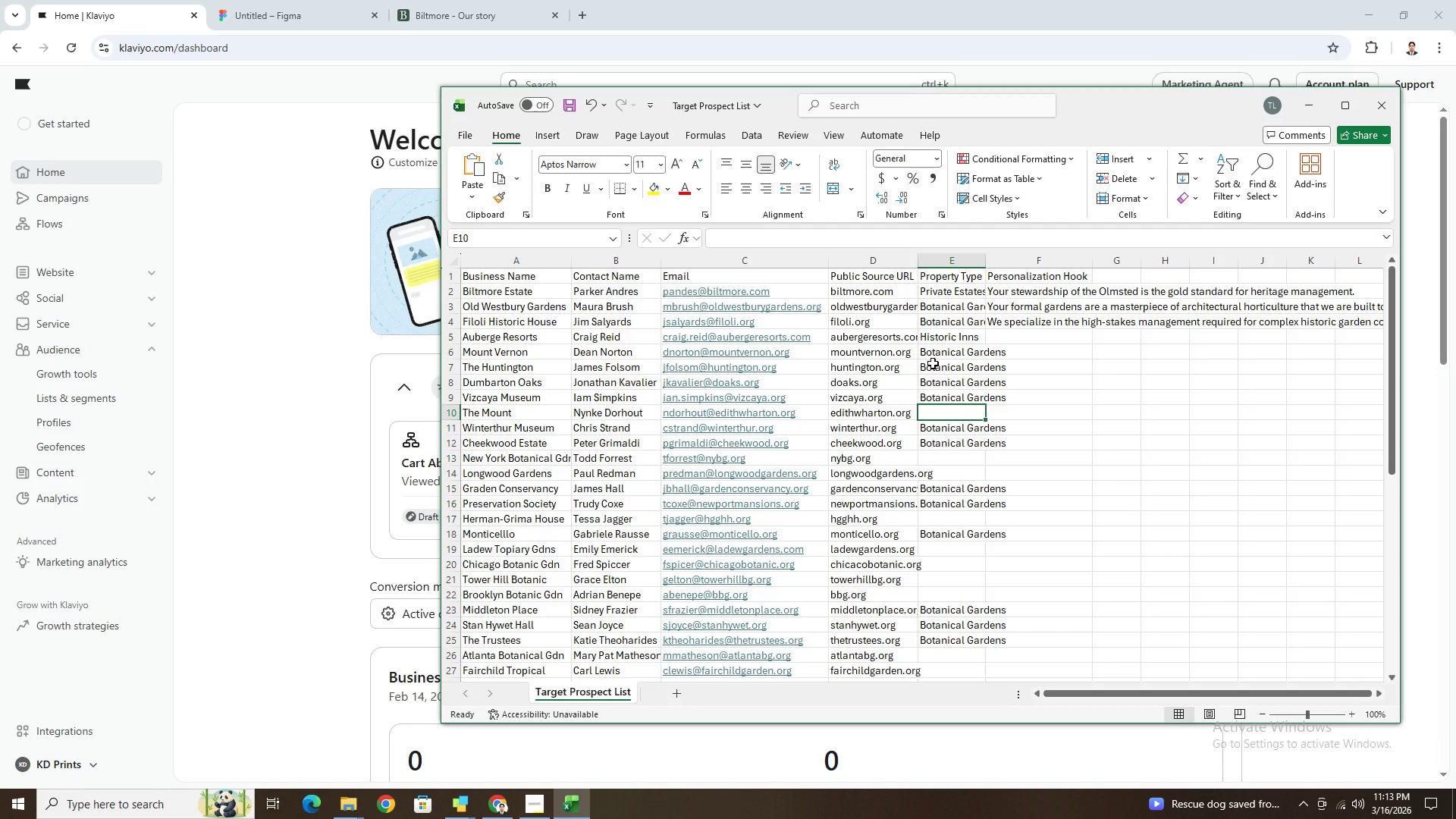 
left_click([946, 458])
 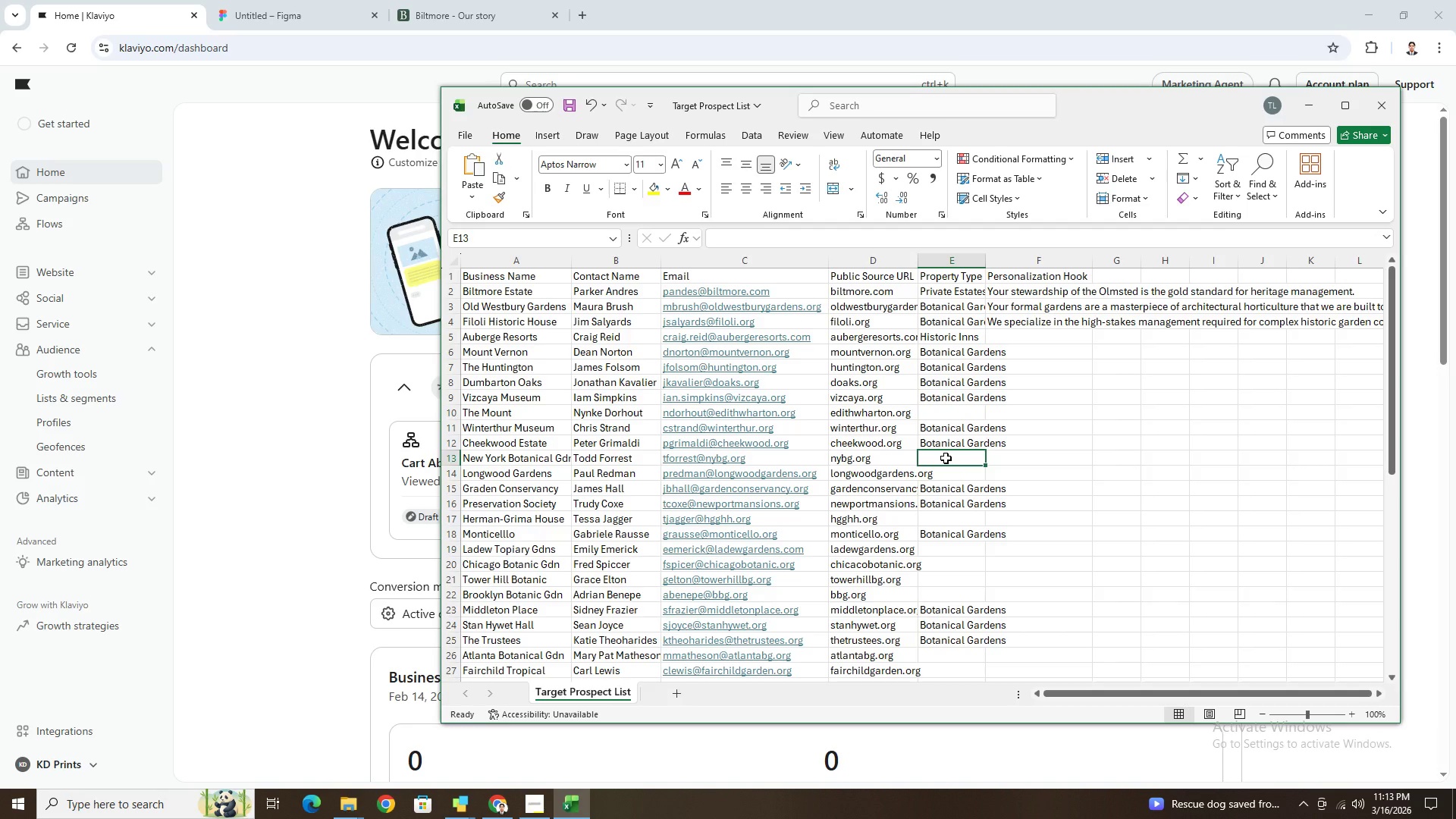 
key(Shift+B)
 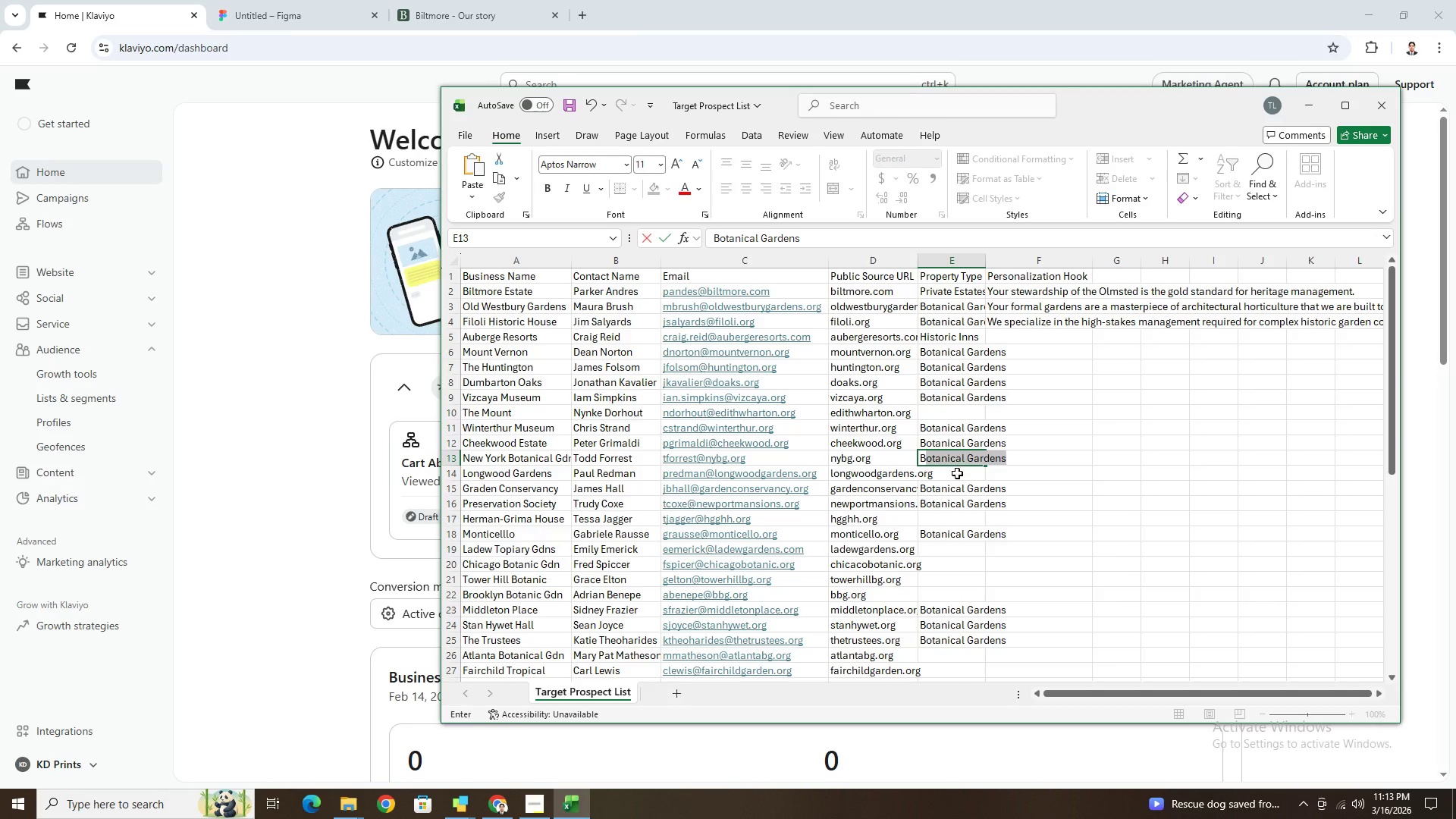 
left_click([957, 474])
 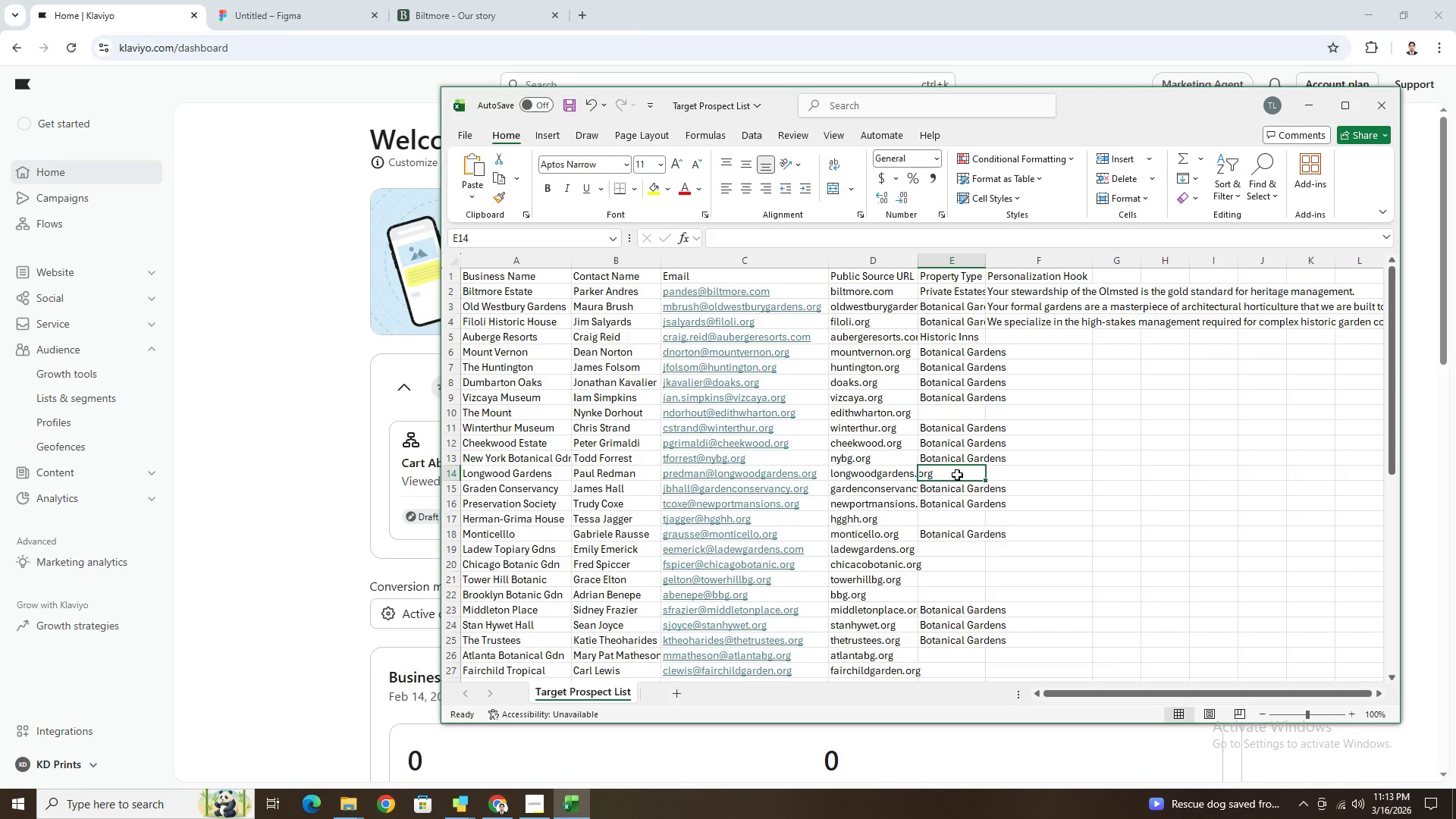 
key(Shift+B)
 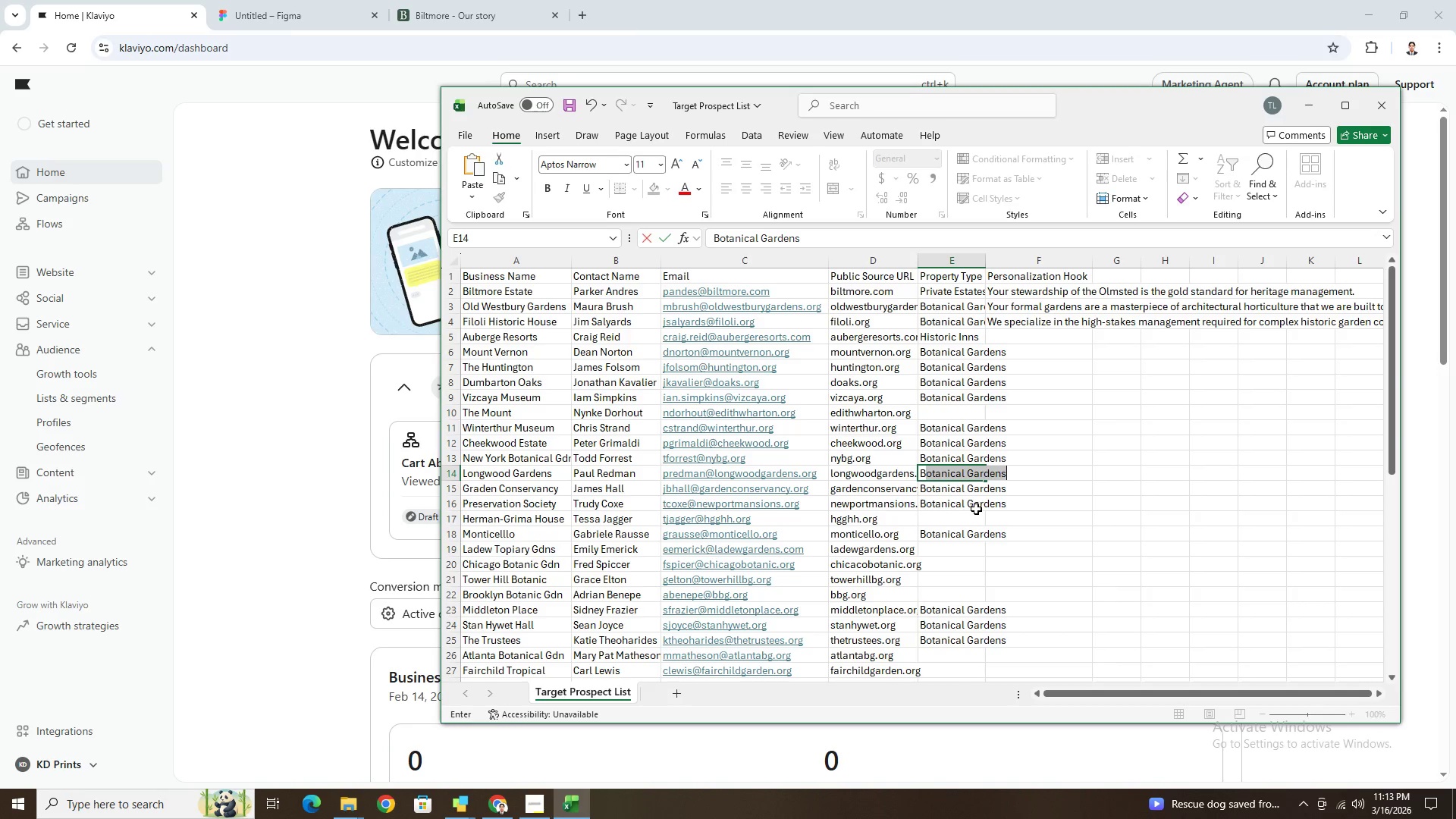 
left_click([974, 510])
 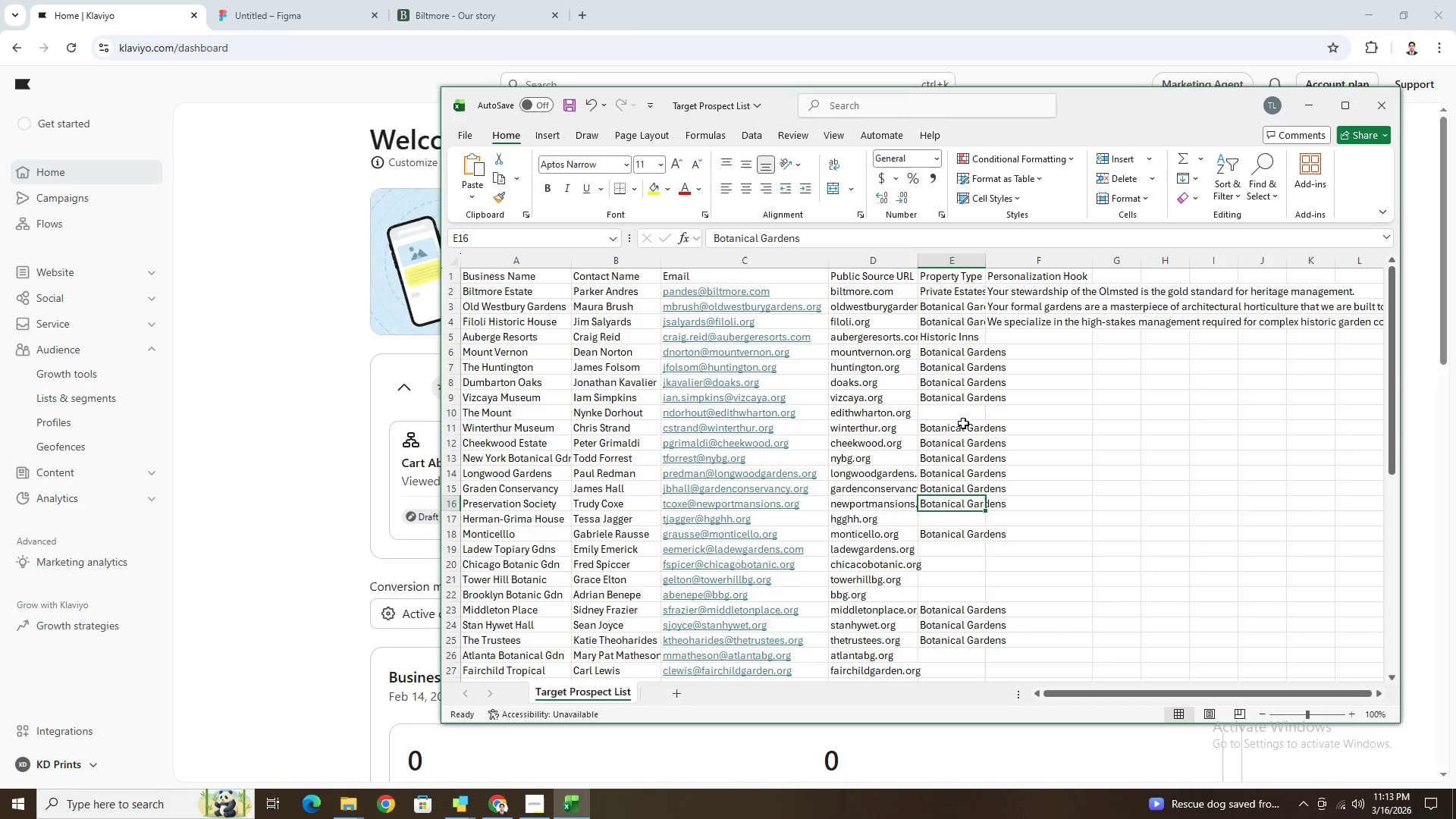 
left_click([963, 413])
 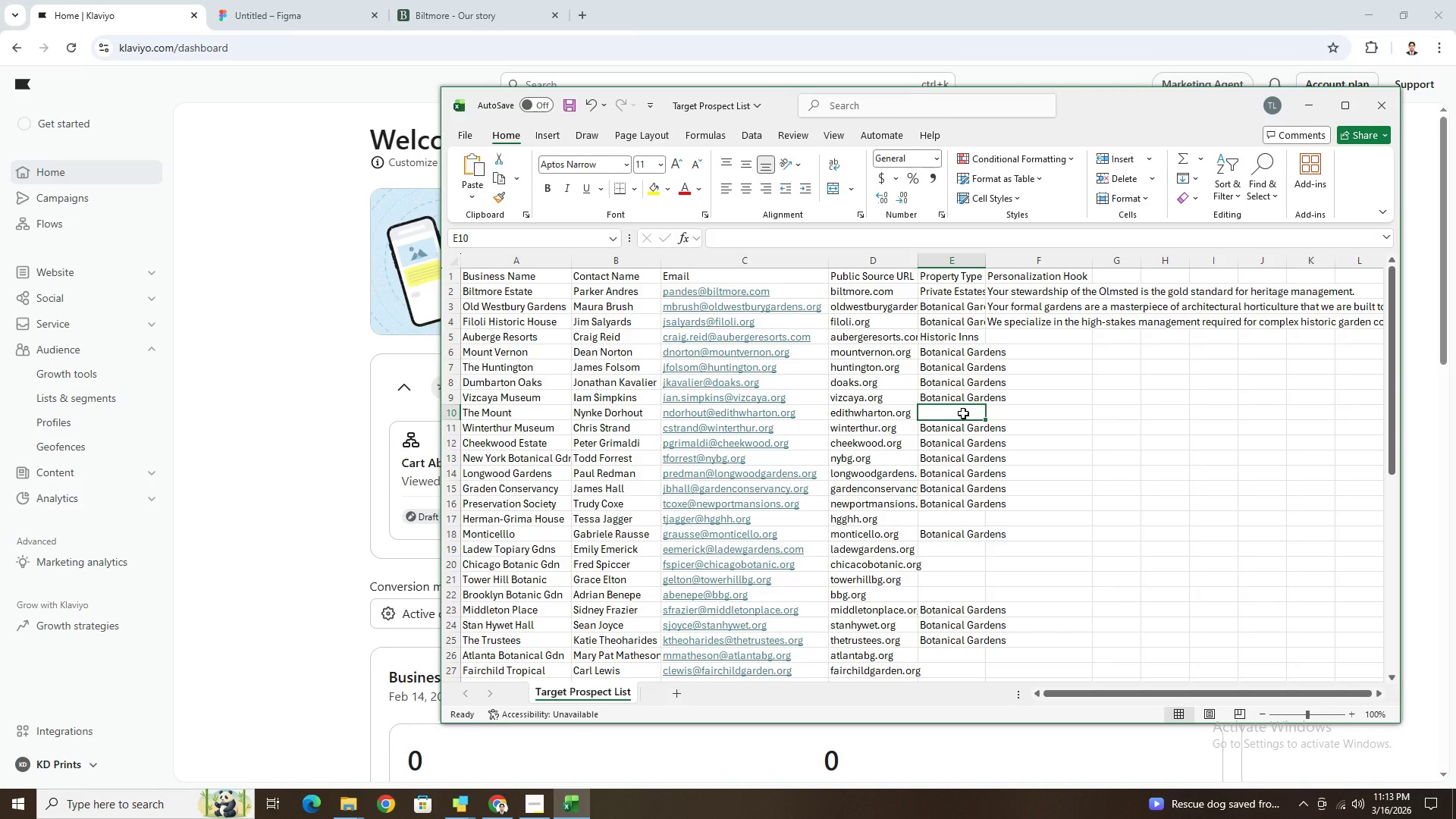 
wait(5.72)
 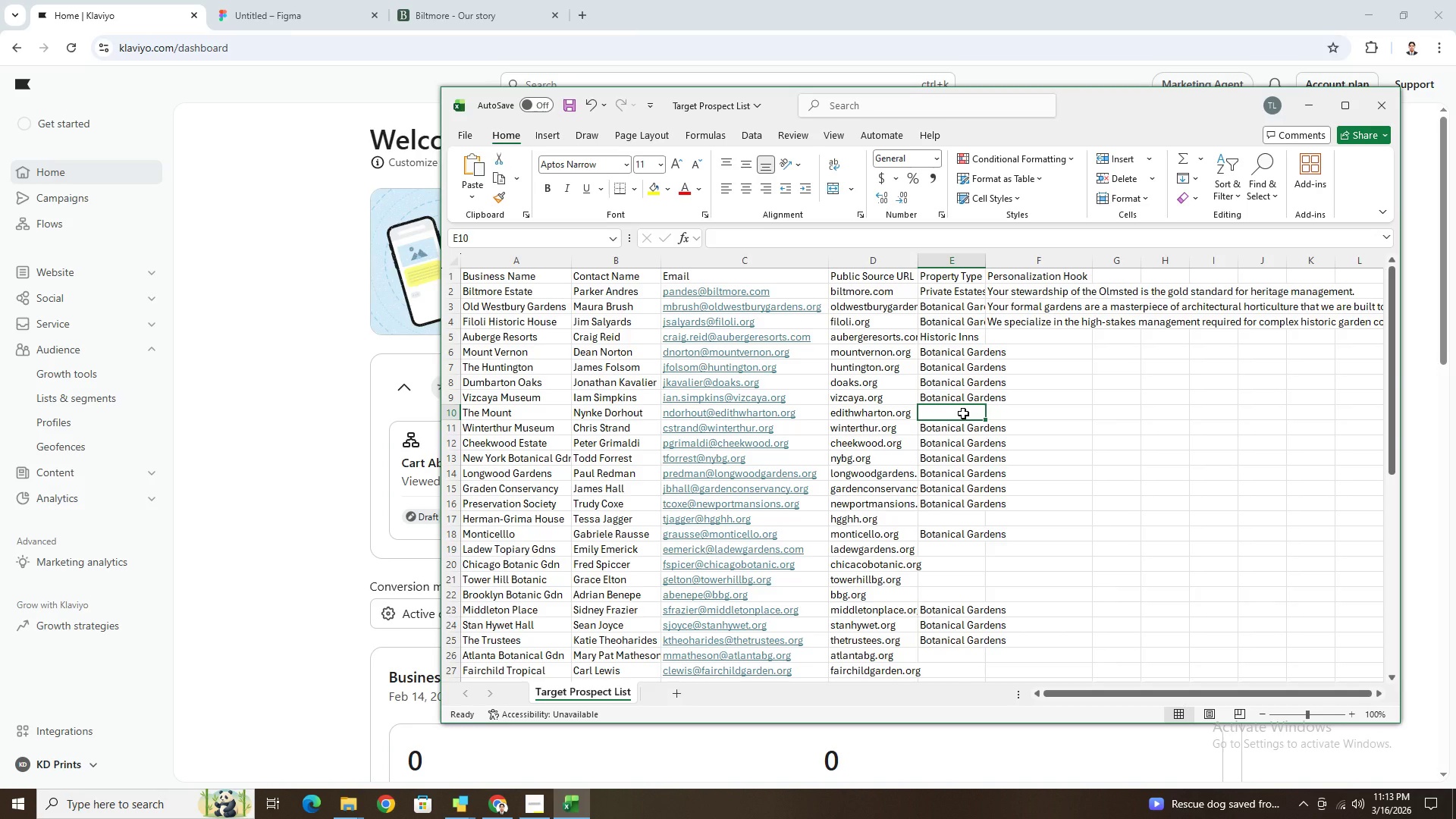 
key(Shift+B)
 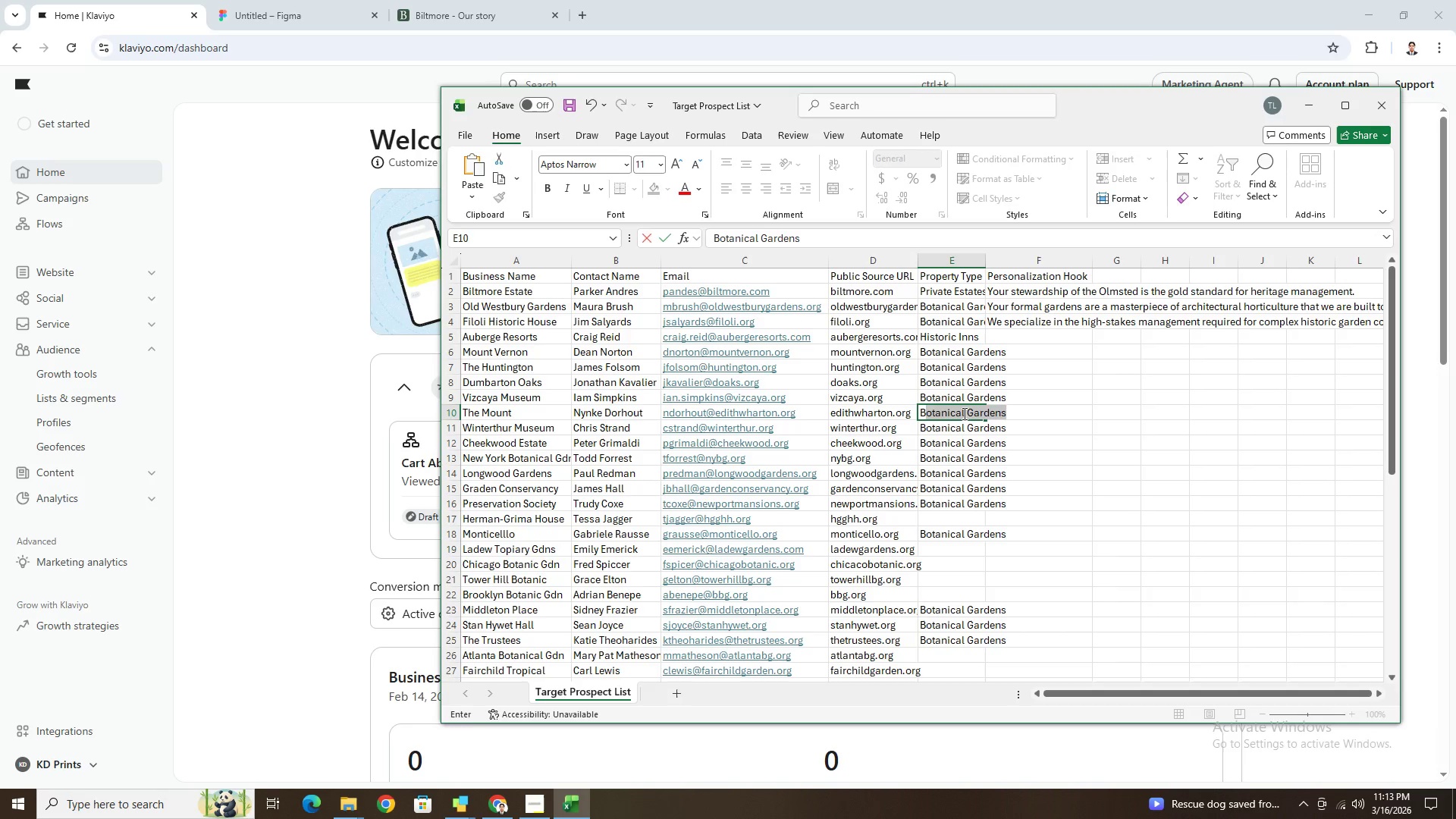 
key(Enter)
 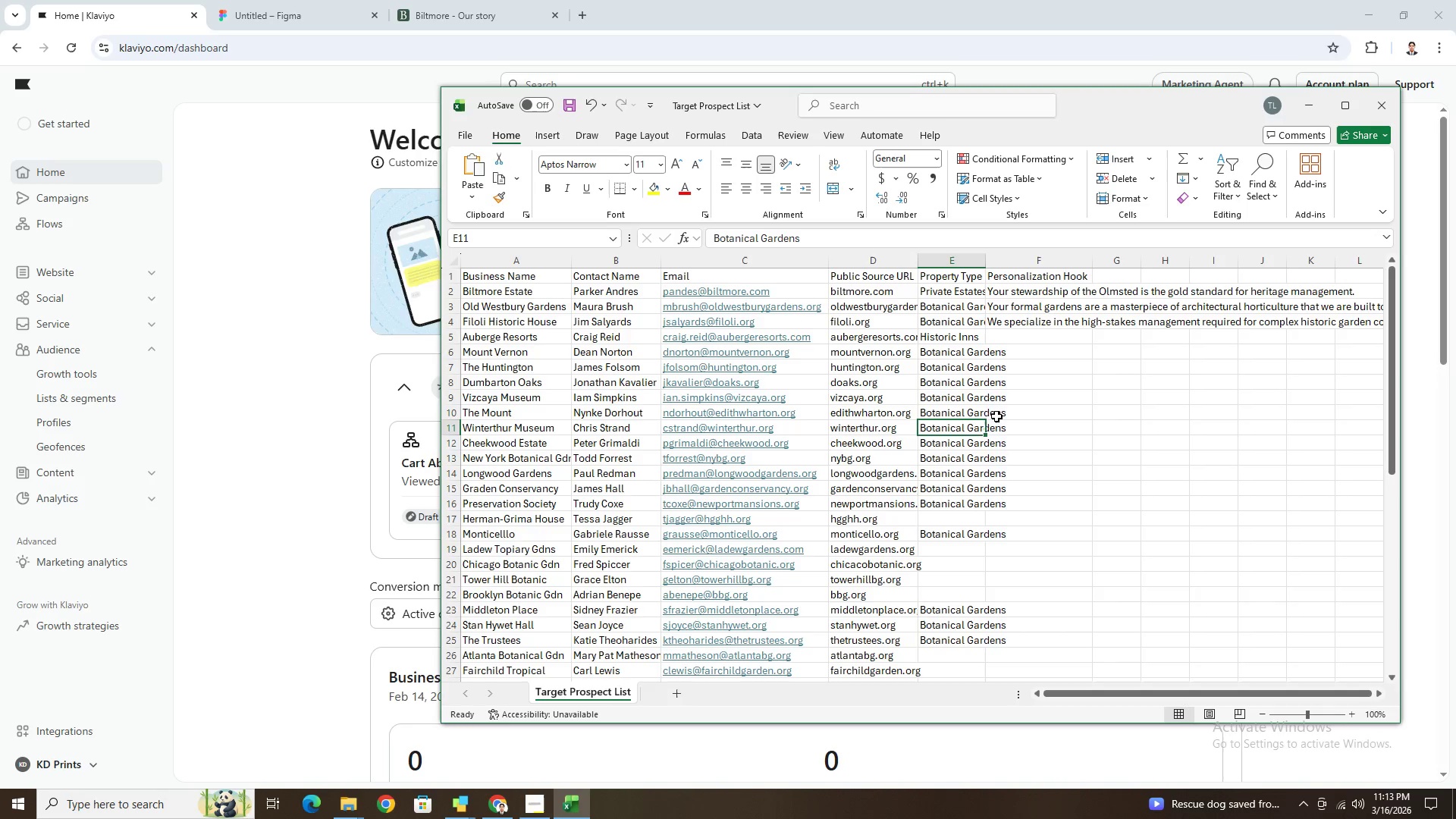 
scroll: coordinate [997, 420], scroll_direction: down, amount: 1.0
 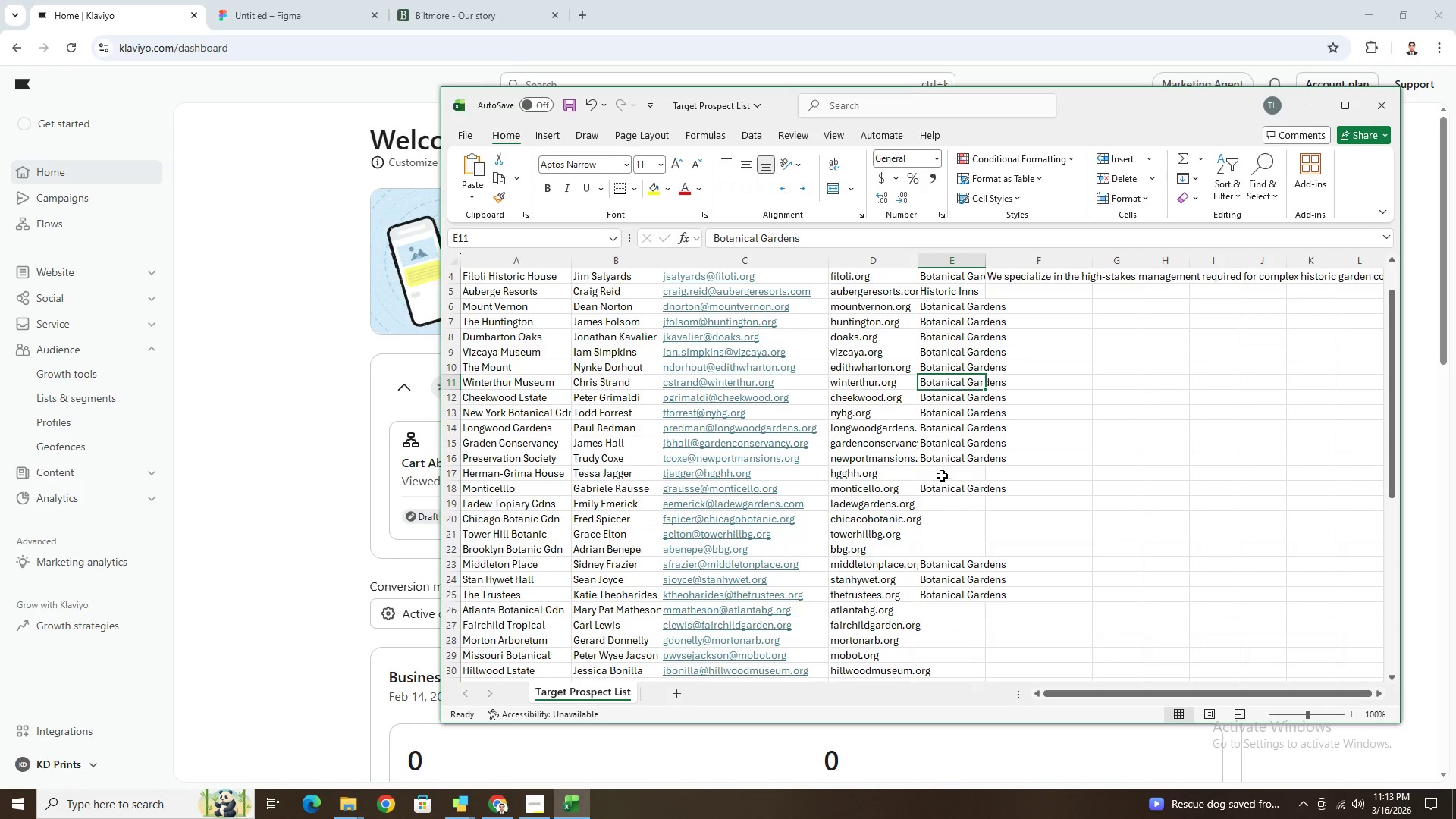 
left_click([944, 472])
 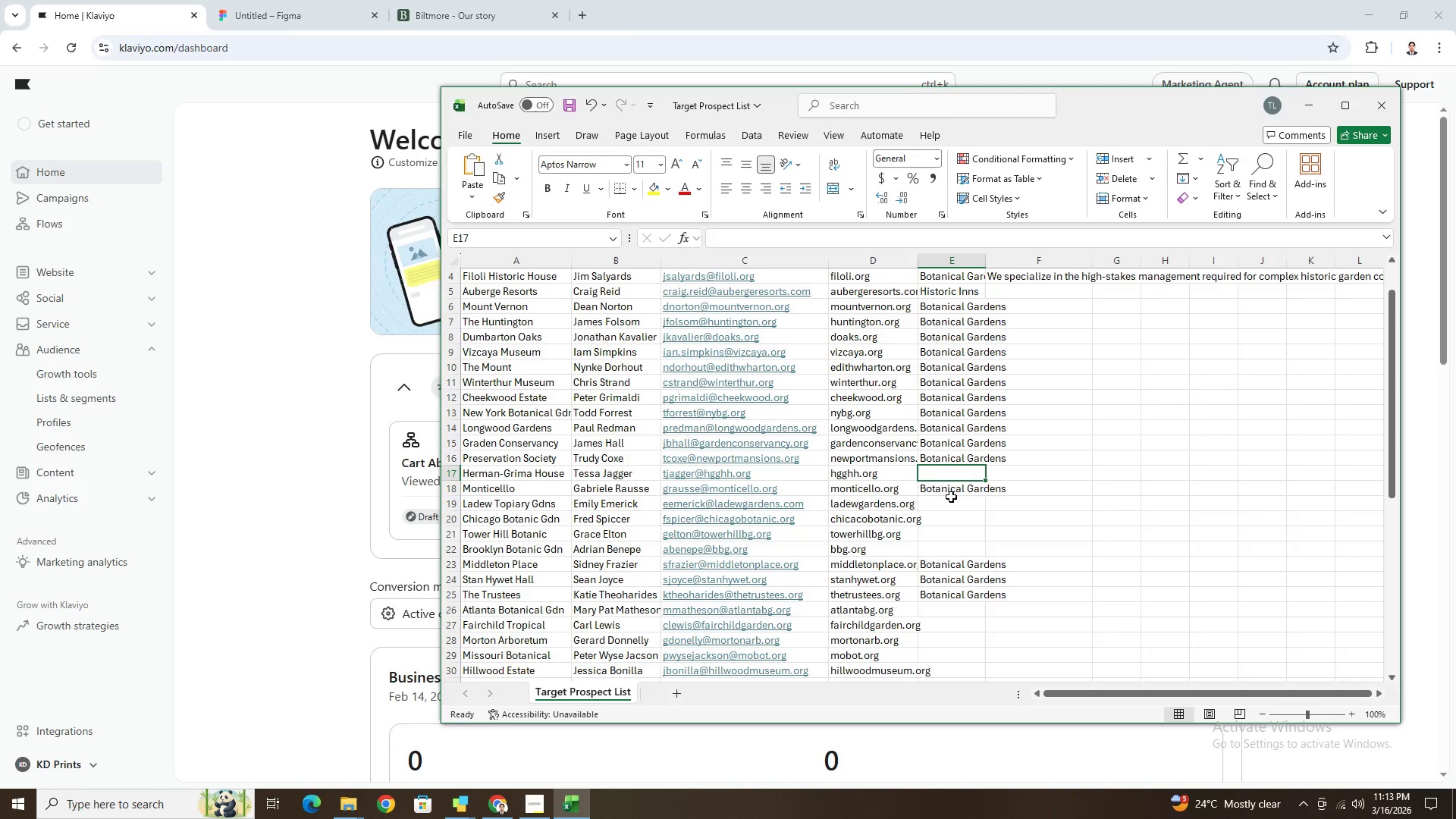 
wait(14.05)
 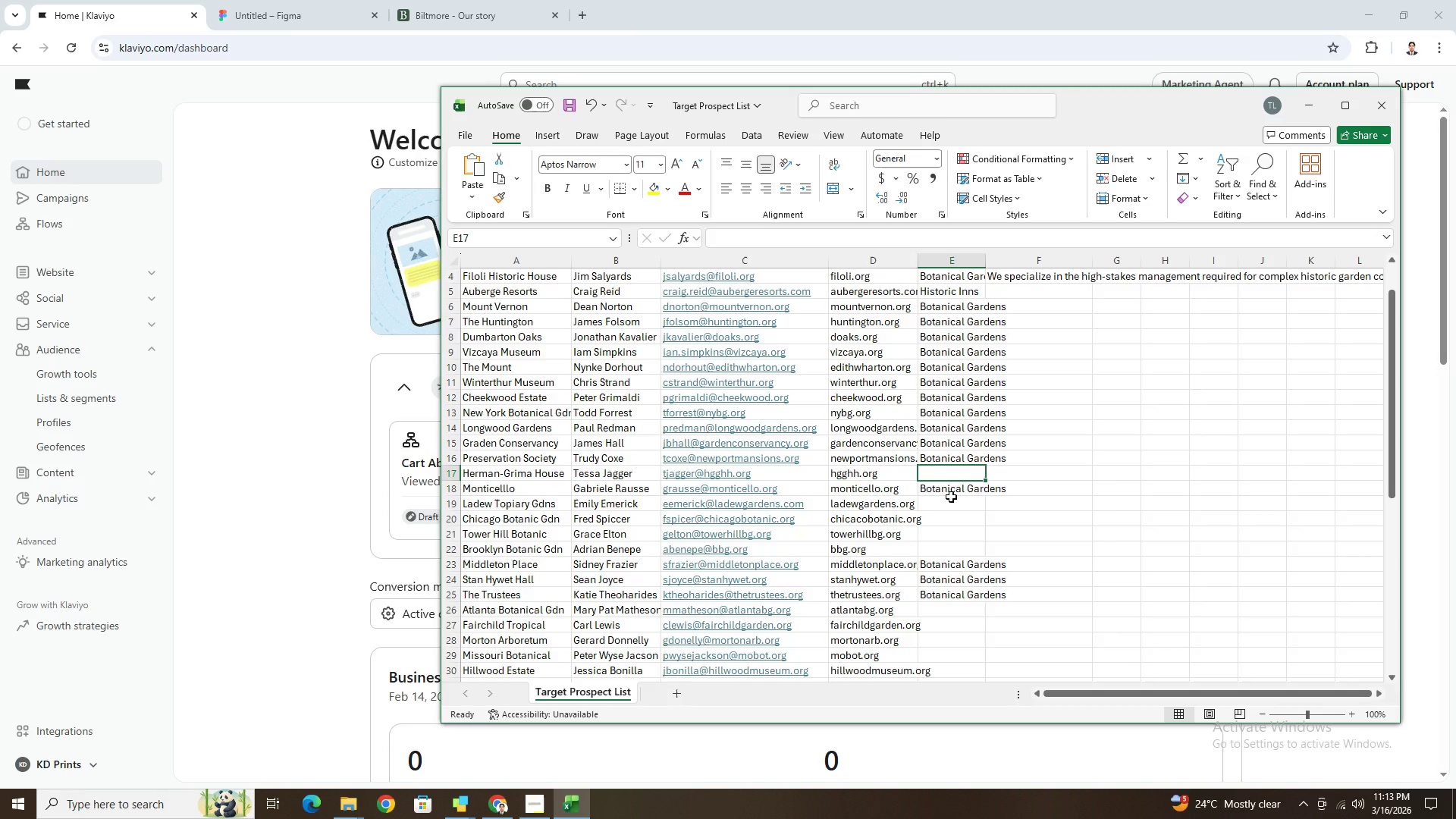 
key(Shift+B)
 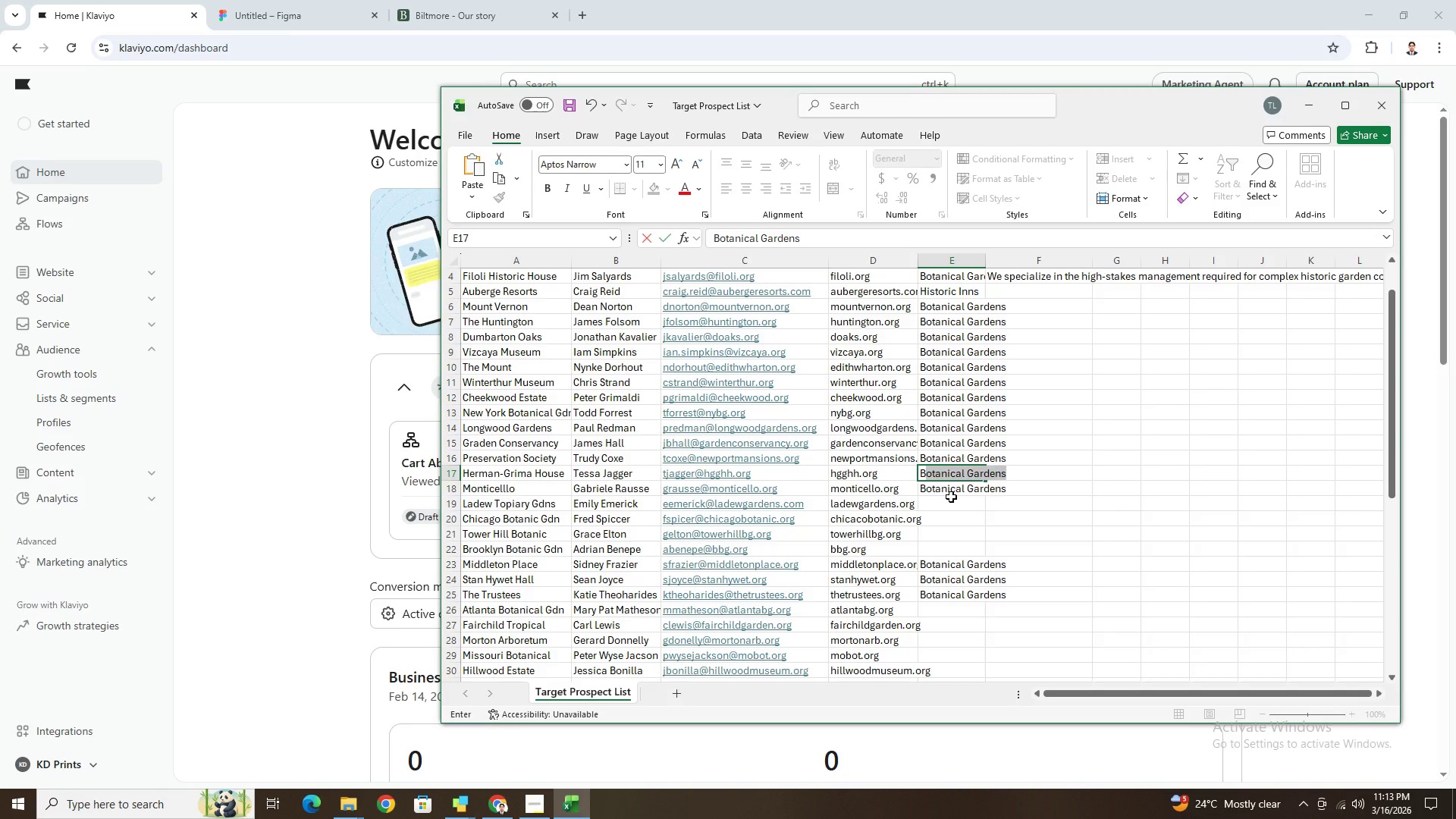 
key(Enter)
 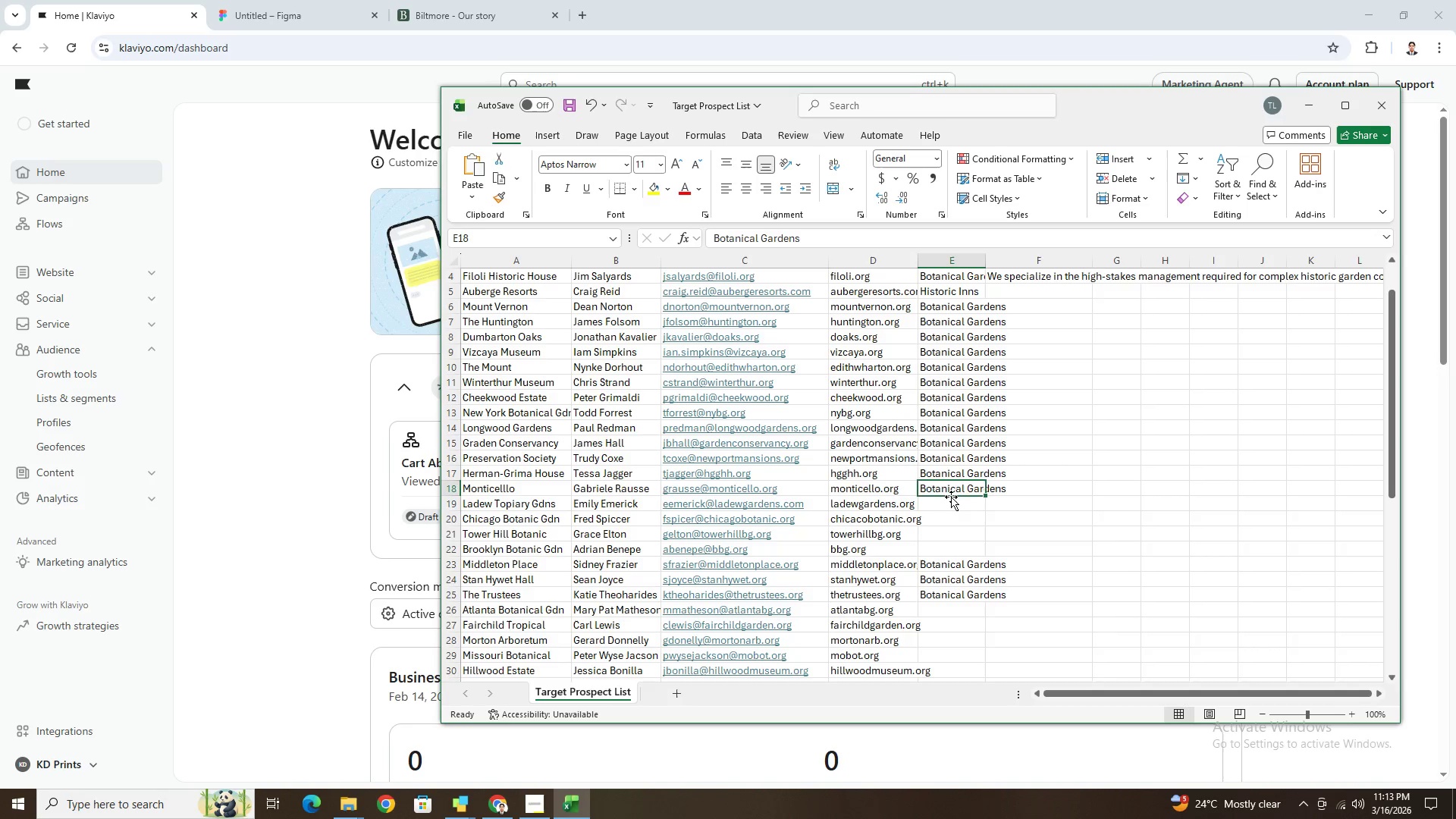 
key(ArrowDown)
 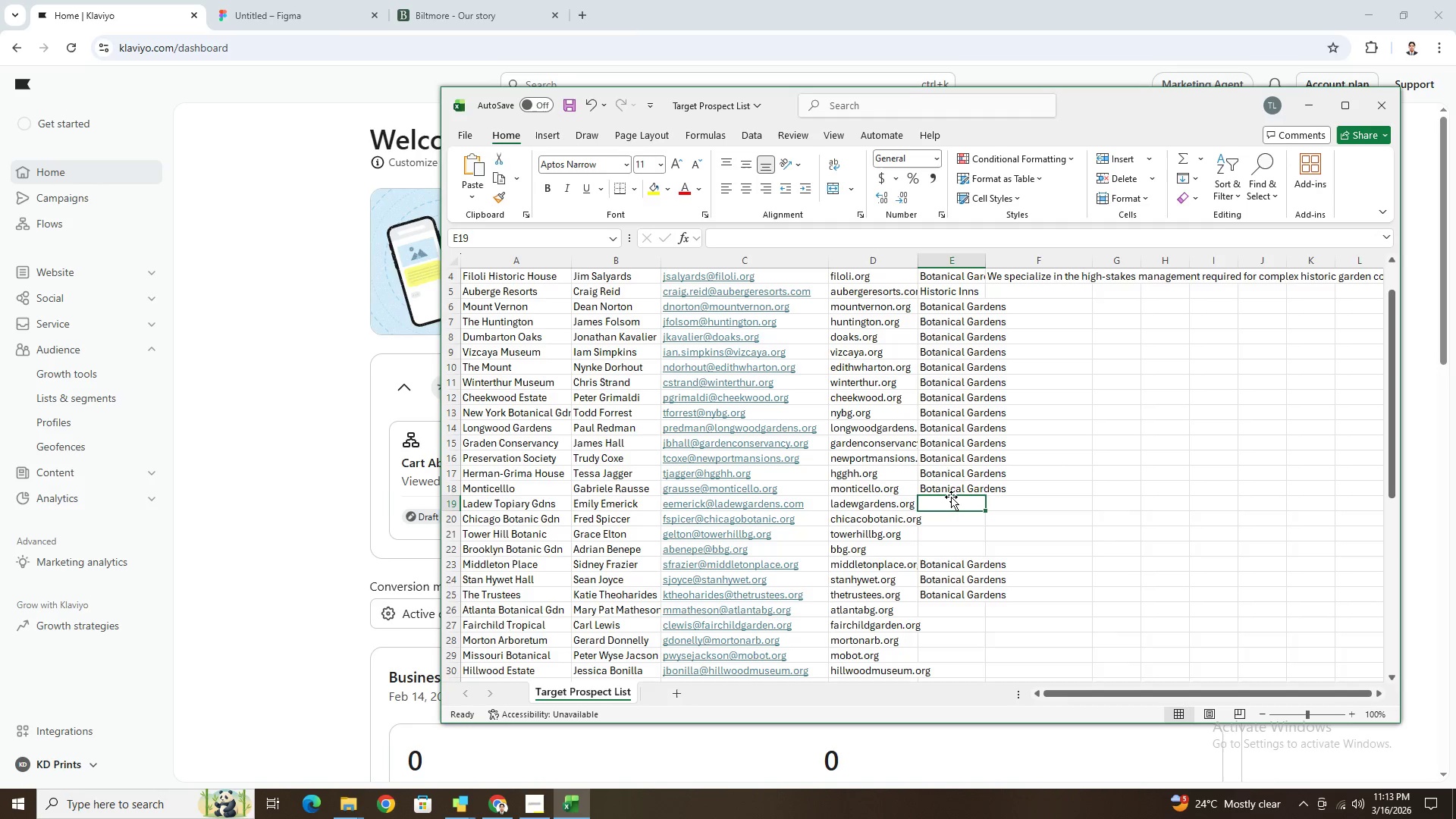 
scroll: coordinate [957, 509], scroll_direction: up, amount: 4.0
 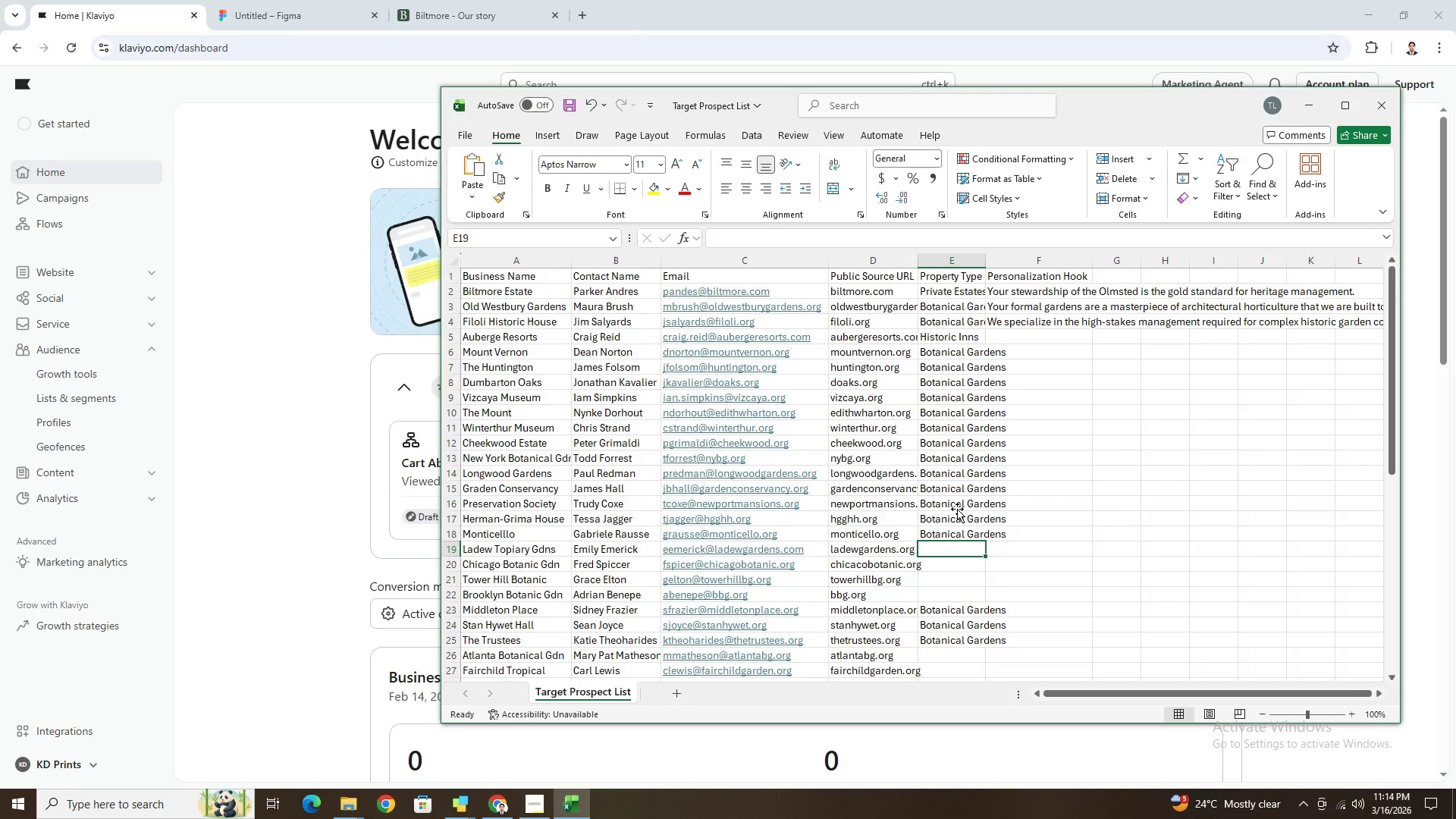 
scroll: coordinate [957, 510], scroll_direction: down, amount: 2.0
 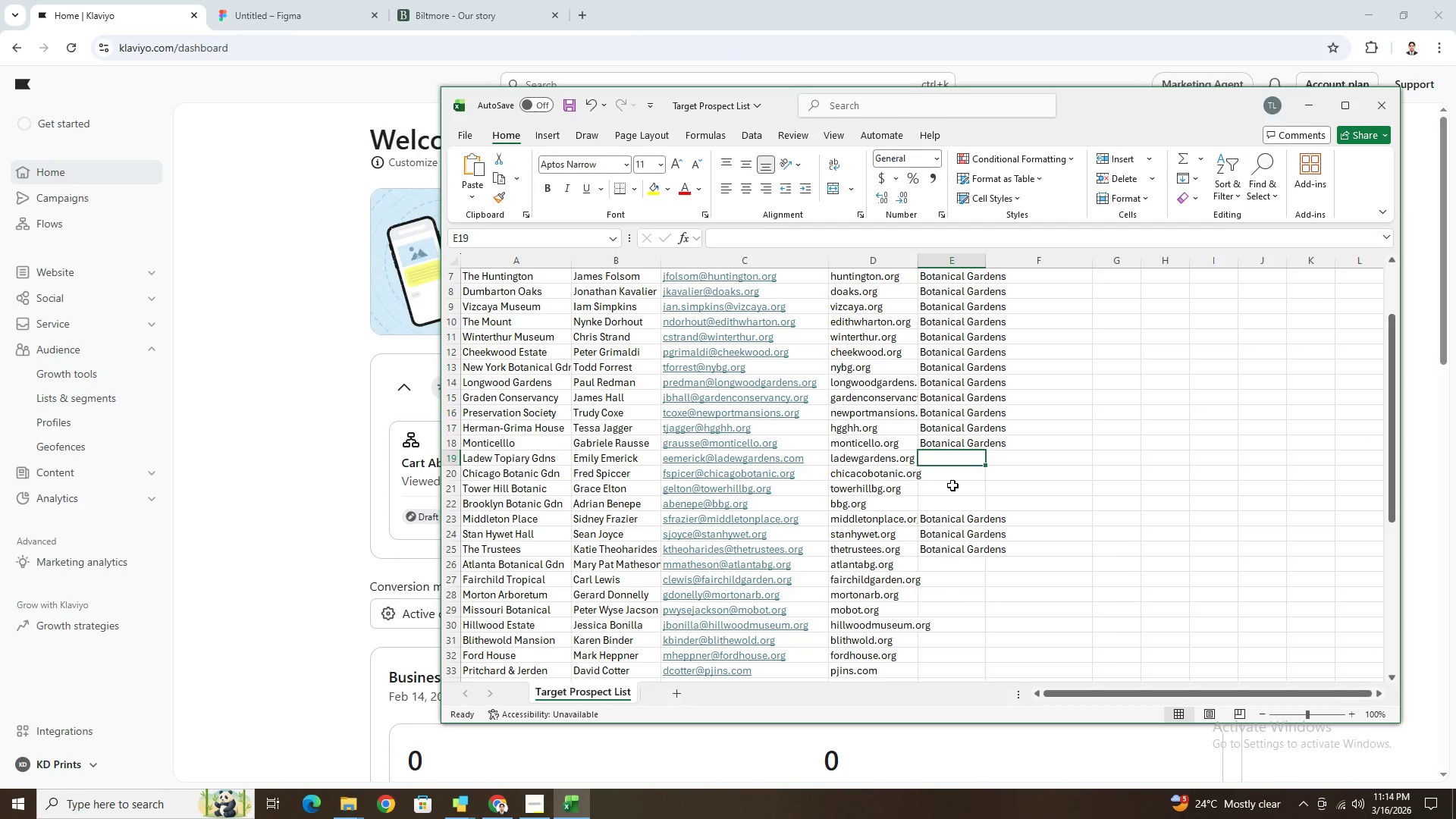 
left_click([953, 482])
 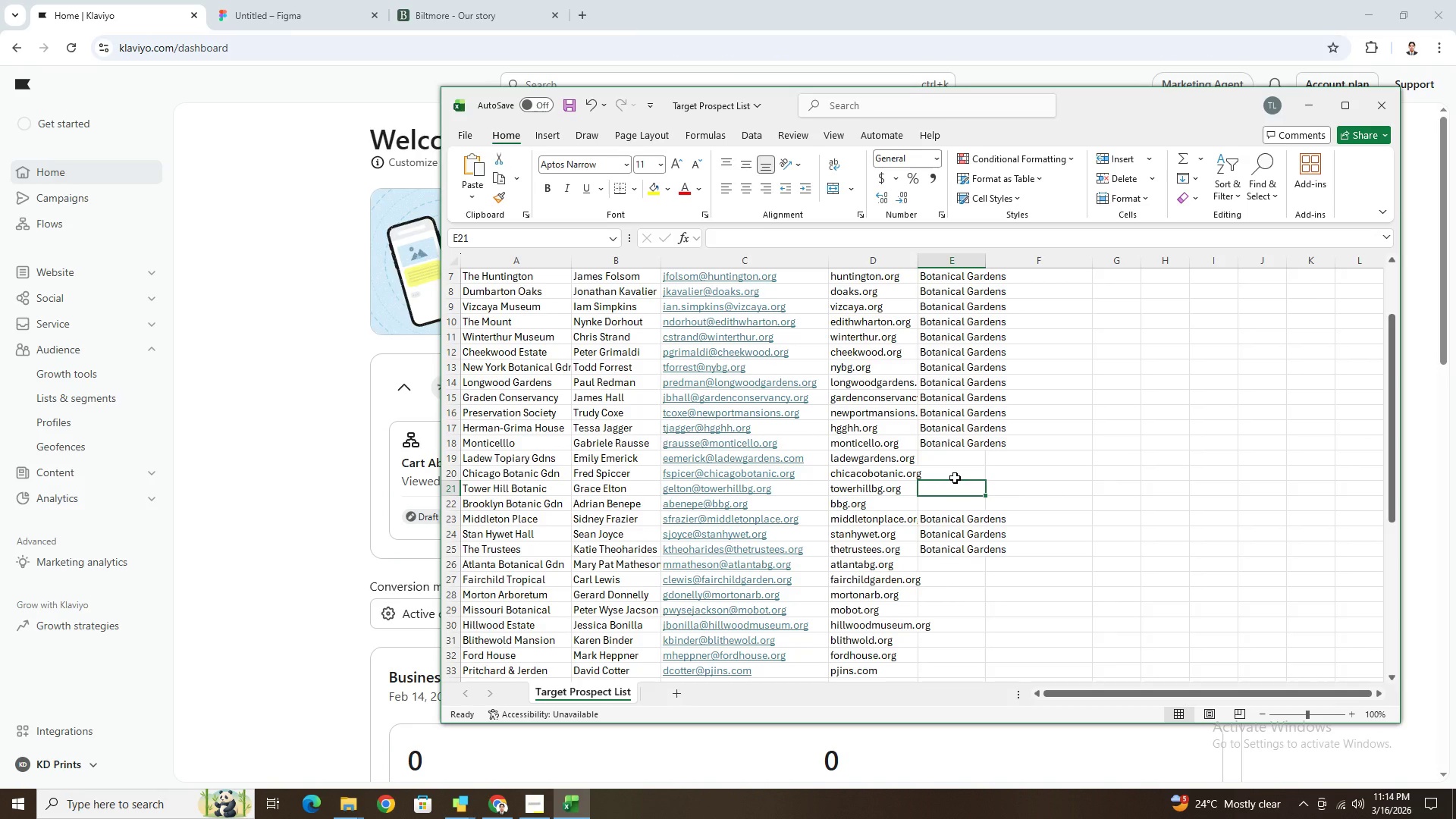 
left_click([955, 472])
 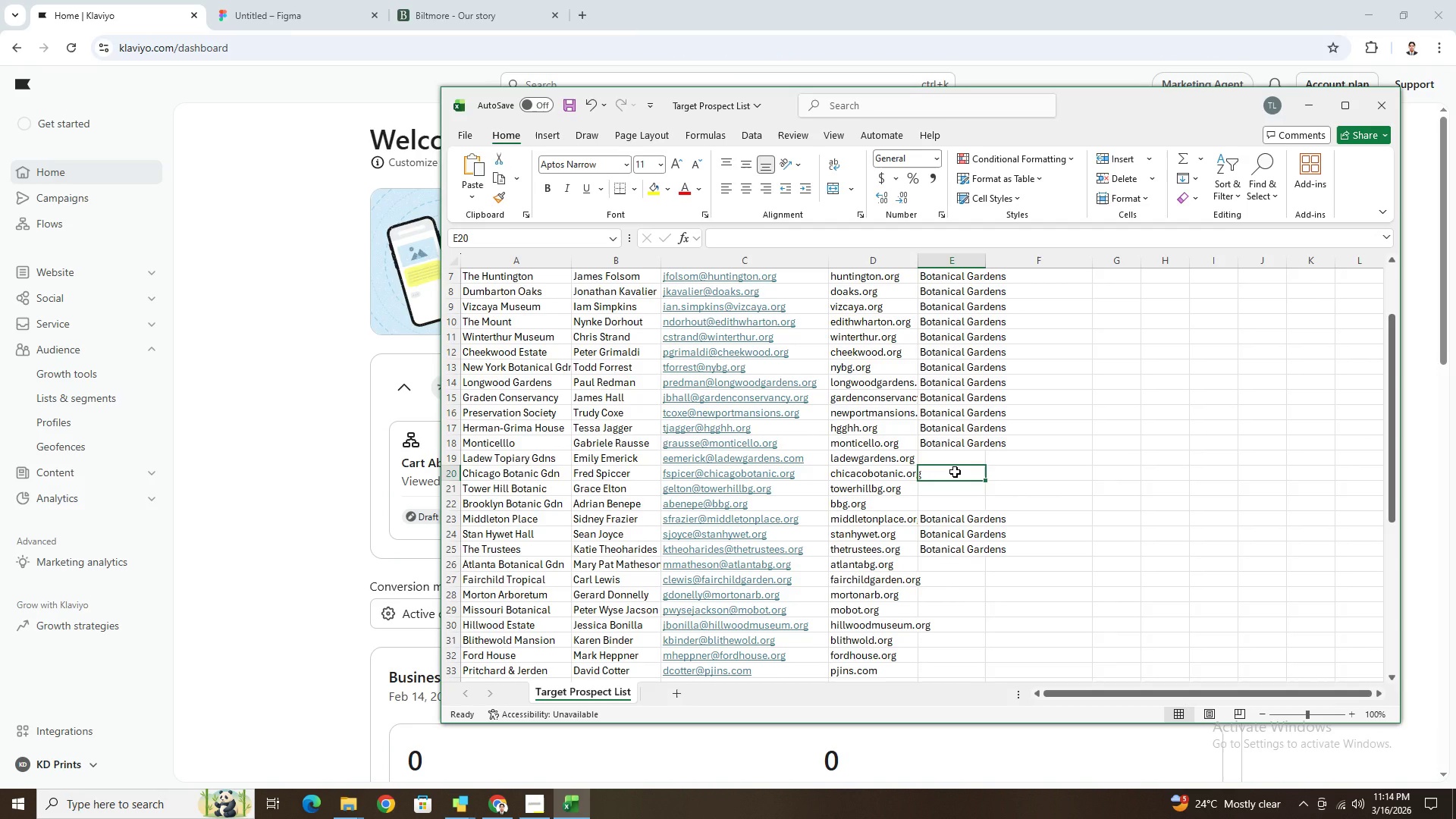 
key(Shift+B)
 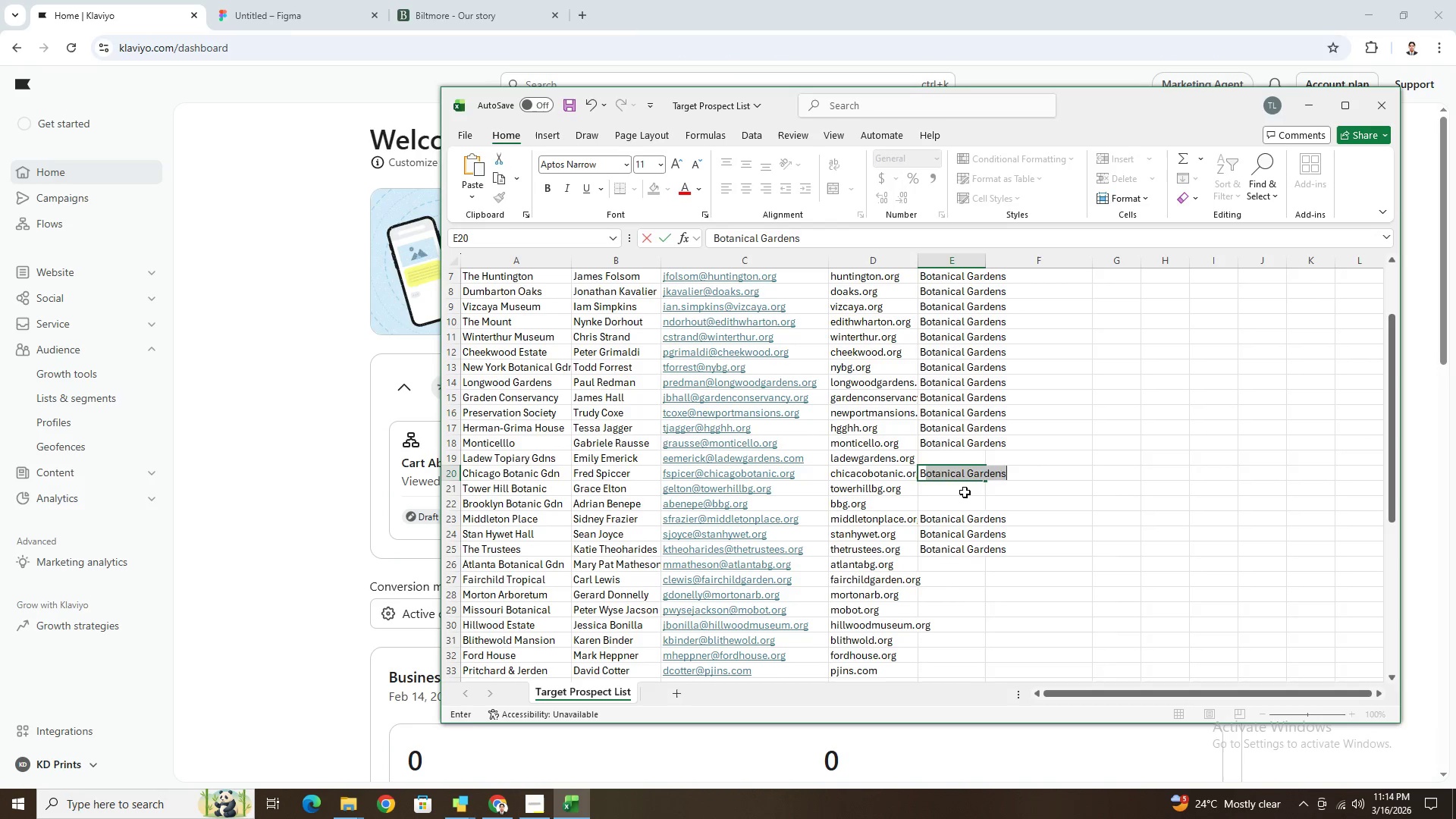 
left_click([965, 492])
 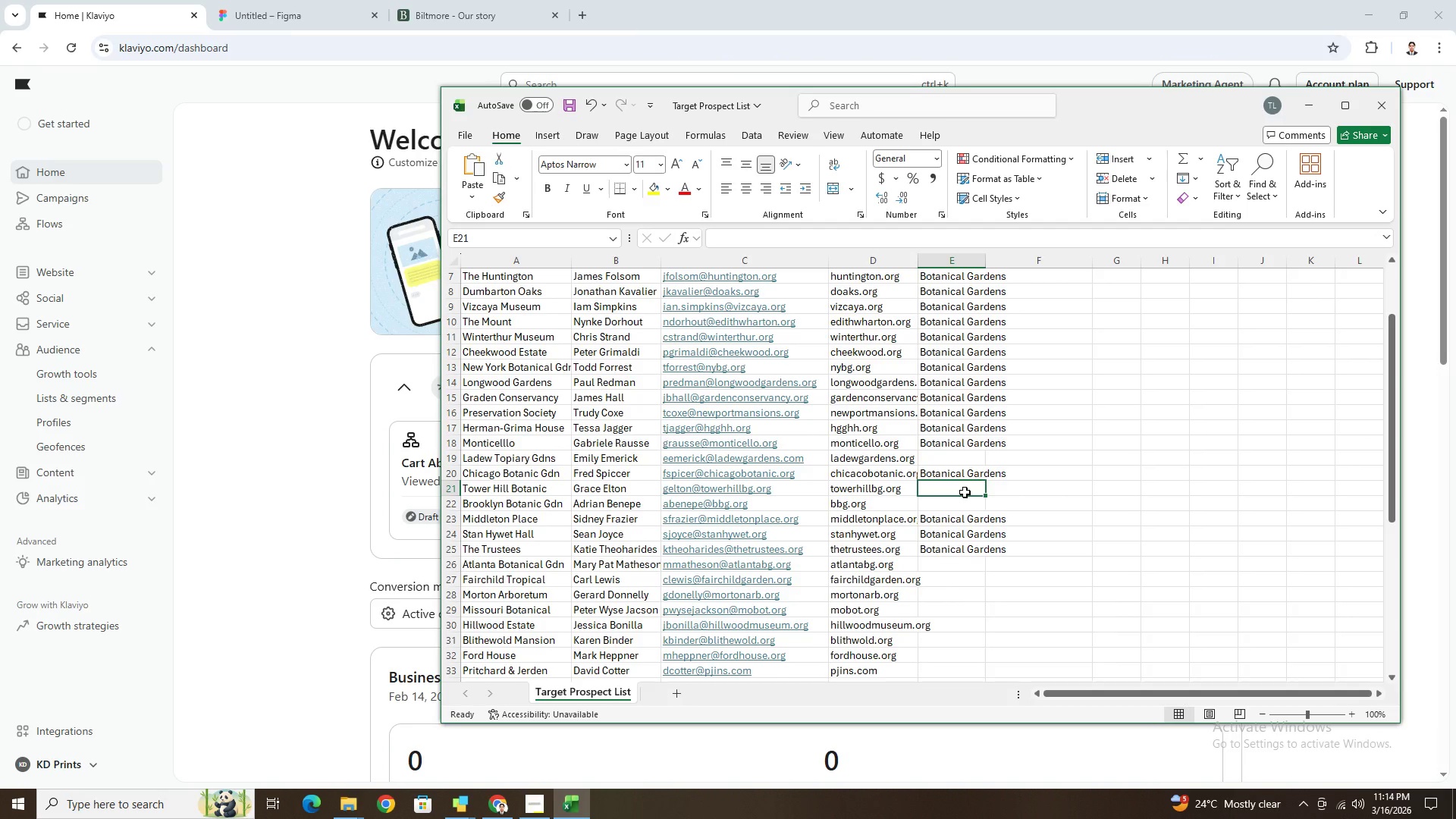 
key(Shift+B)
 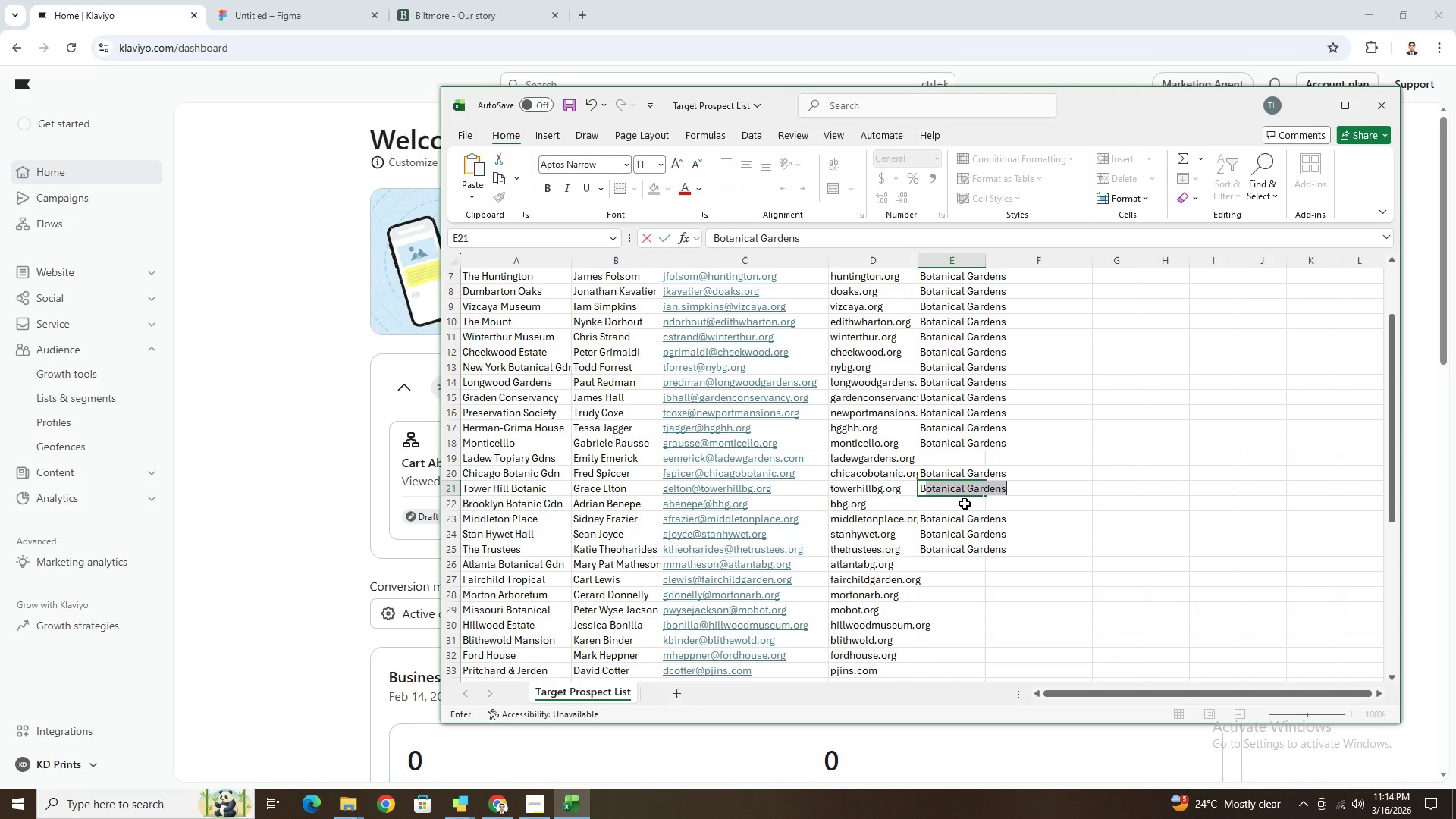 
left_click([965, 504])
 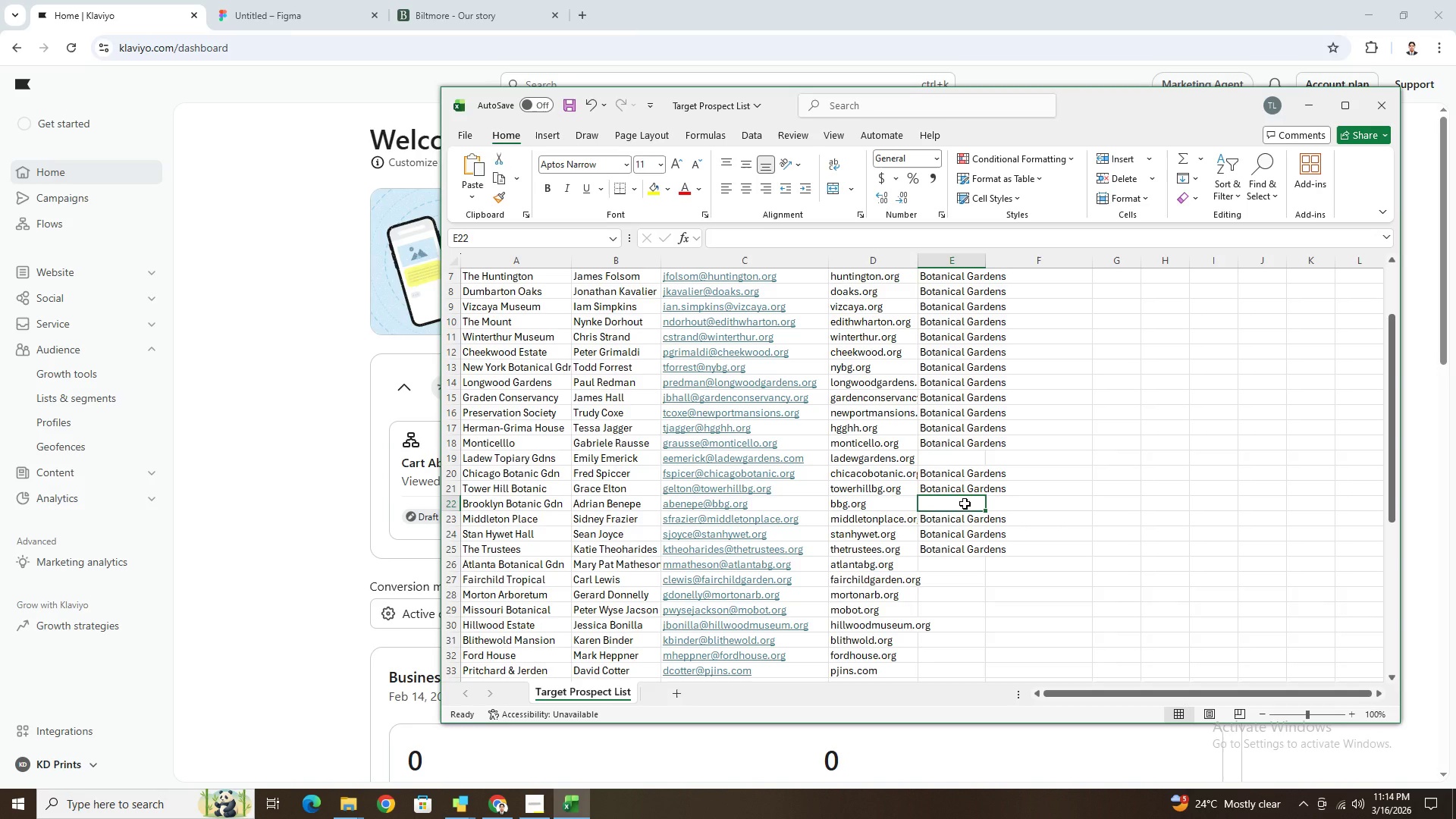 
key(Shift+B)
 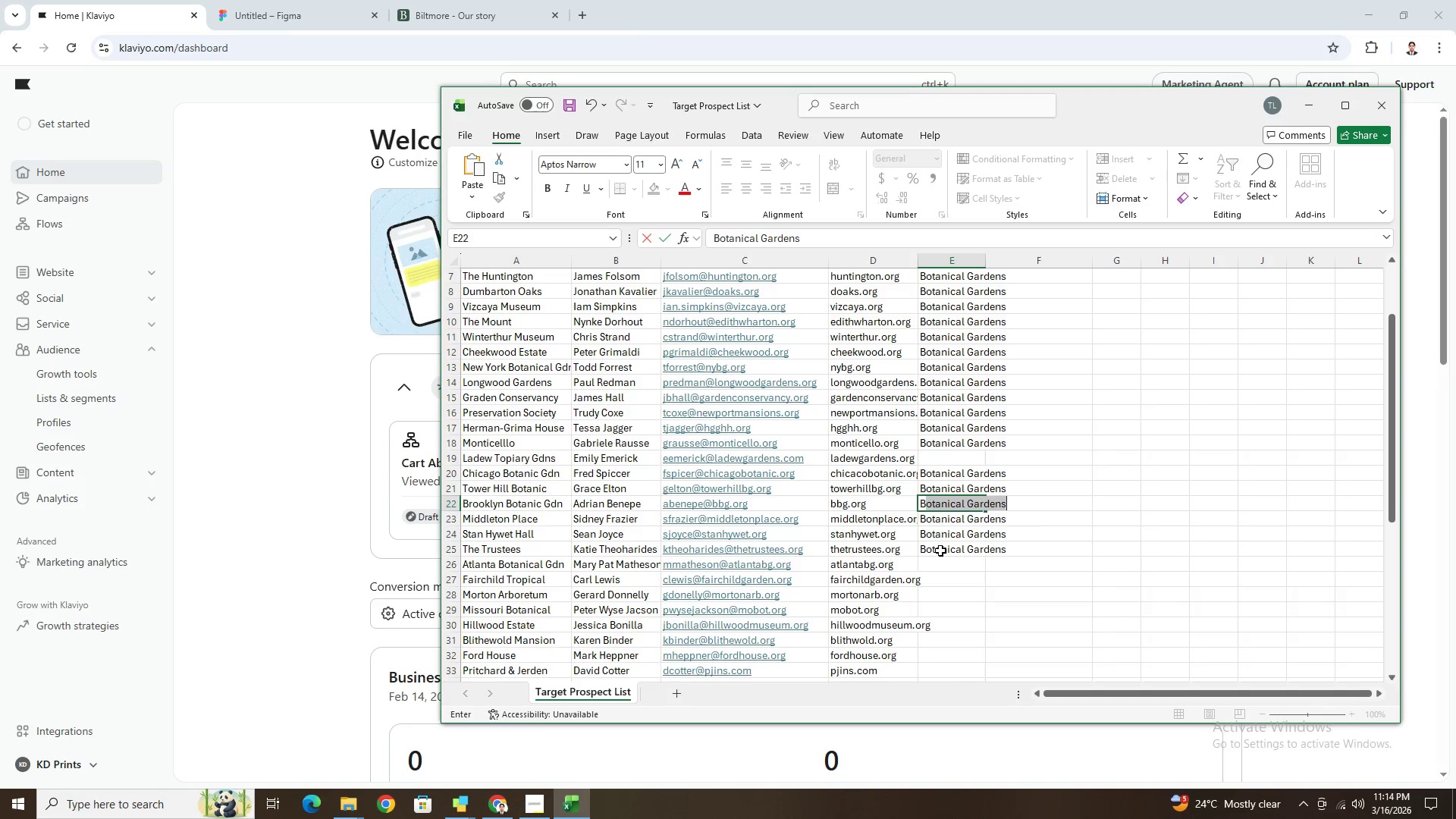 
left_click([940, 565])
 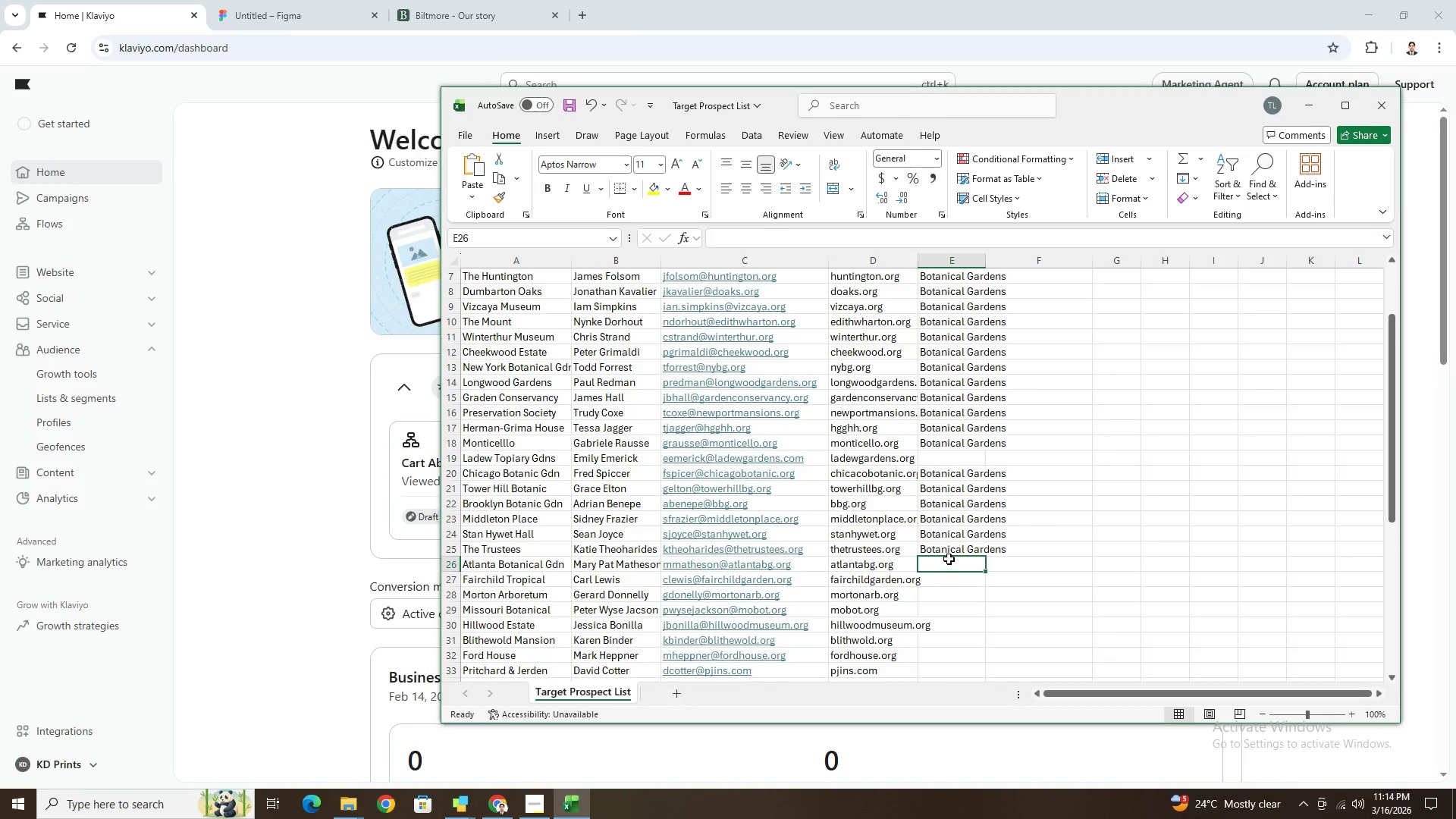 
scroll: coordinate [950, 557], scroll_direction: down, amount: 9.0
 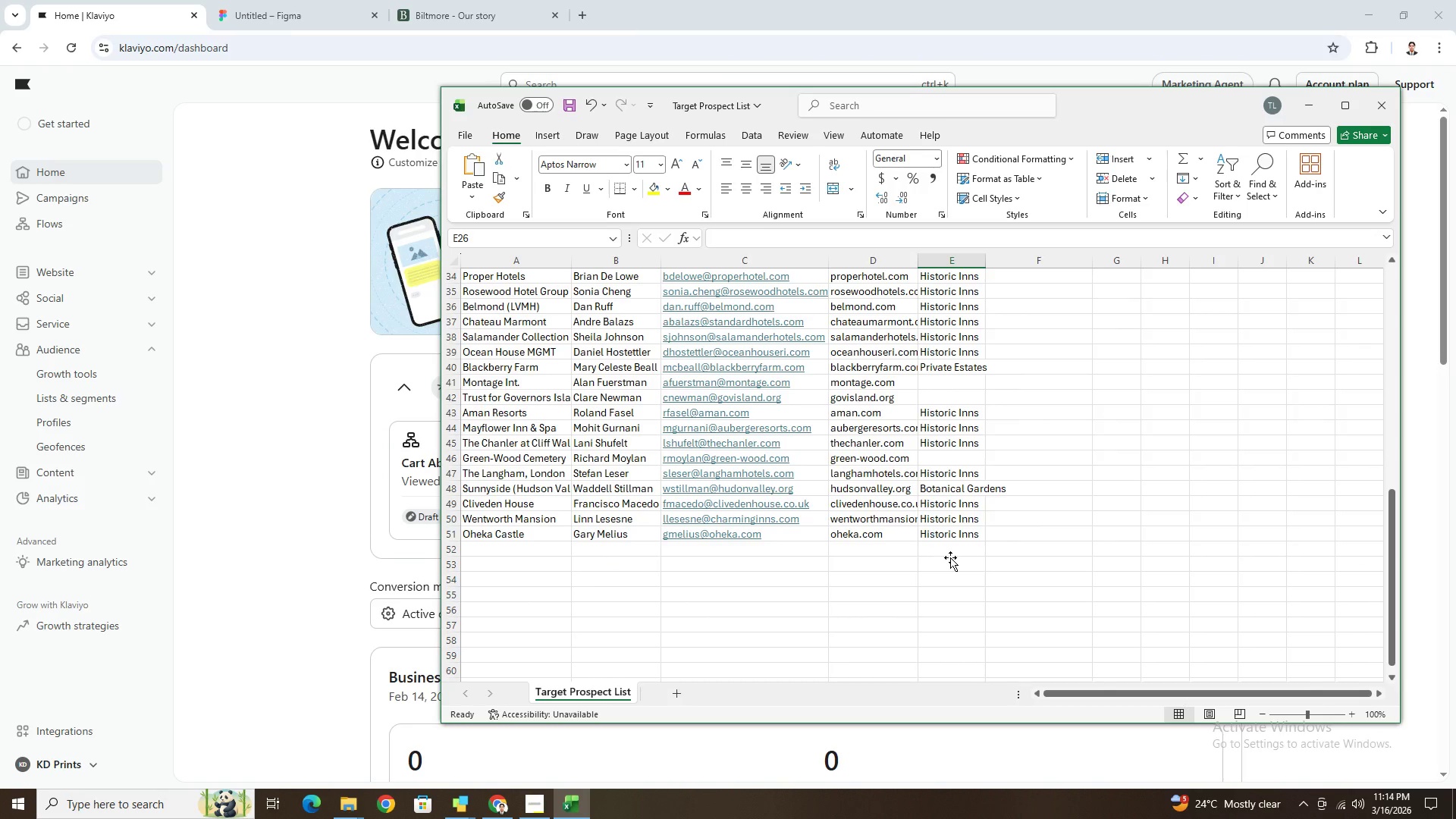 
scroll: coordinate [988, 554], scroll_direction: up, amount: 5.0
 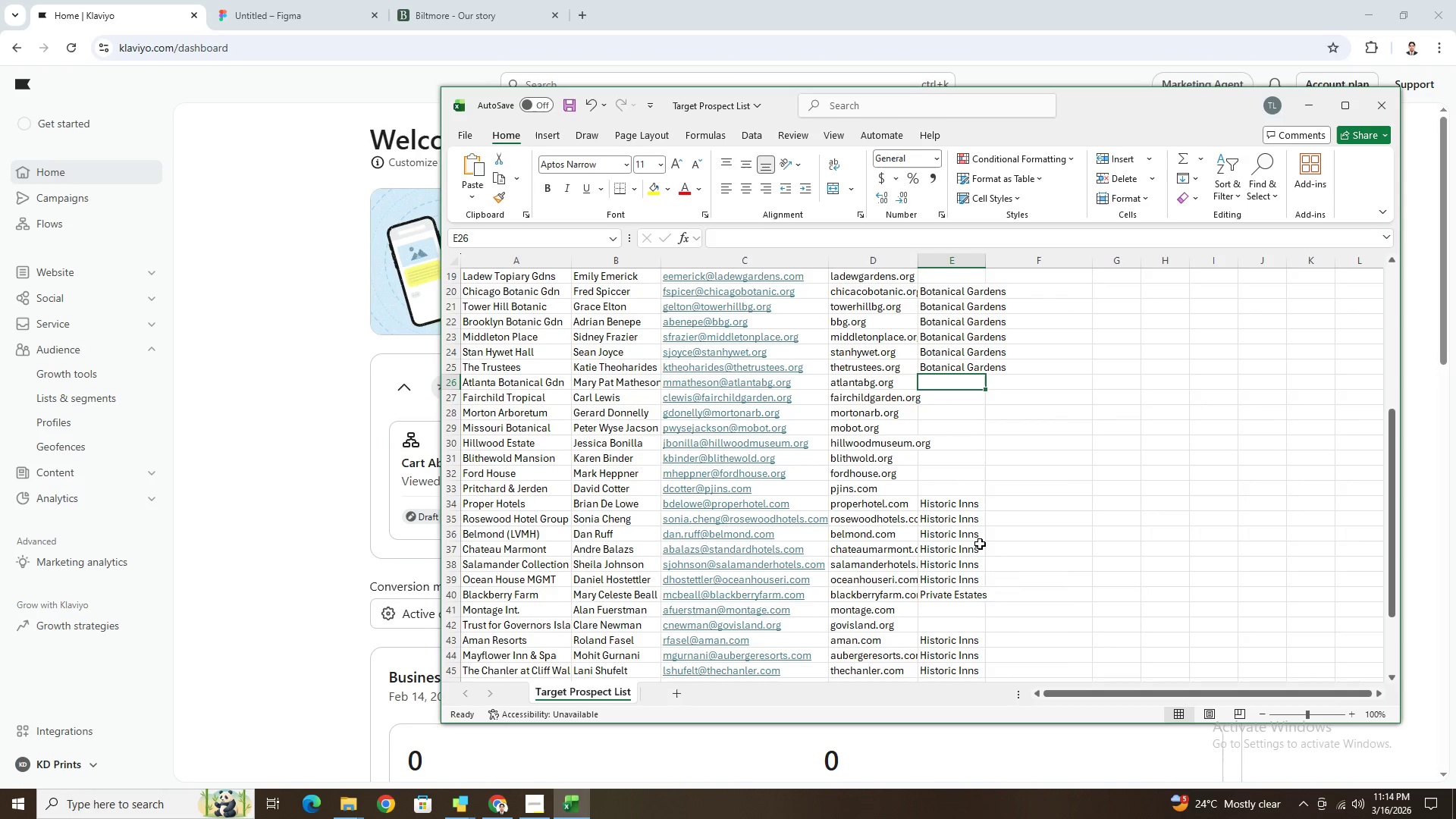 
key(Shift+B)
 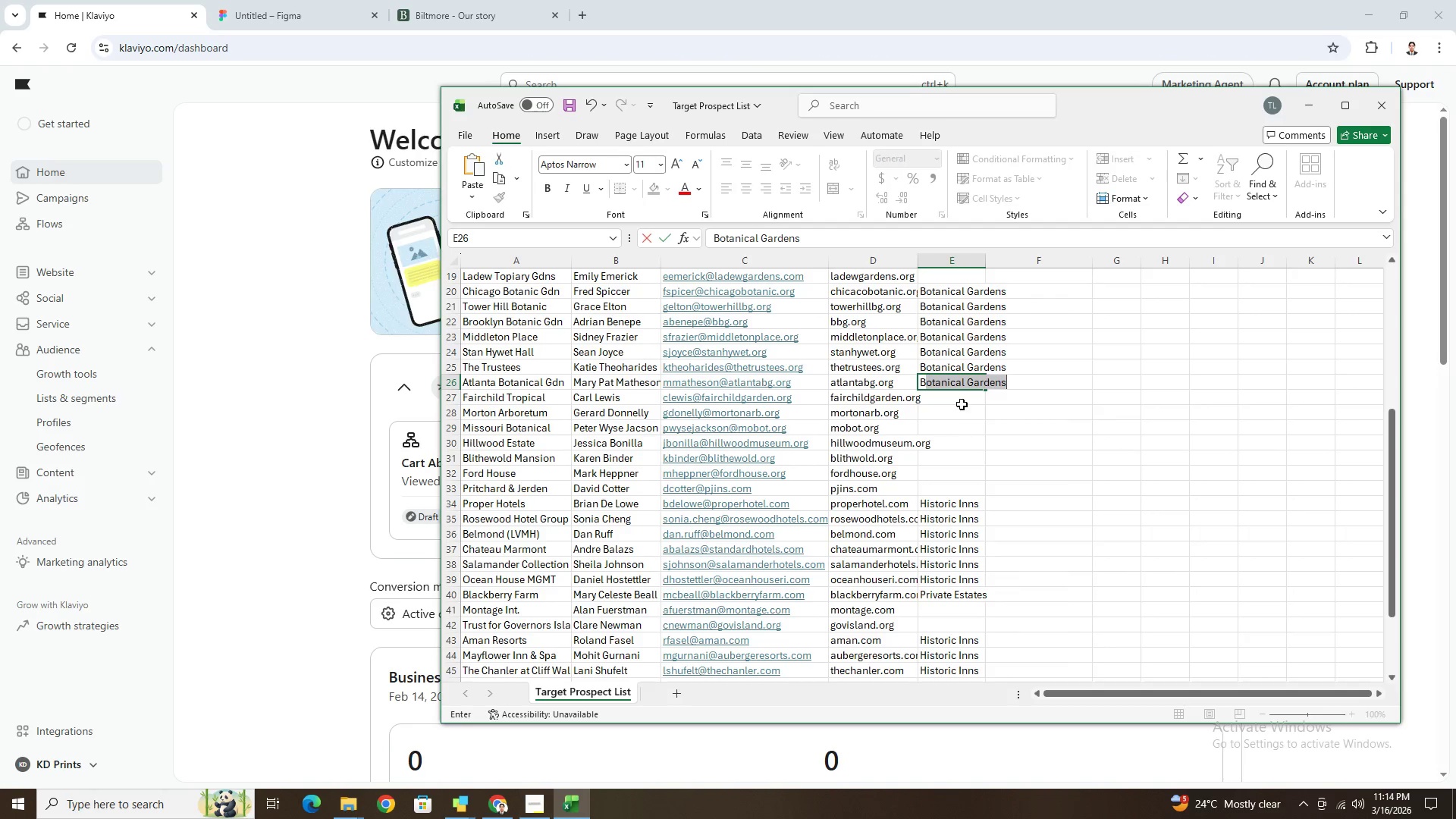 
left_click([961, 403])
 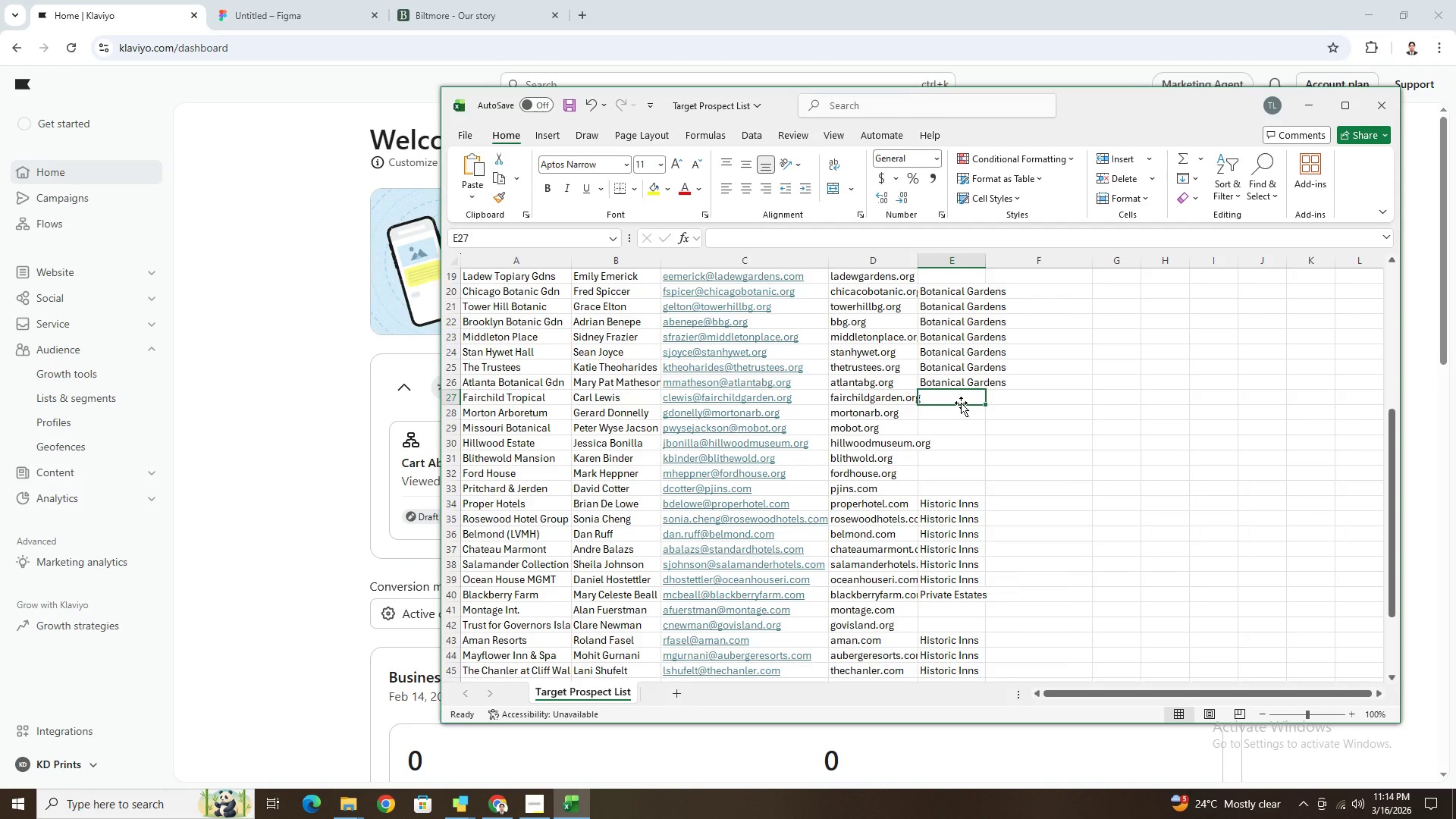 
wait(9.59)
 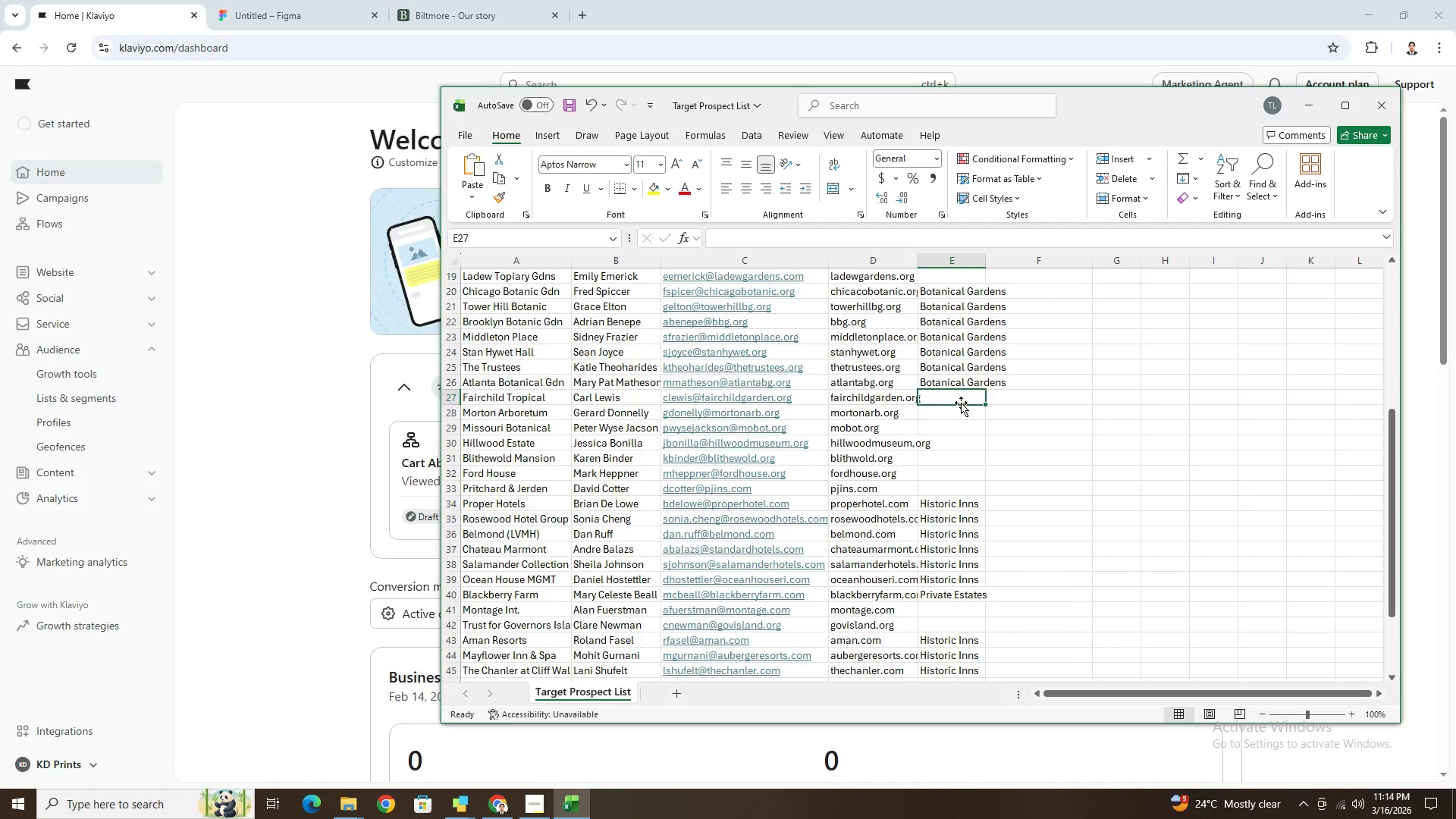 
left_click([946, 463])
 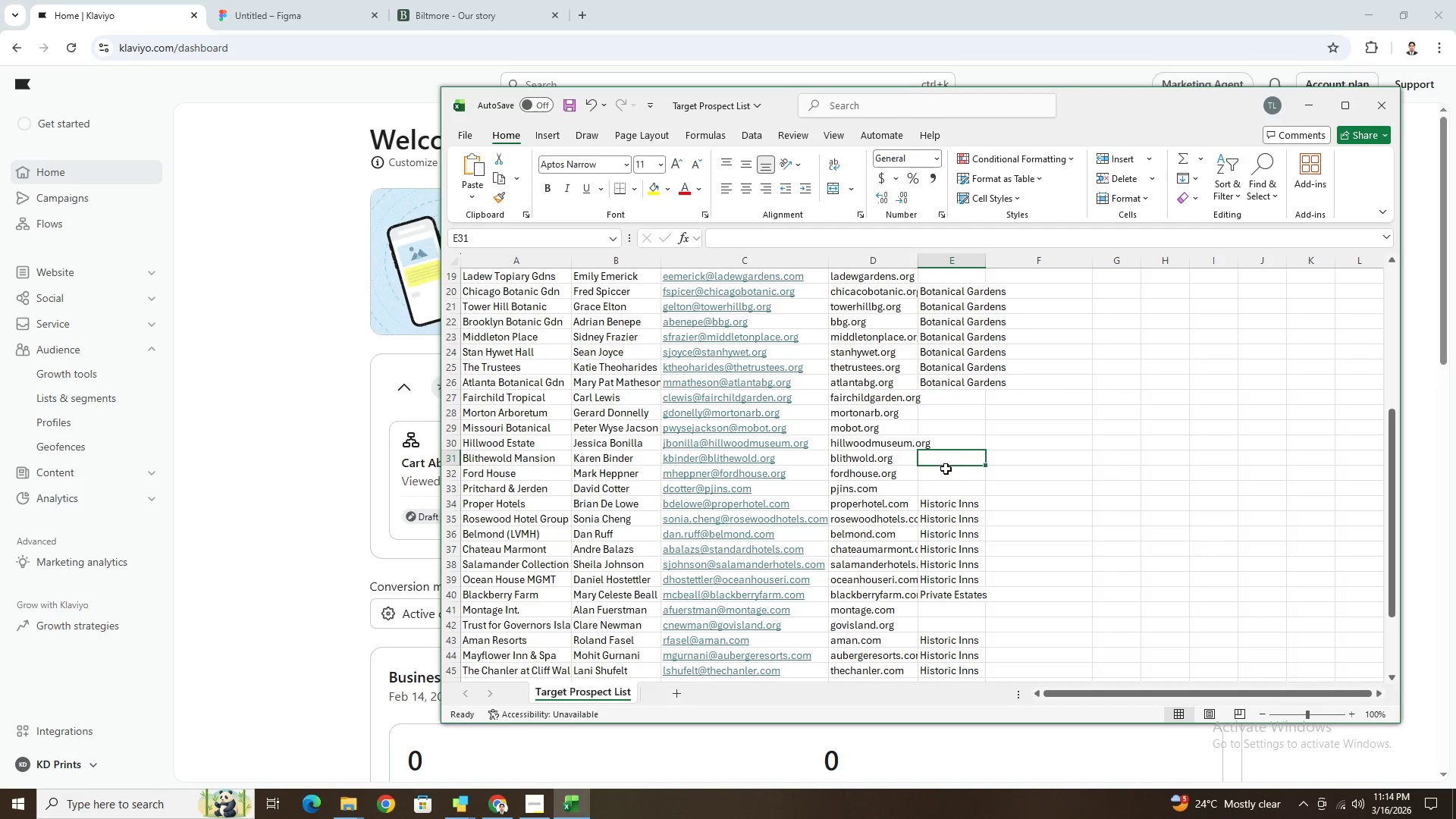 
left_click([948, 472])
 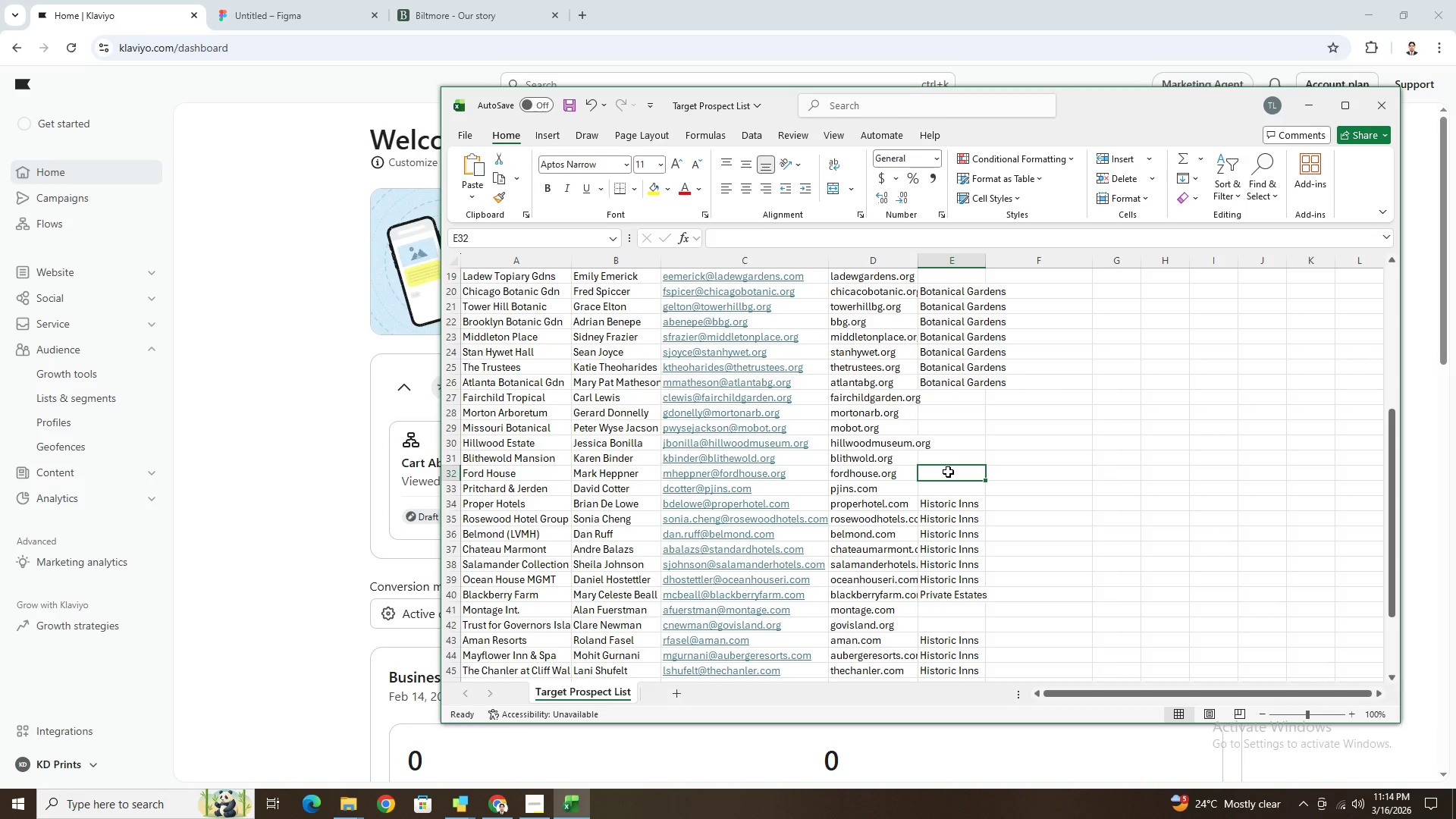 
key(Shift+B)
 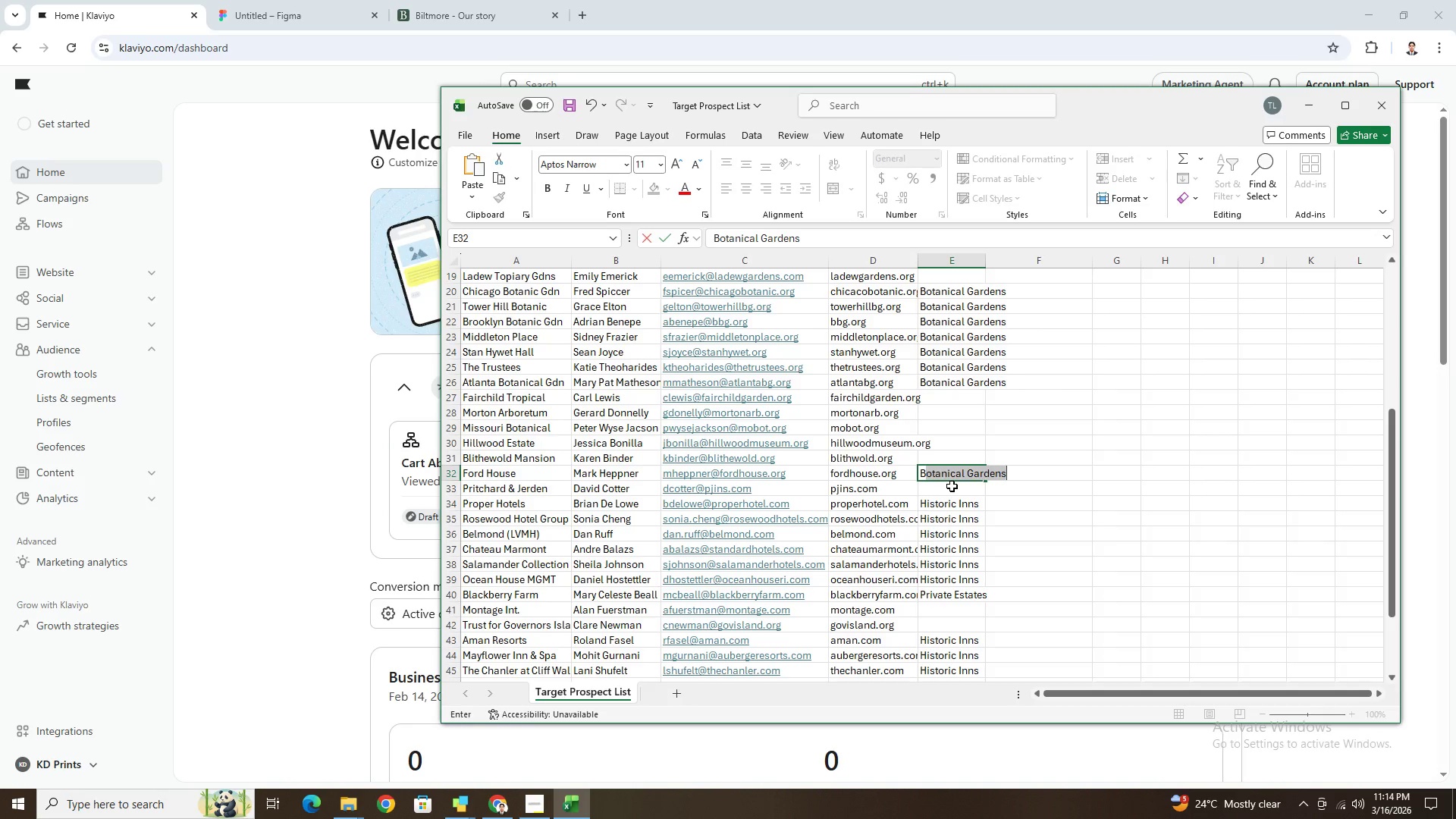 
left_click([952, 486])
 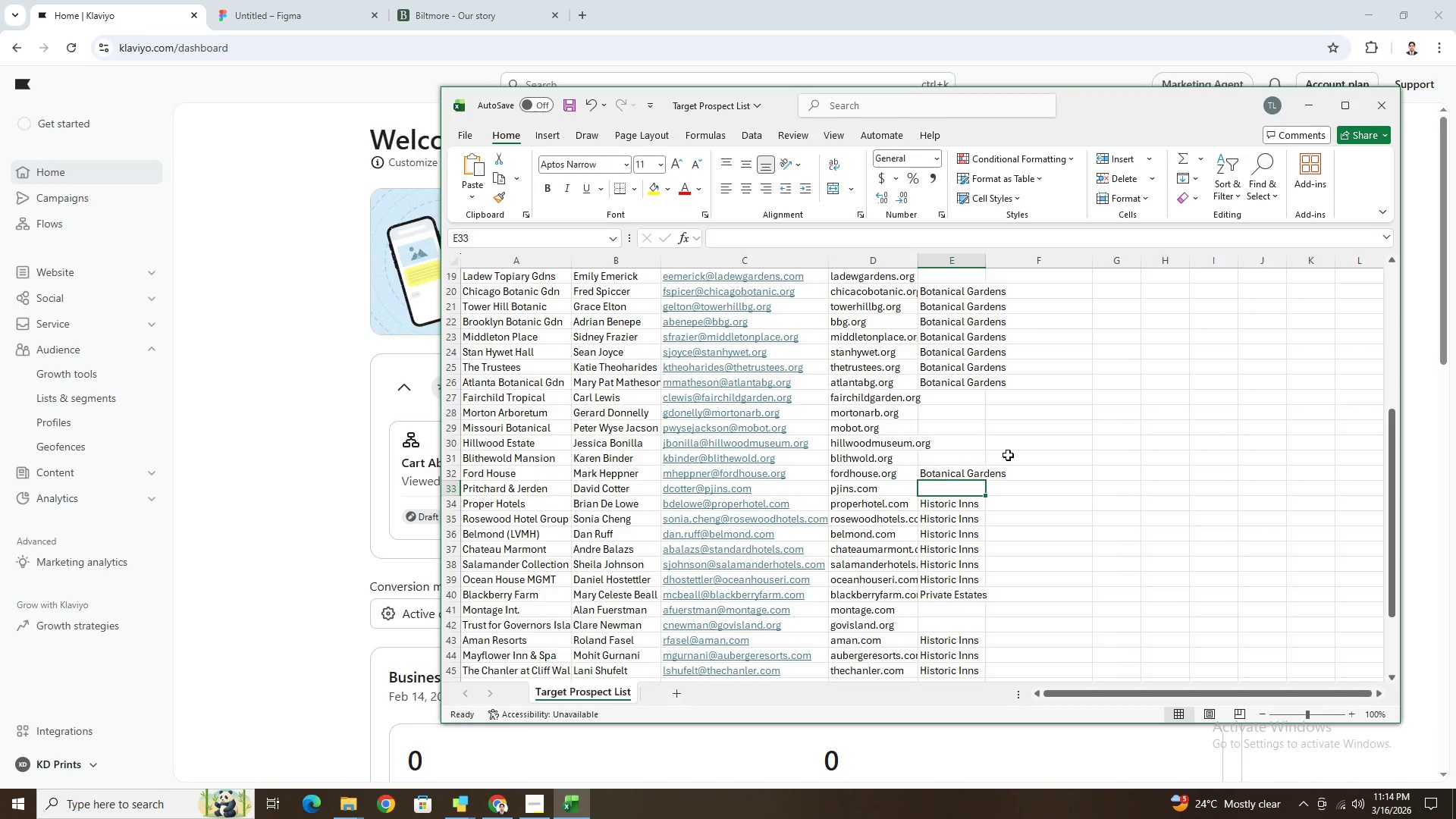 
wait(6.39)
 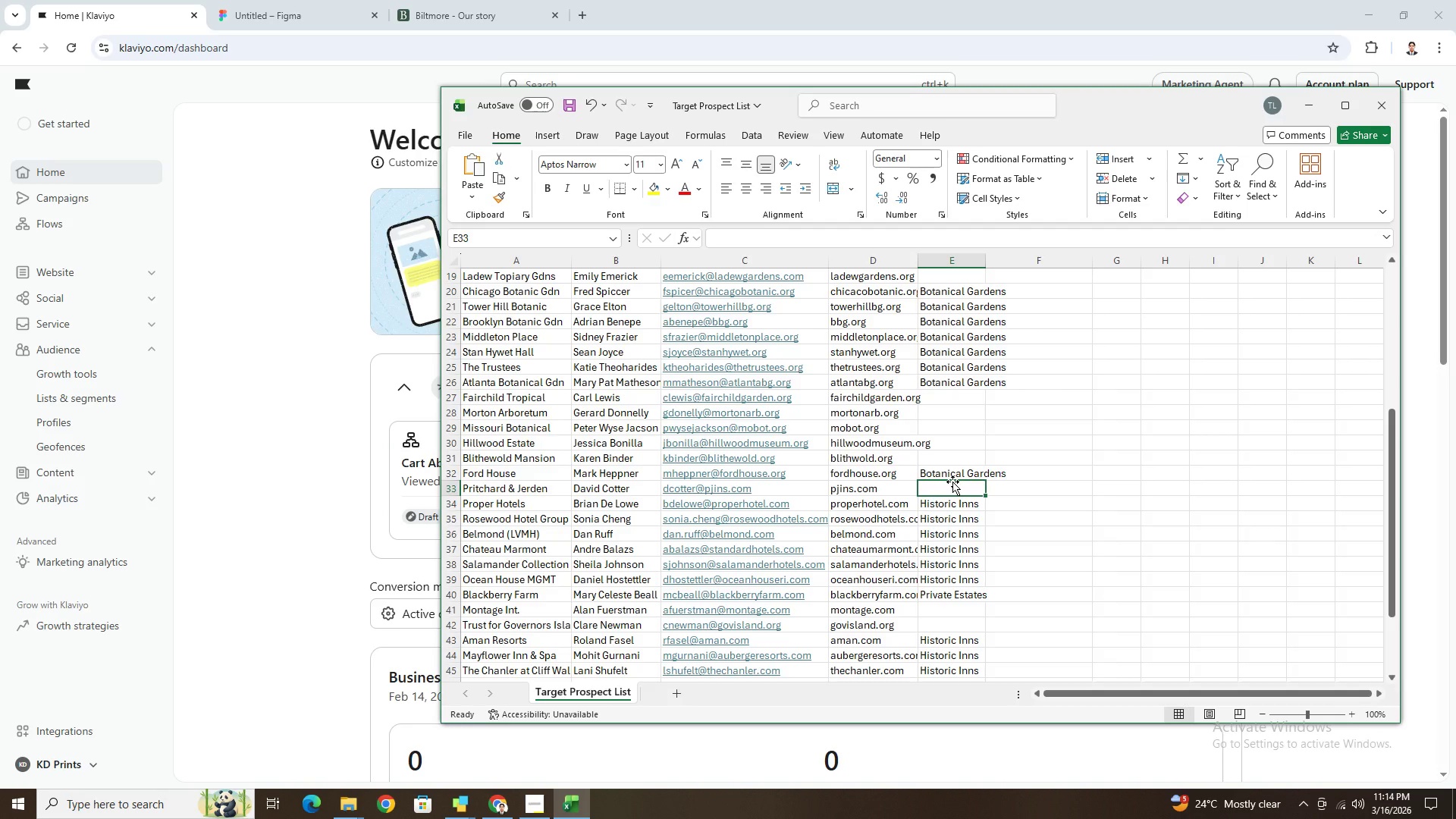 
scroll: coordinate [1008, 455], scroll_direction: down, amount: 3.0
 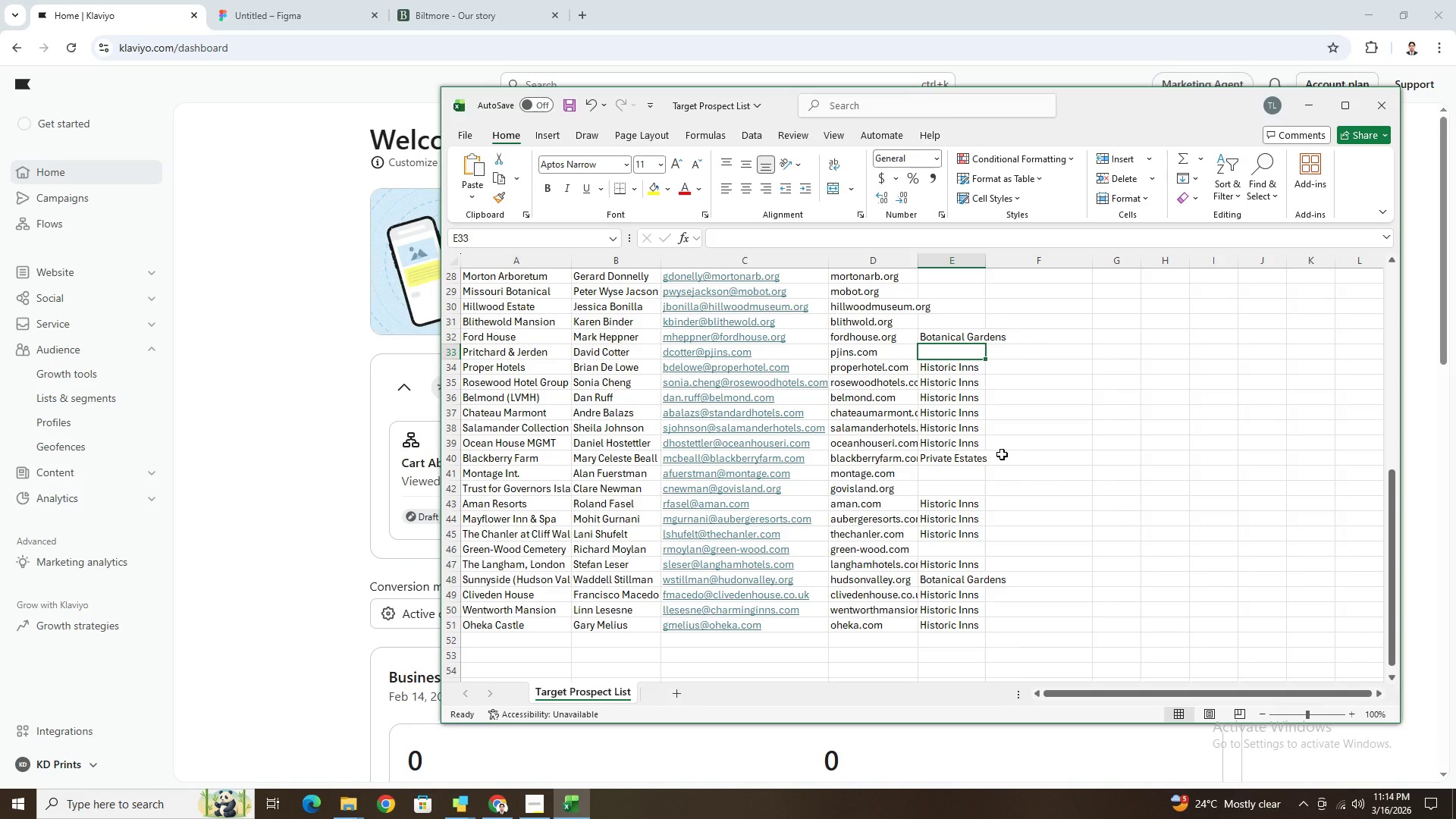 
wait(7.67)
 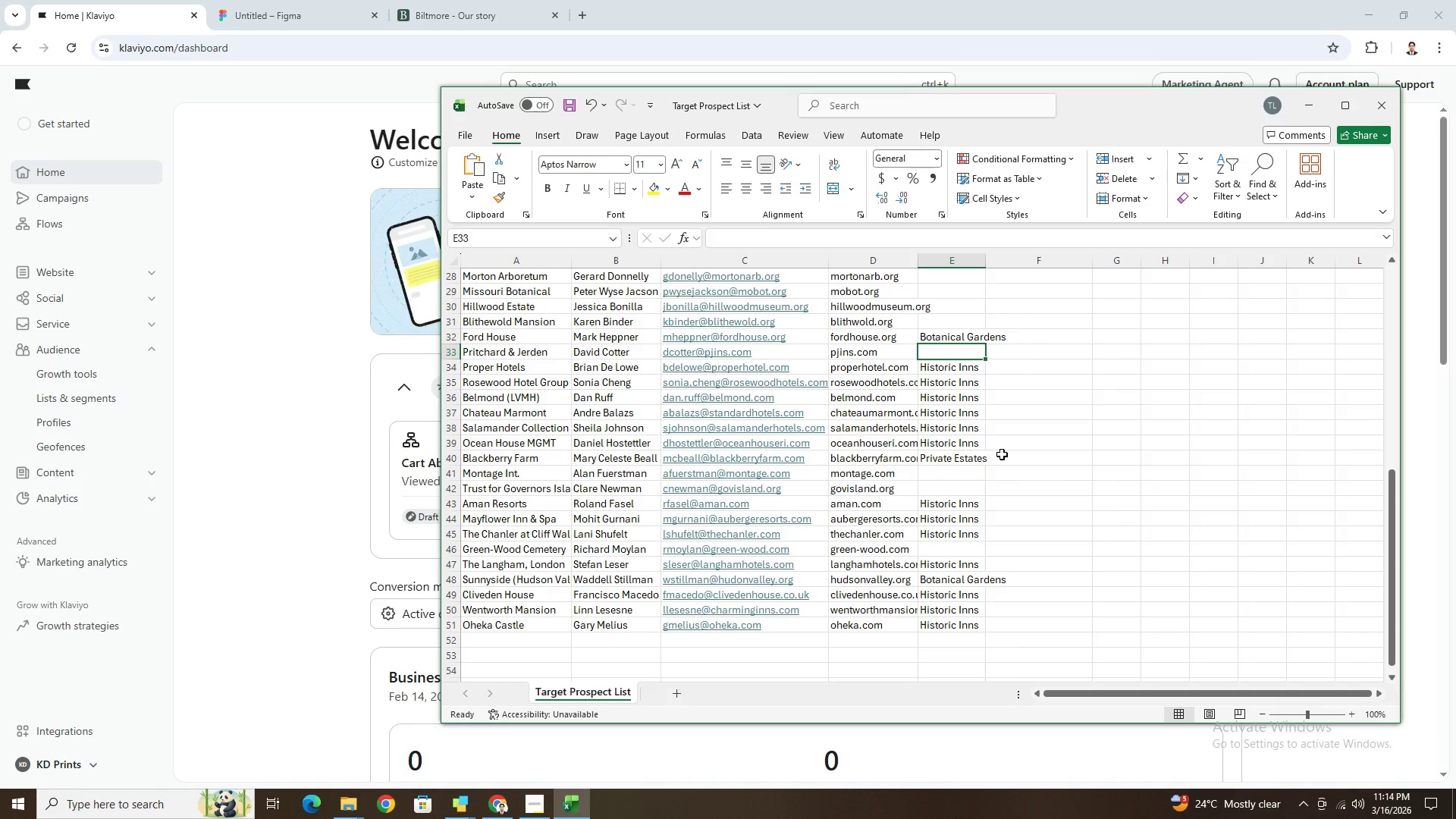 
left_click([955, 547])
 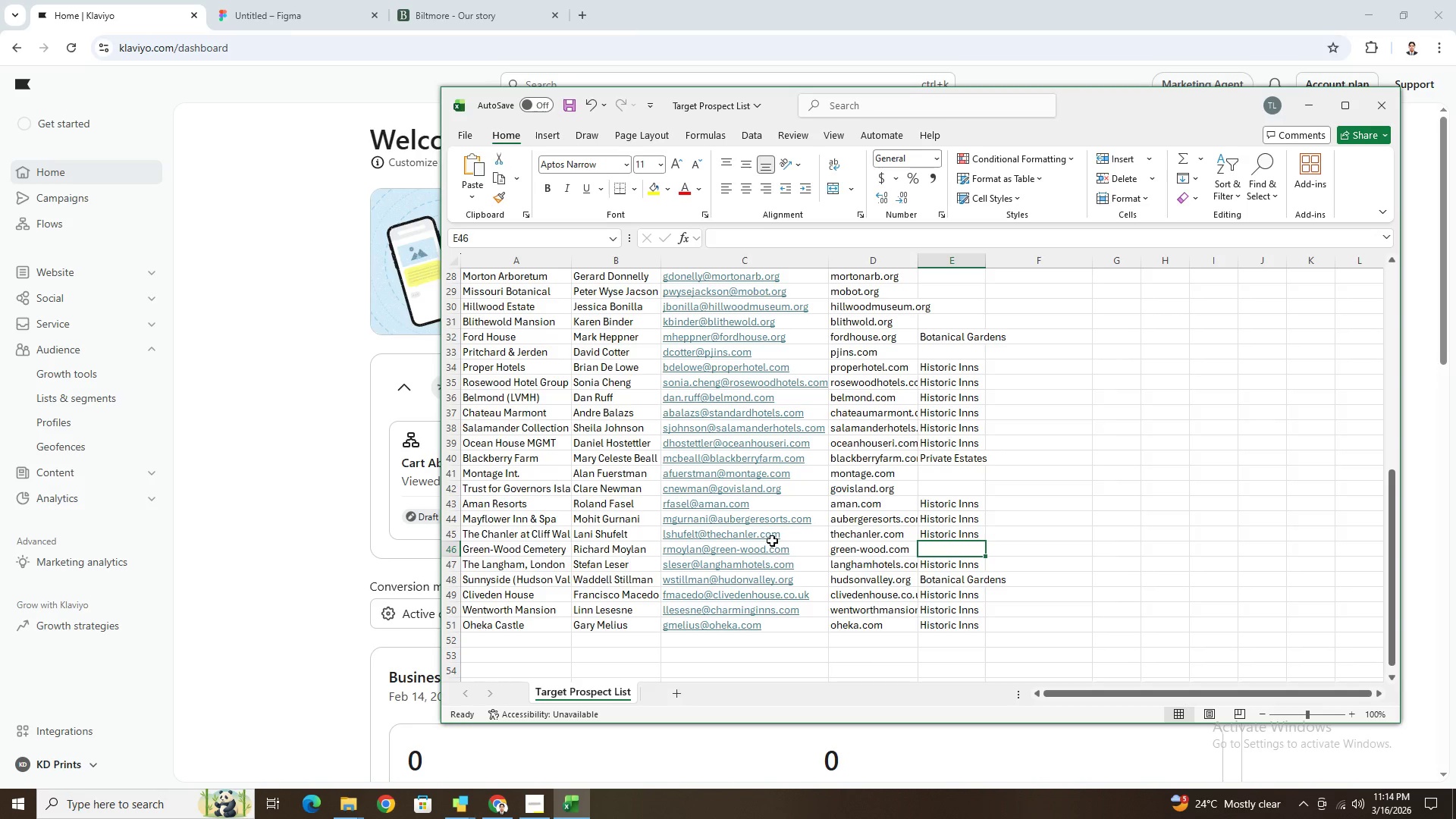 
left_click([772, 548])
 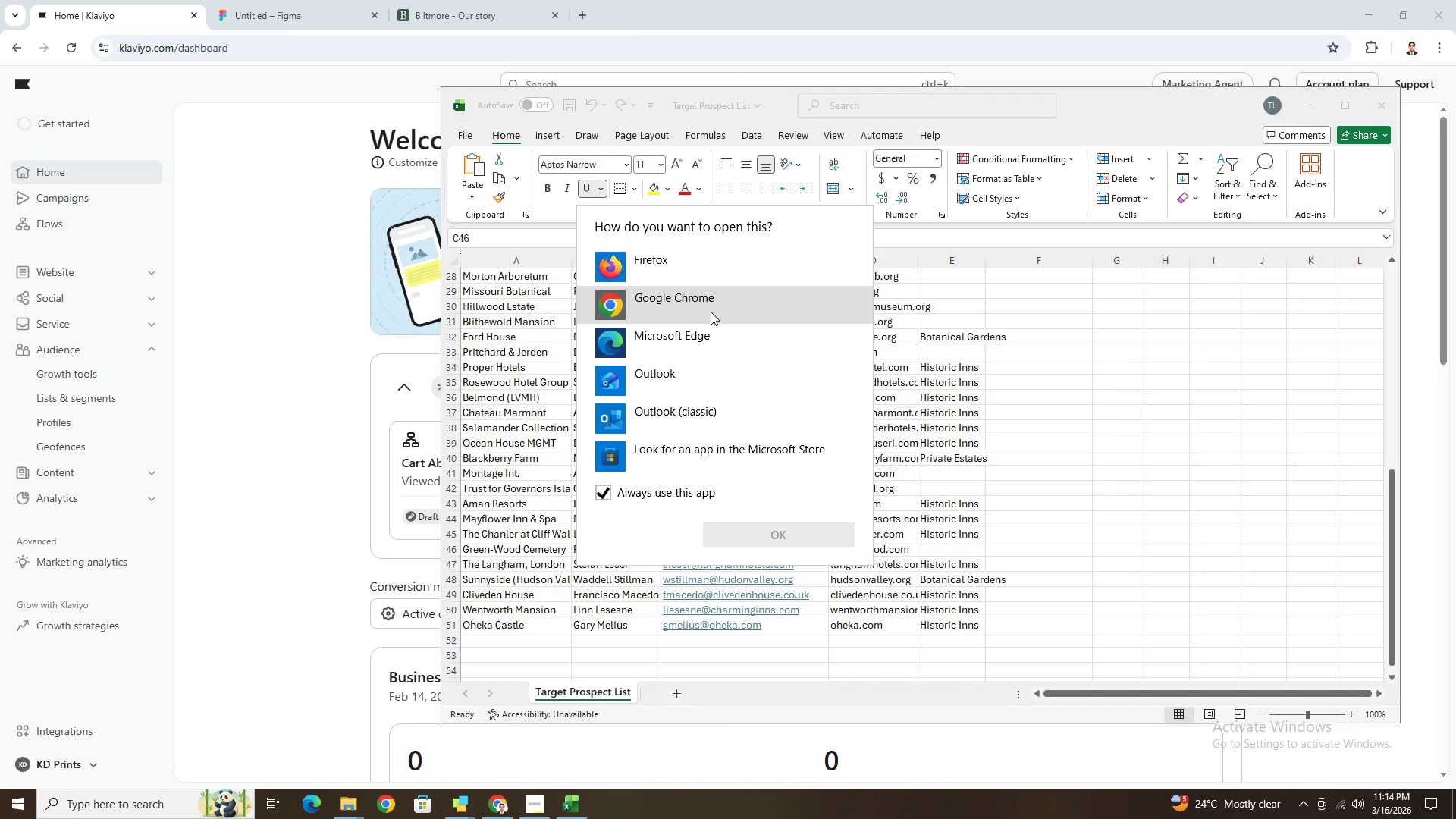 
left_click([714, 309])
 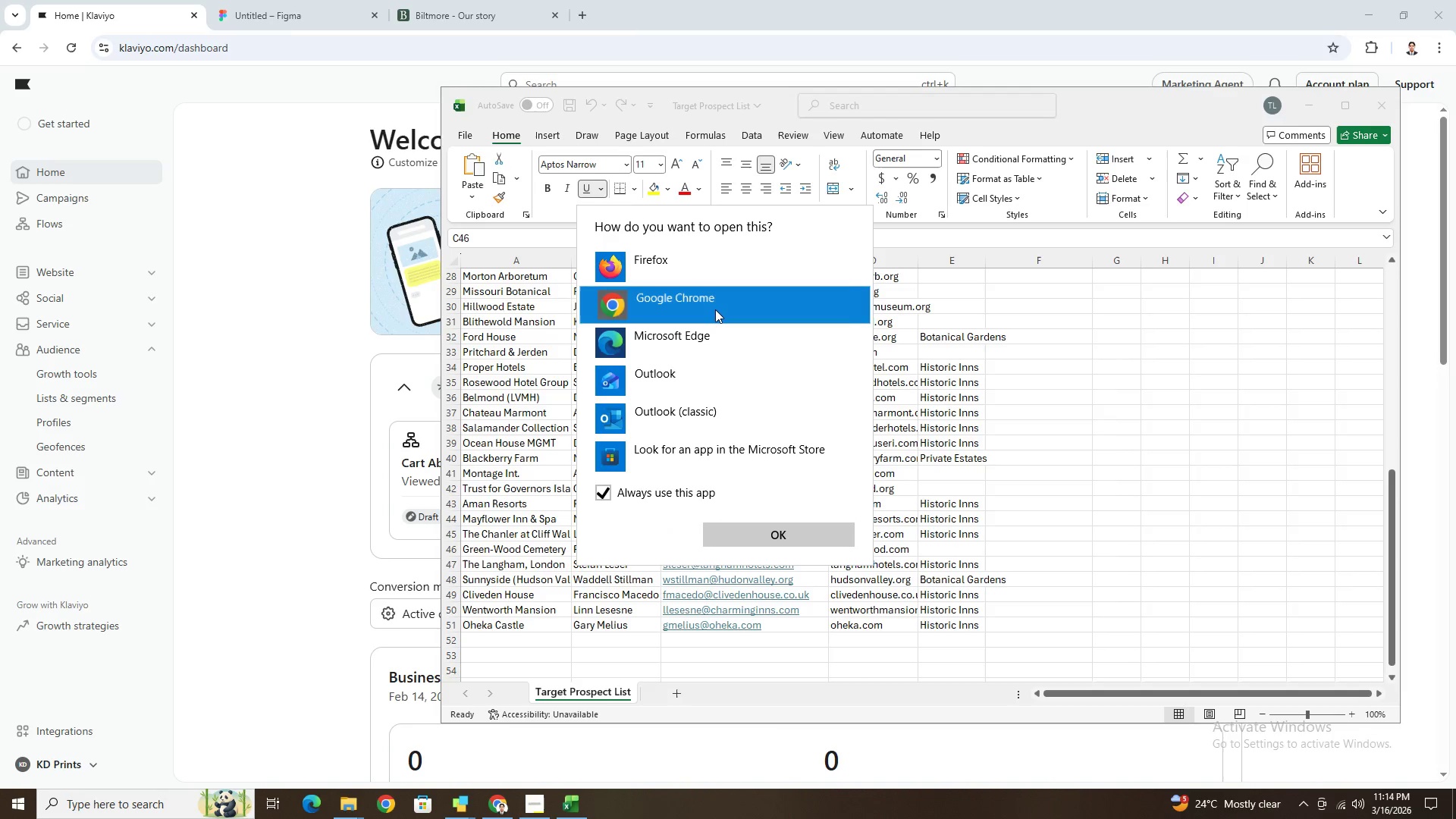 
double_click([715, 309])
 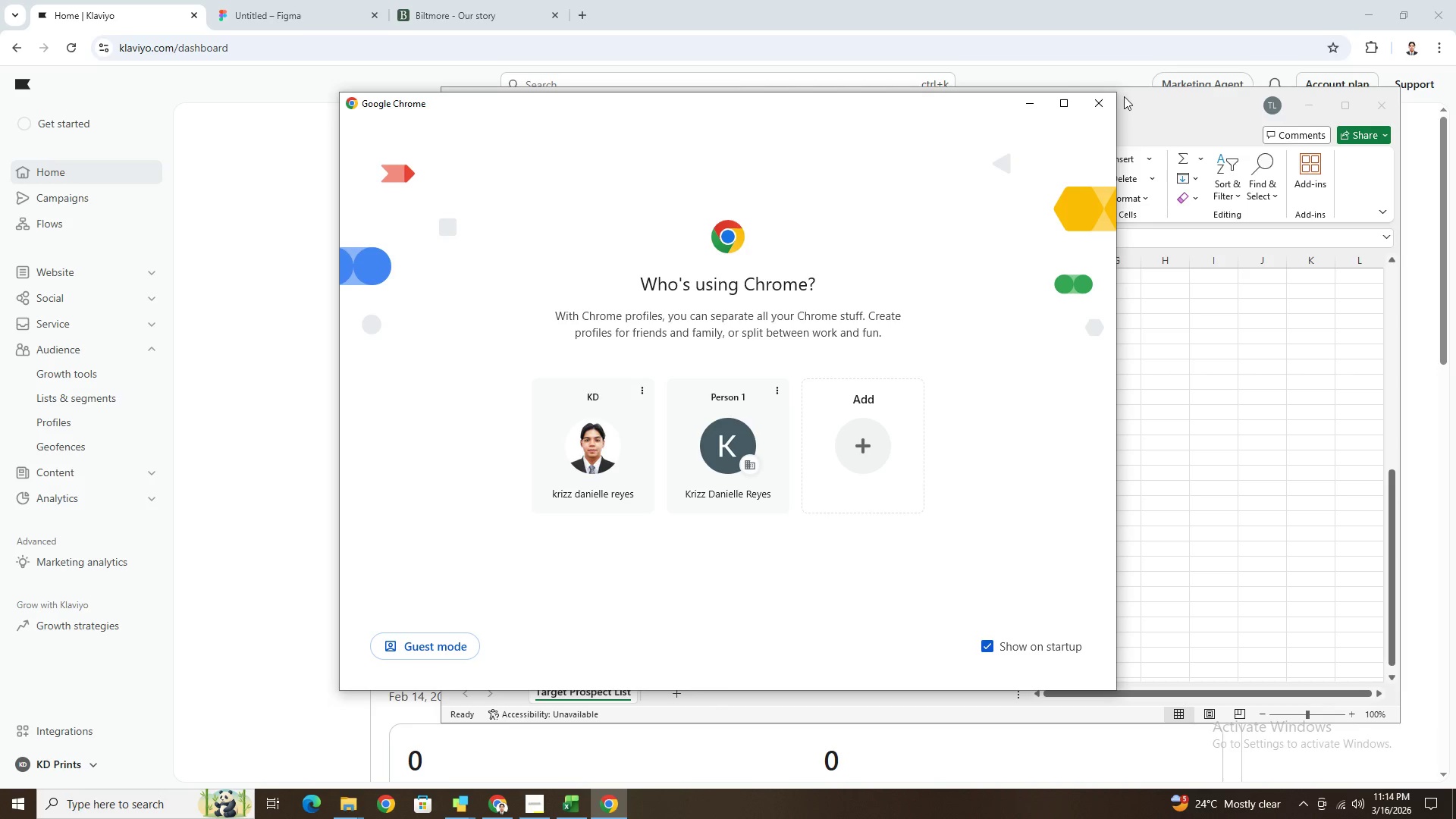 
left_click([1100, 101])
 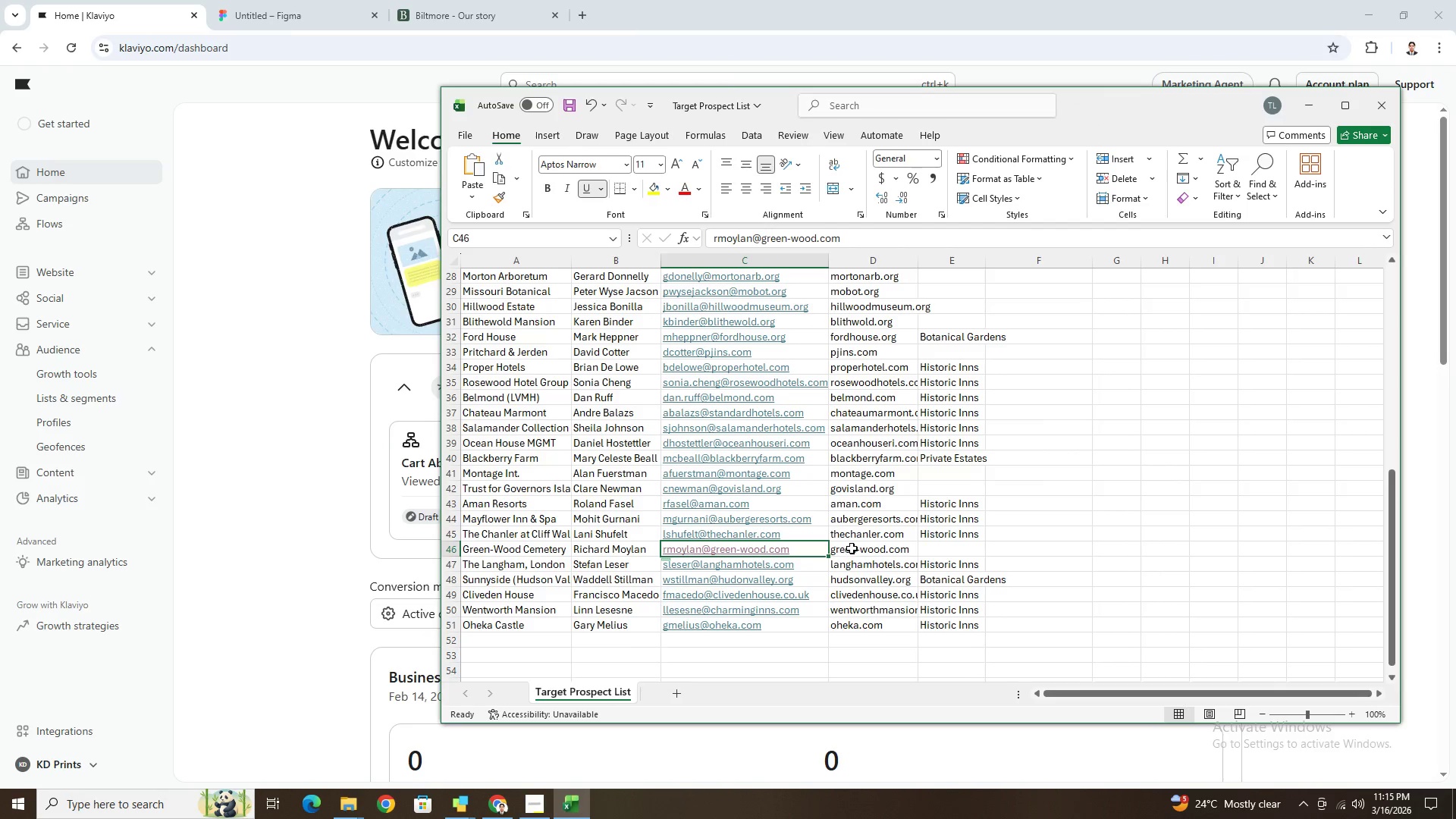 
double_click([861, 551])
 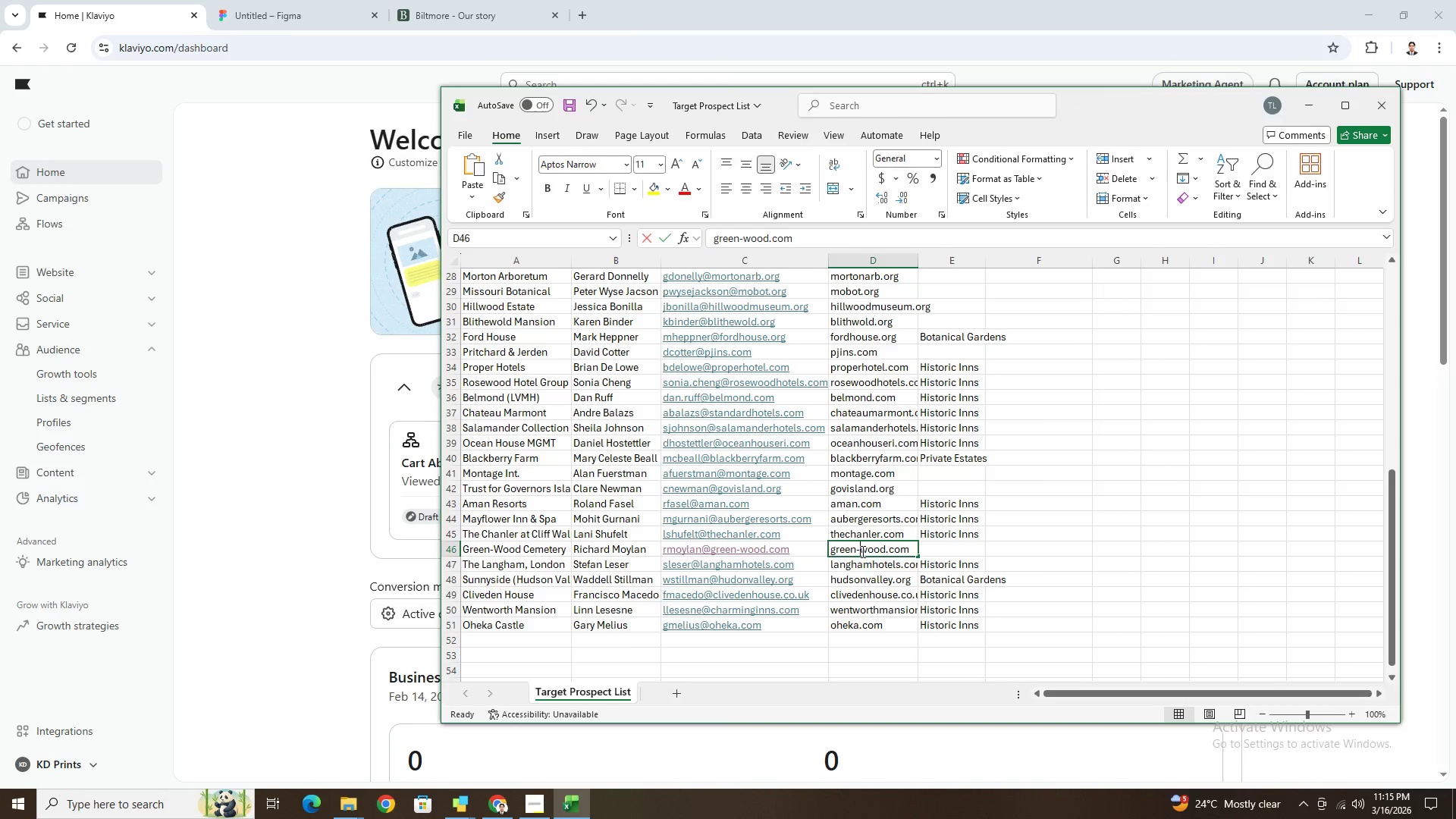 
triple_click([861, 551])
 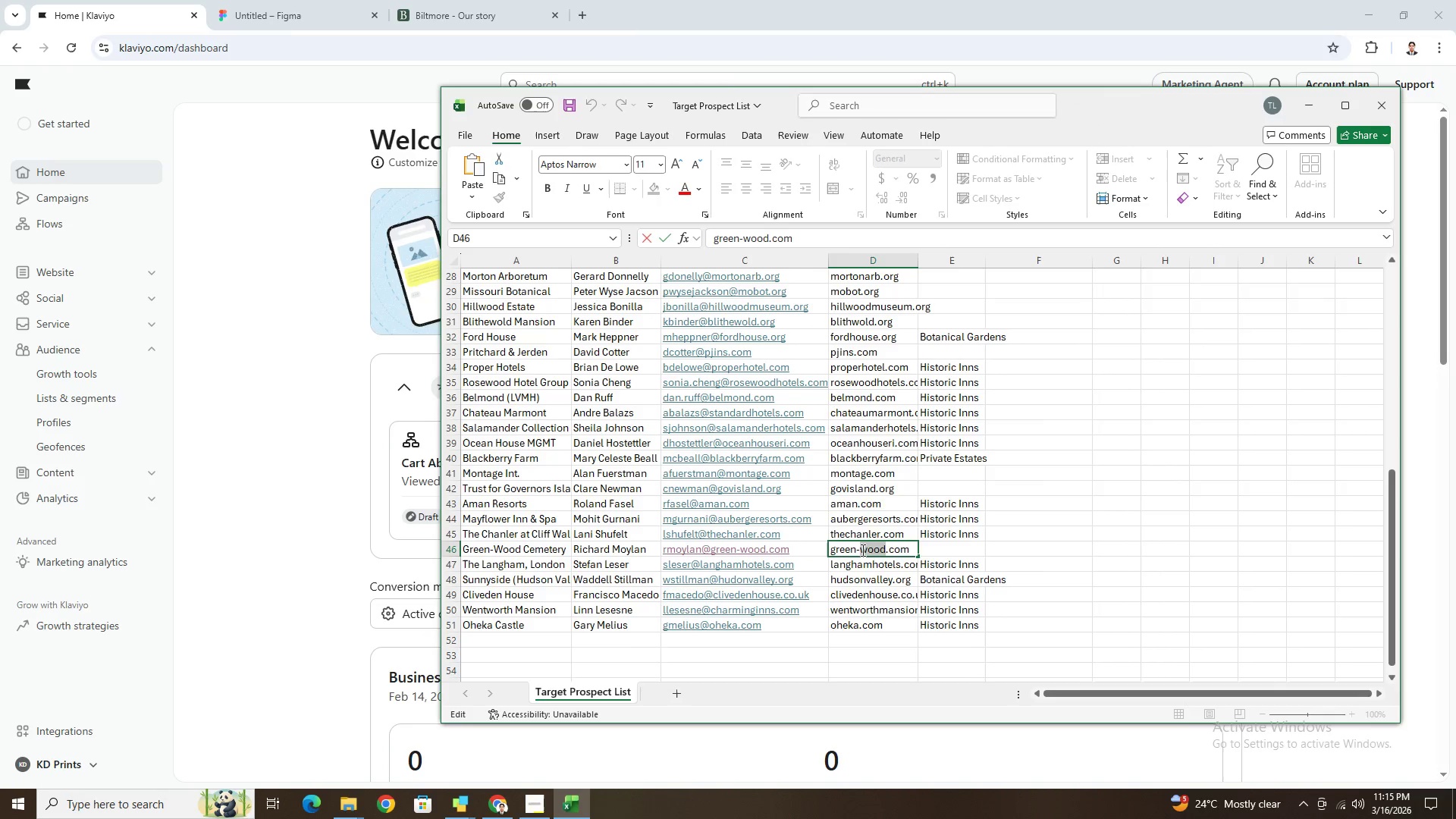 
triple_click([861, 550])
 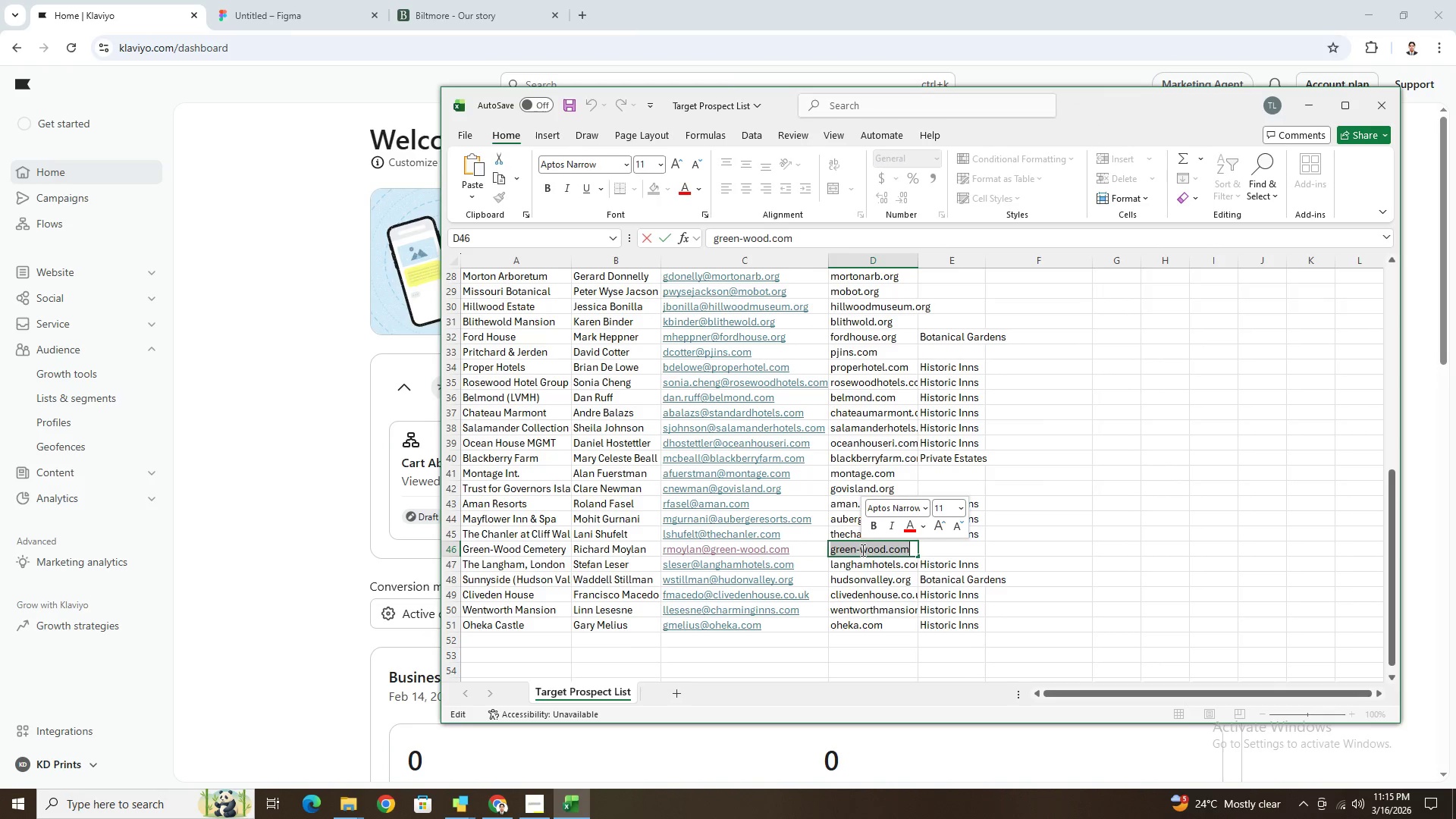 
key(Control+C)
 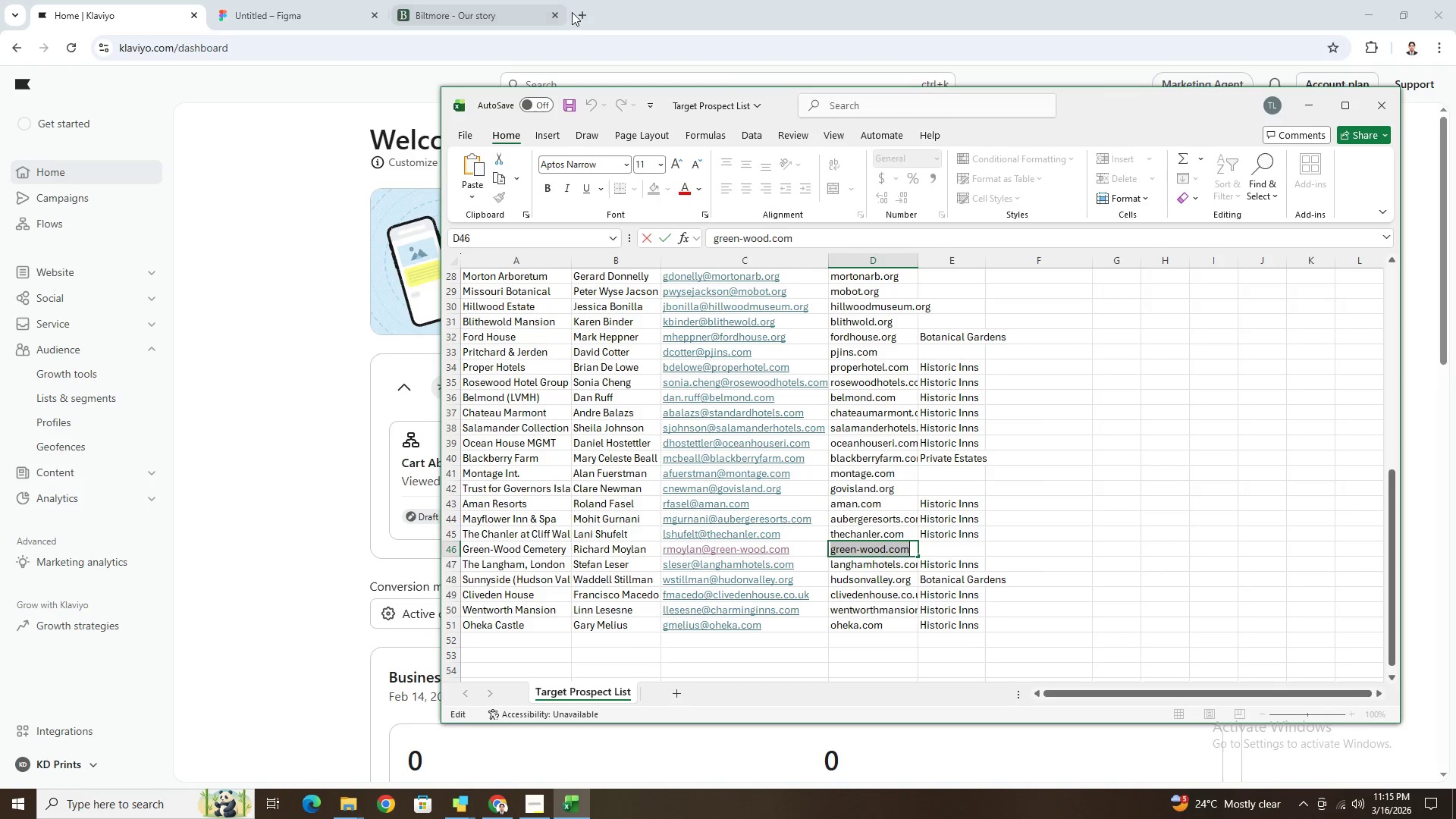 
left_click([586, 11])
 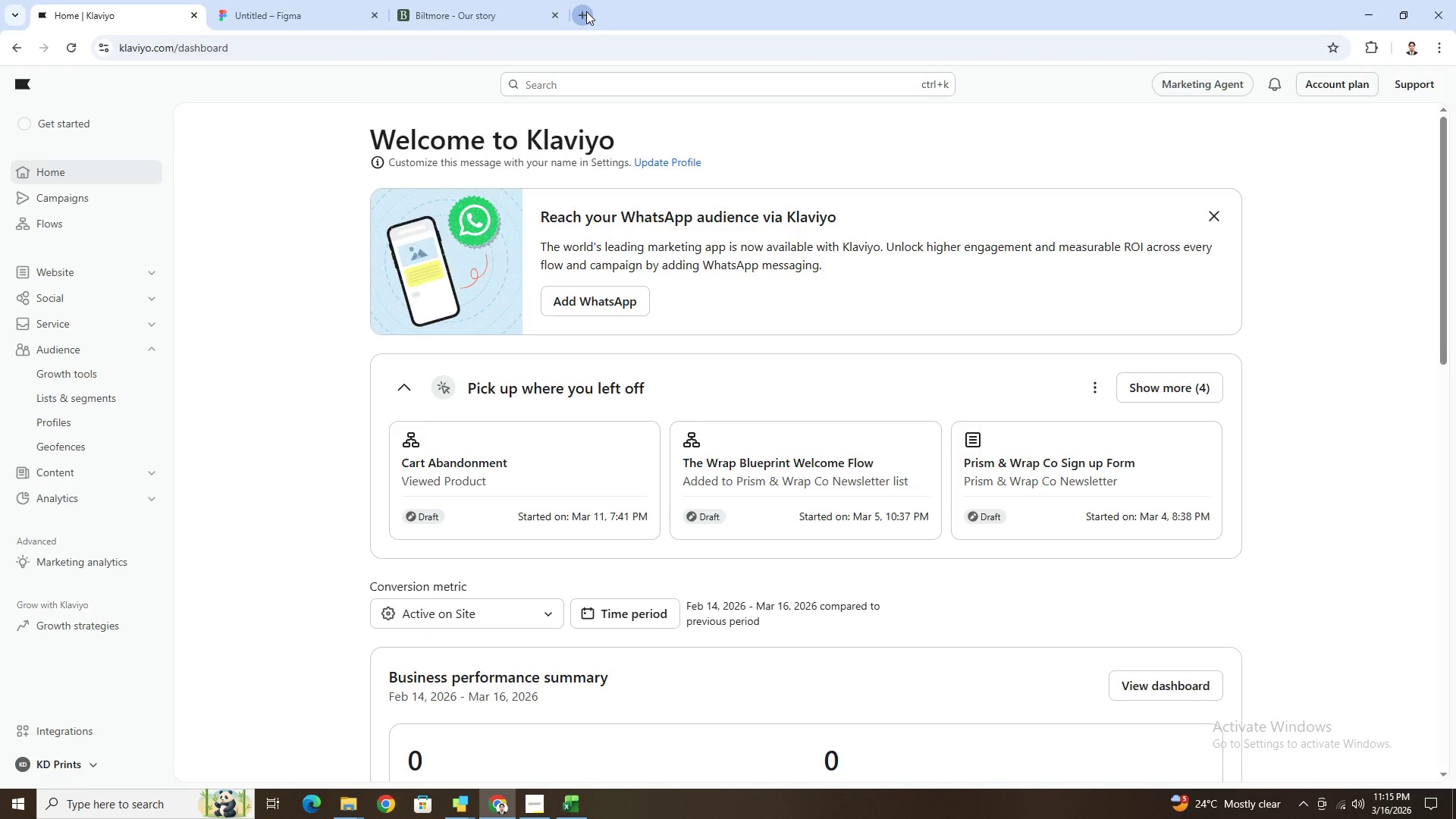 
key(Control+V)
 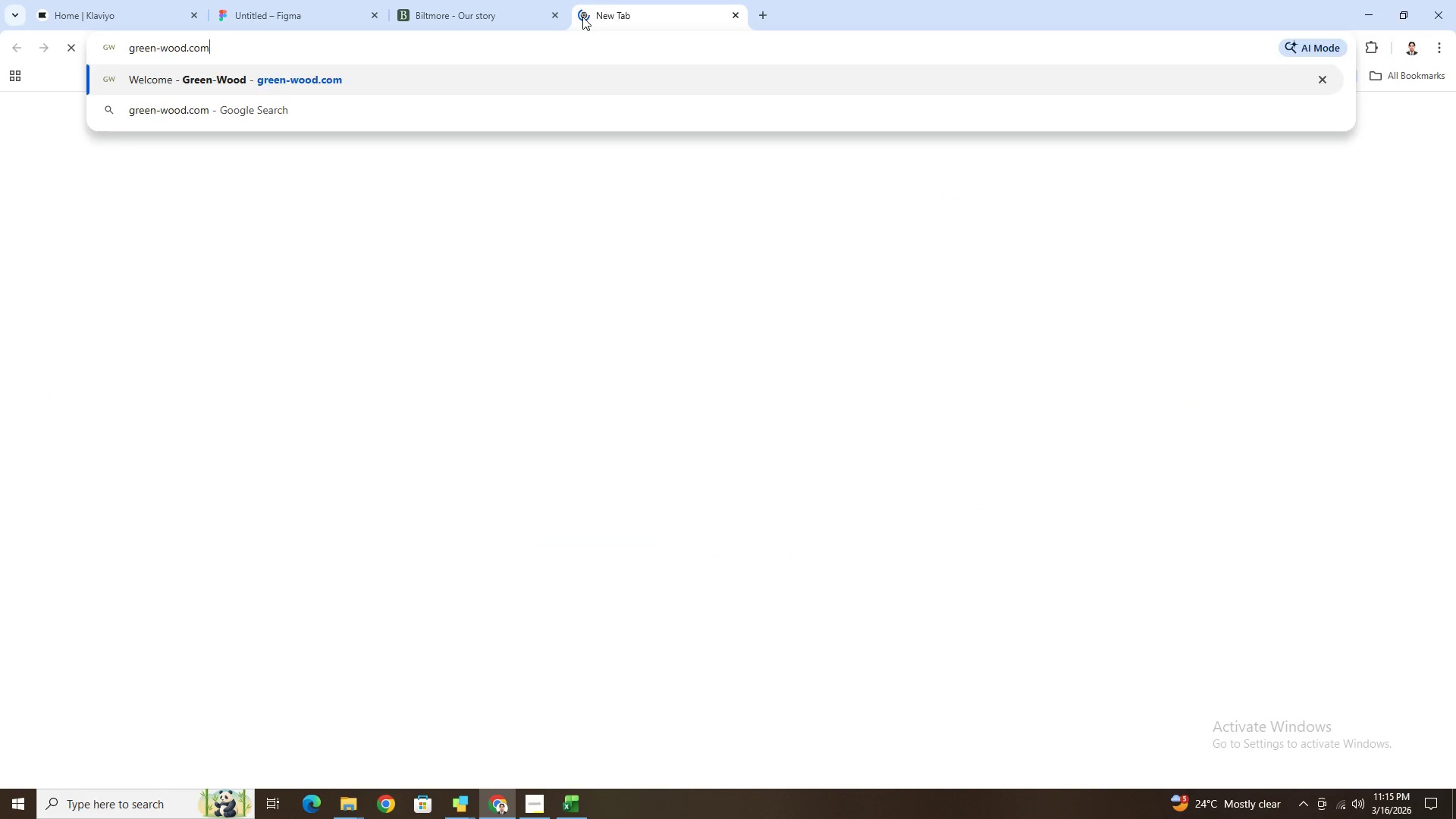 
key(NumpadEnter)
 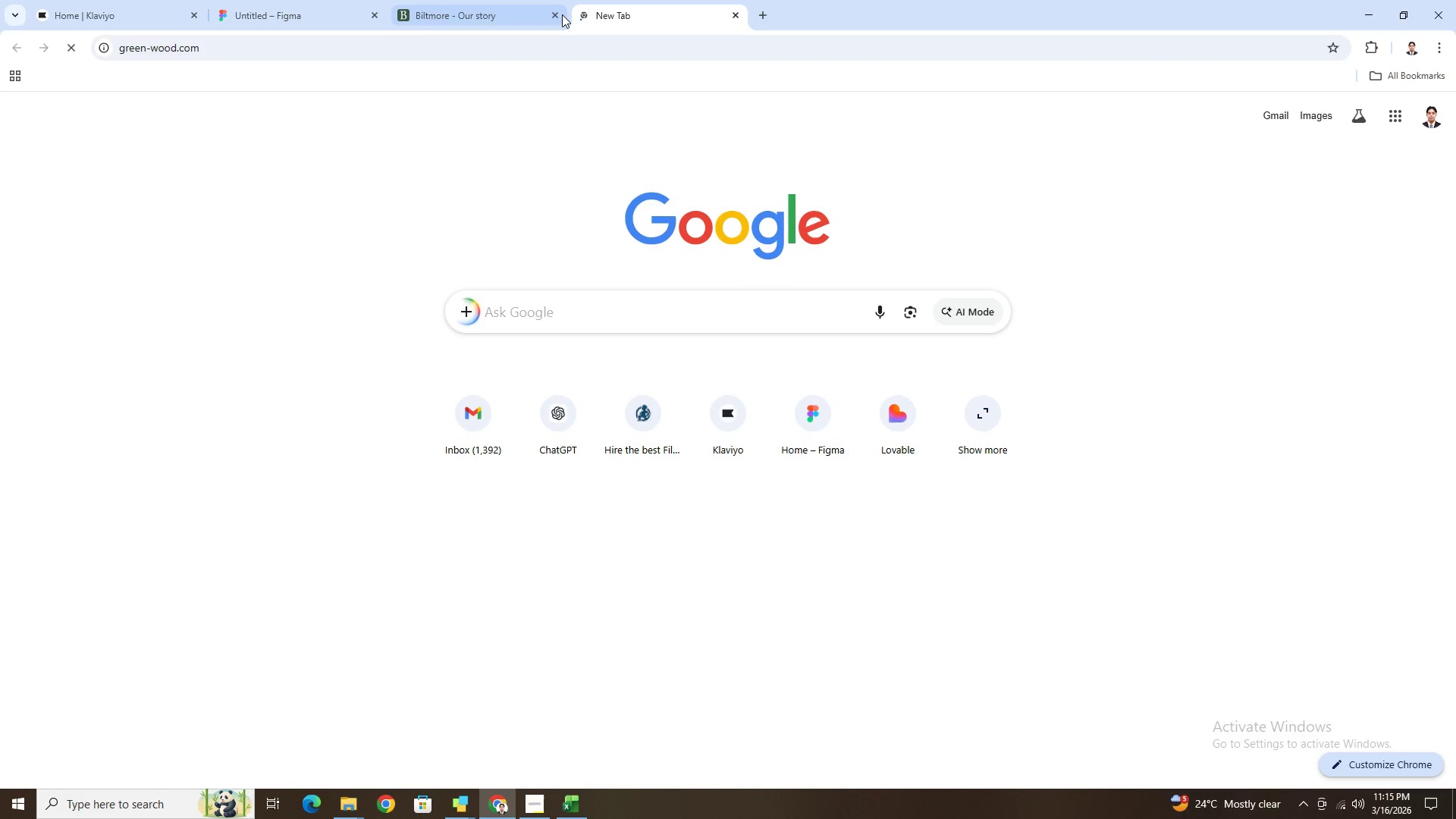 
left_click([552, 14])
 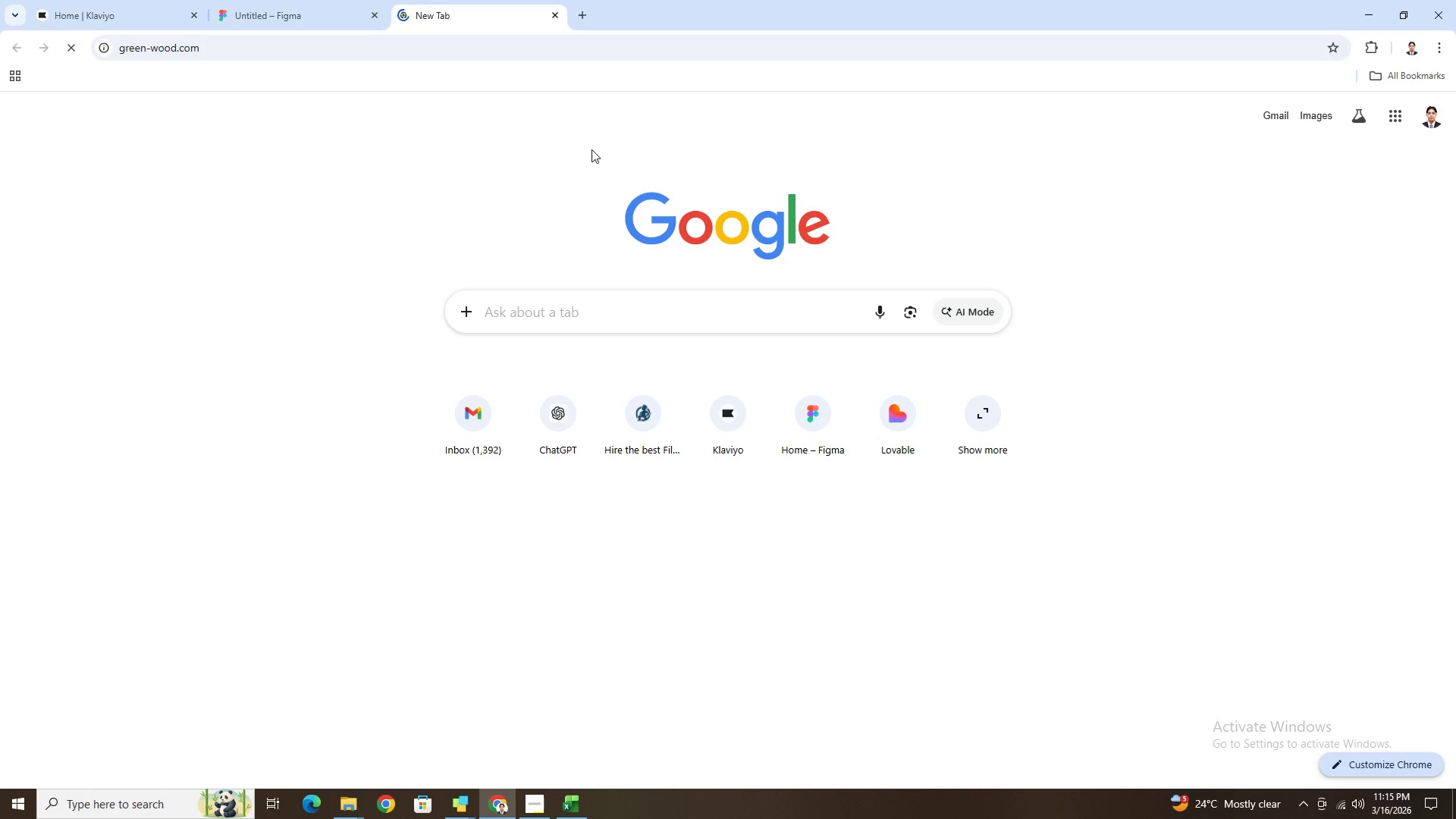 
wait(10.48)
 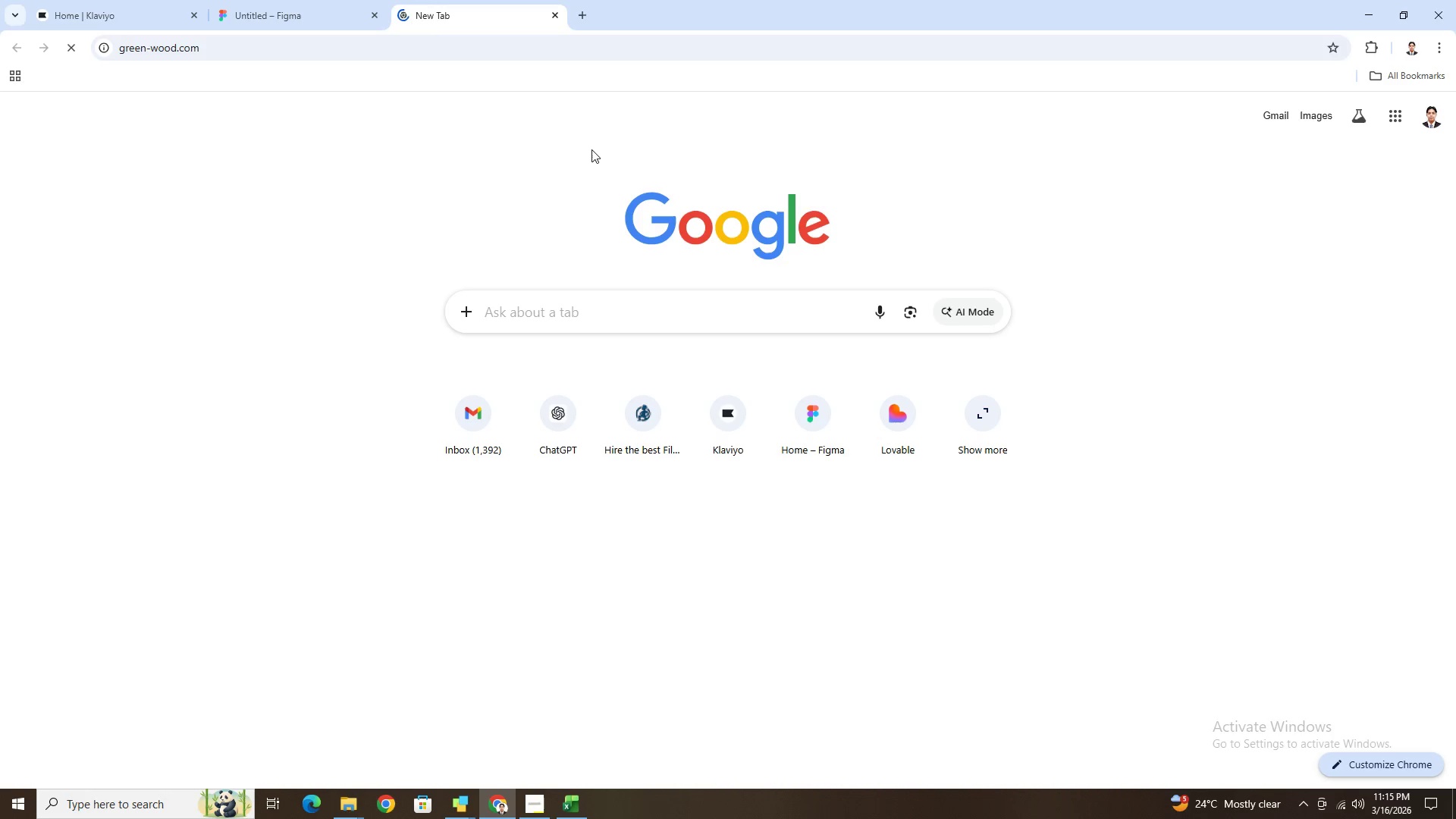 
scroll: coordinate [1046, 262], scroll_direction: down, amount: 5.0
 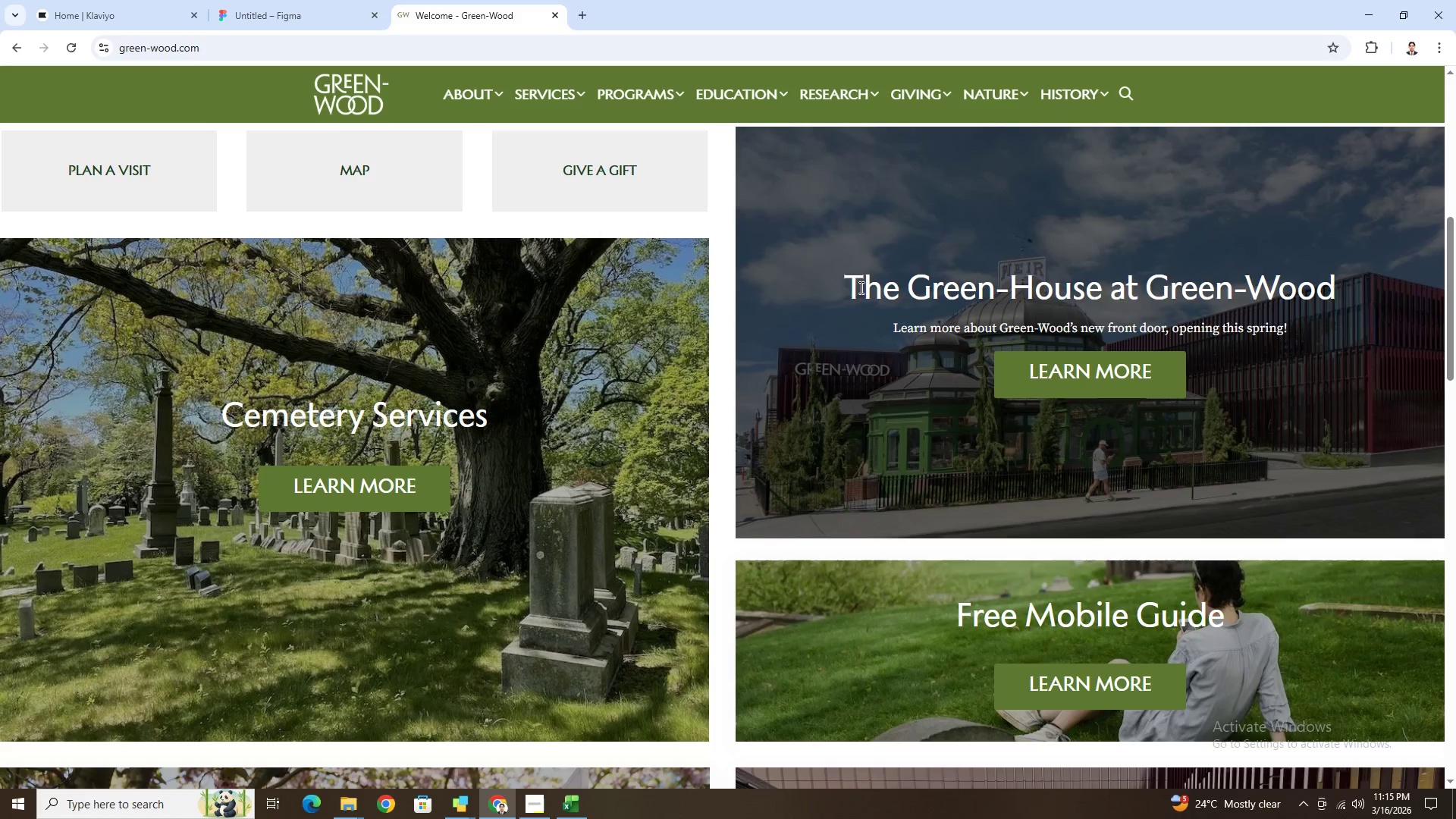 
scroll: coordinate [714, 265], scroll_direction: up, amount: 12.0
 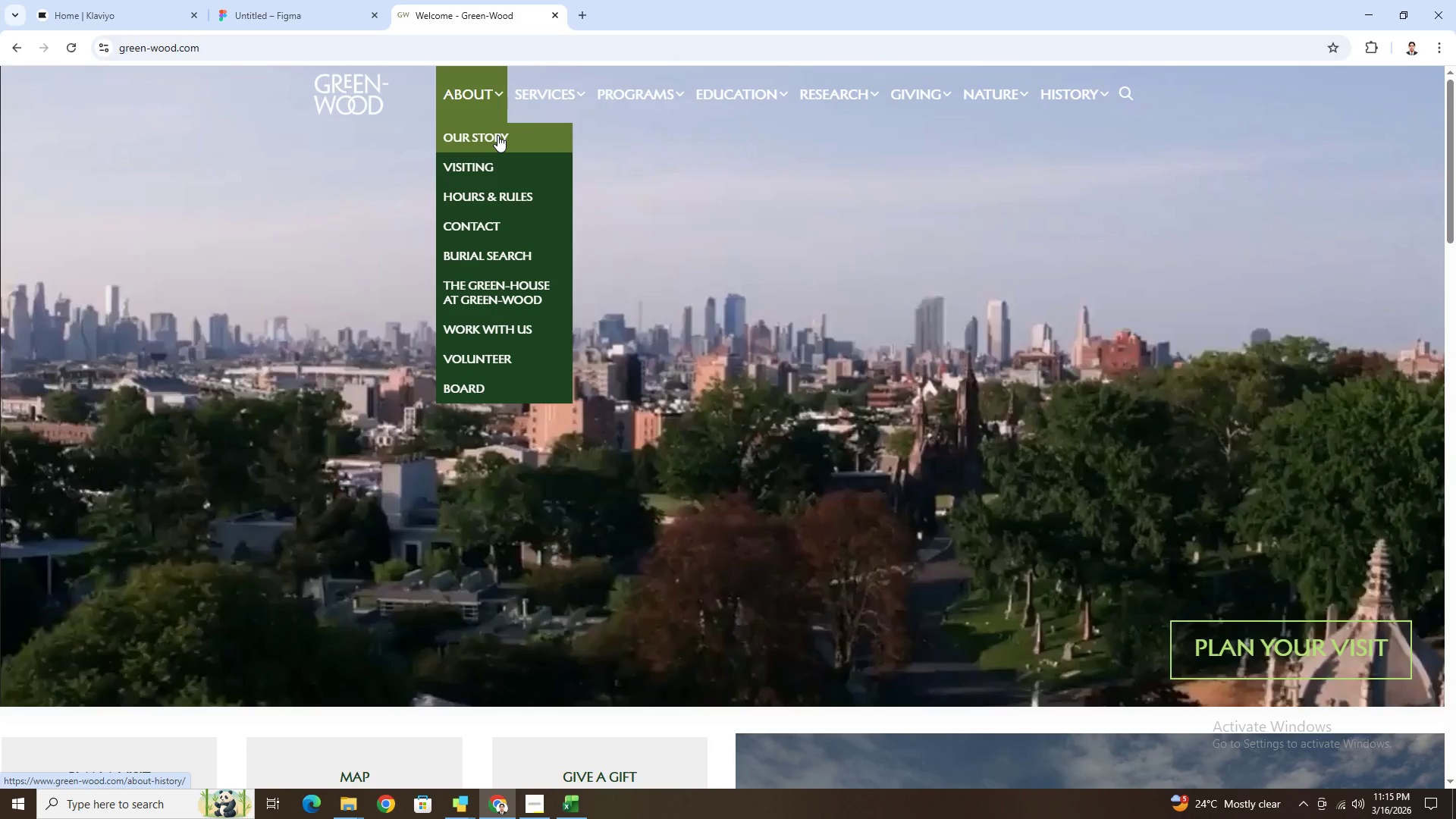 
left_click([502, 136])
 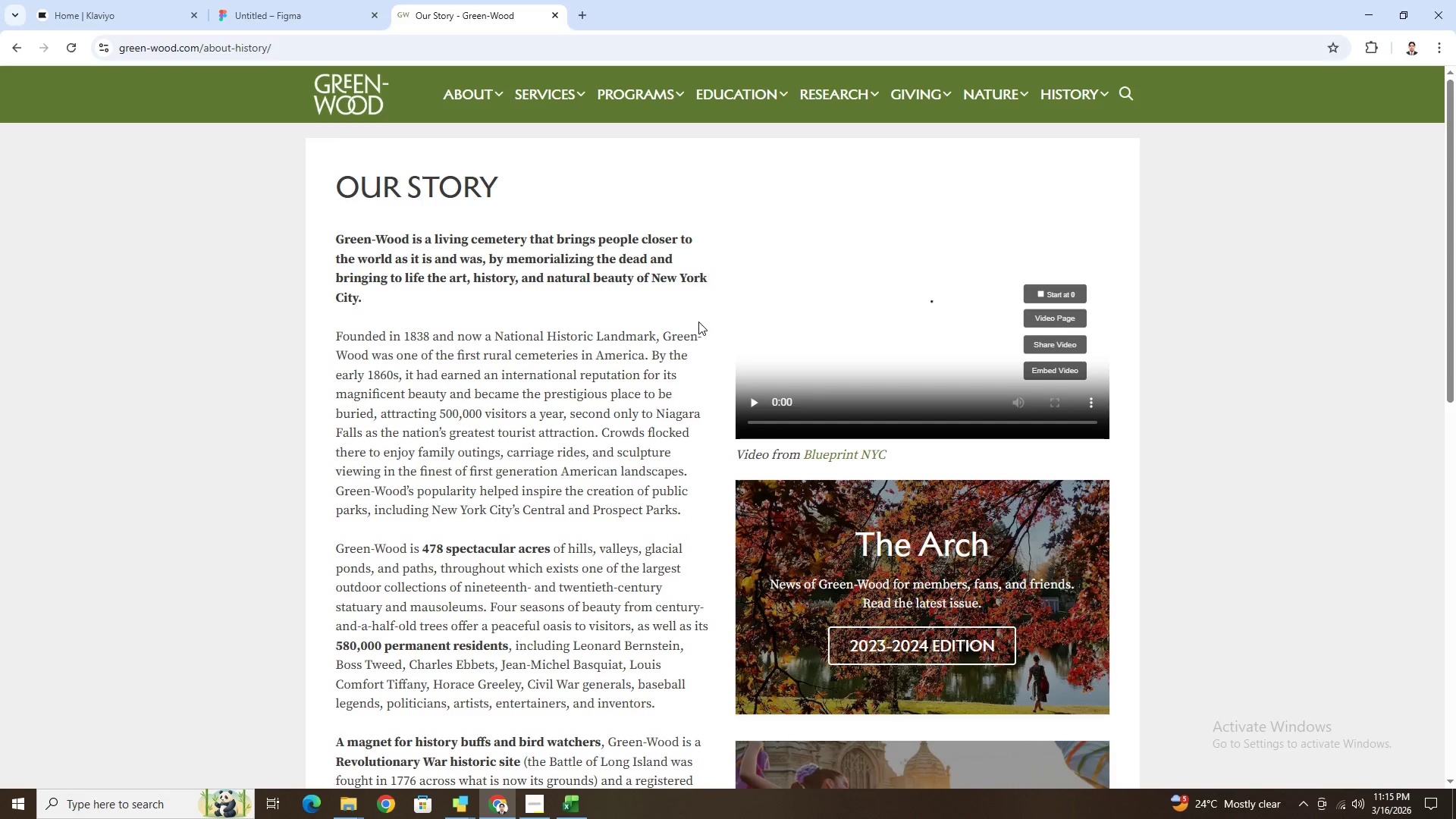 
scroll: coordinate [698, 322], scroll_direction: down, amount: 9.0
 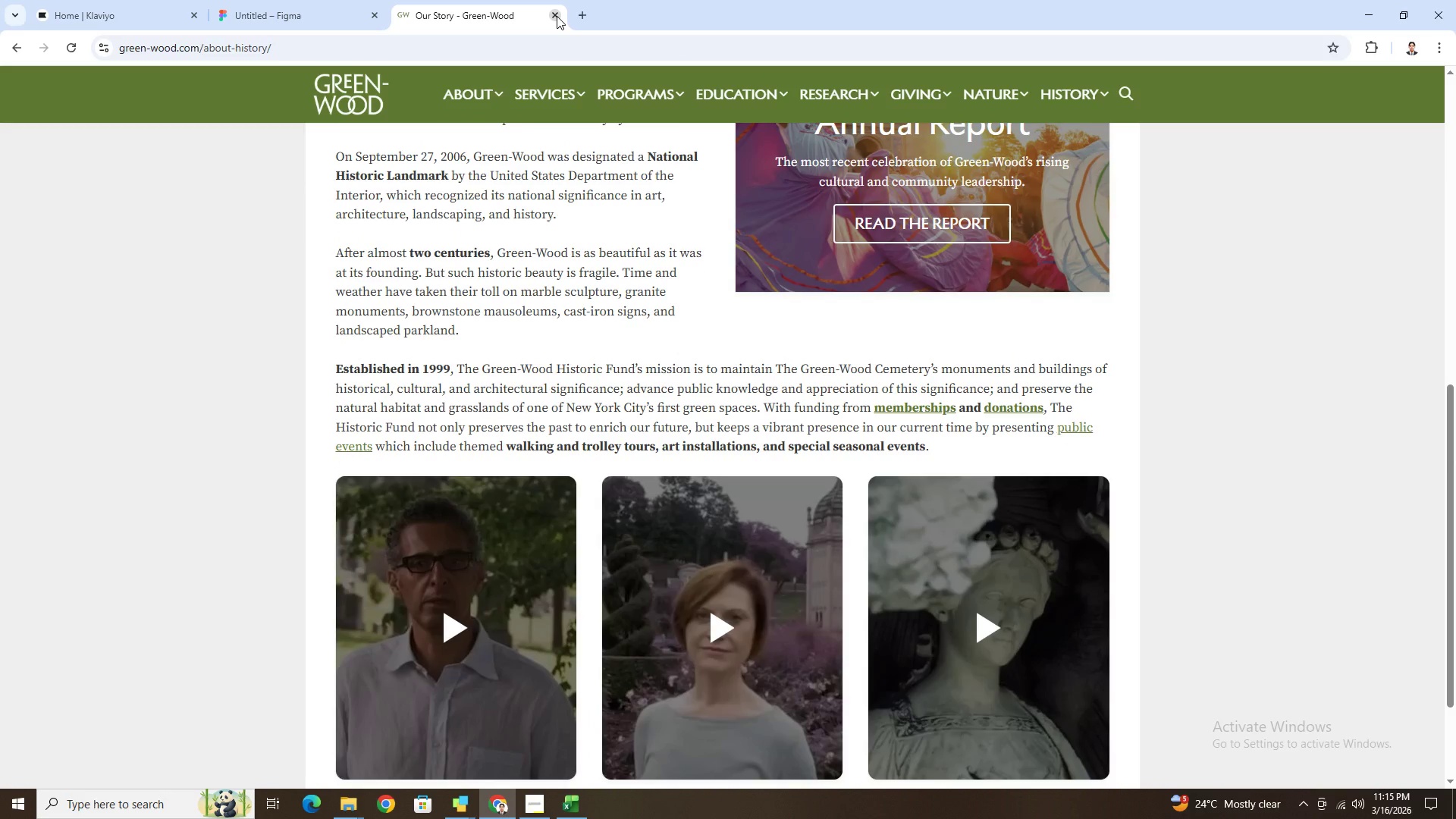 
left_click([557, 16])
 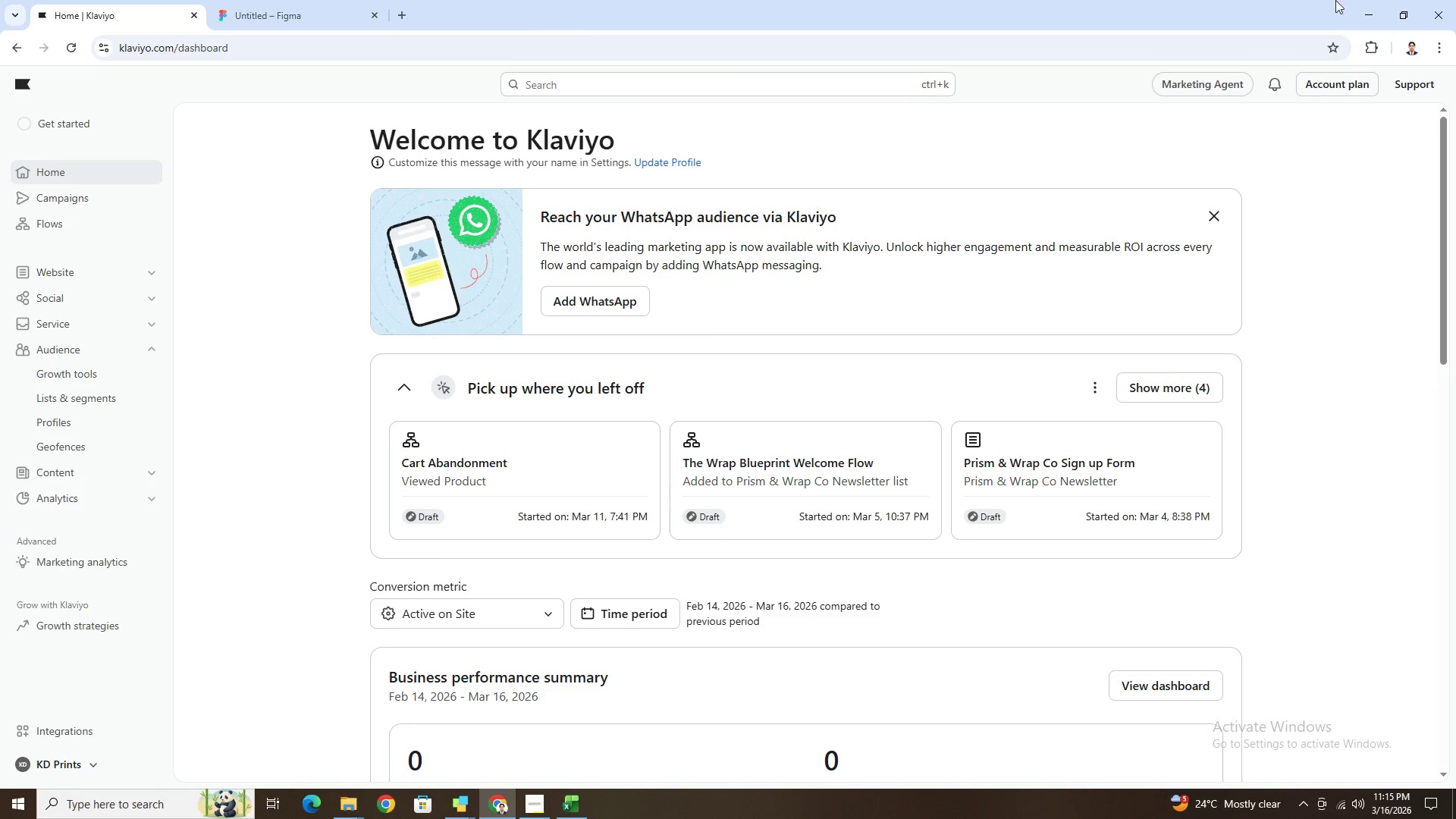 
left_click([1361, 5])
 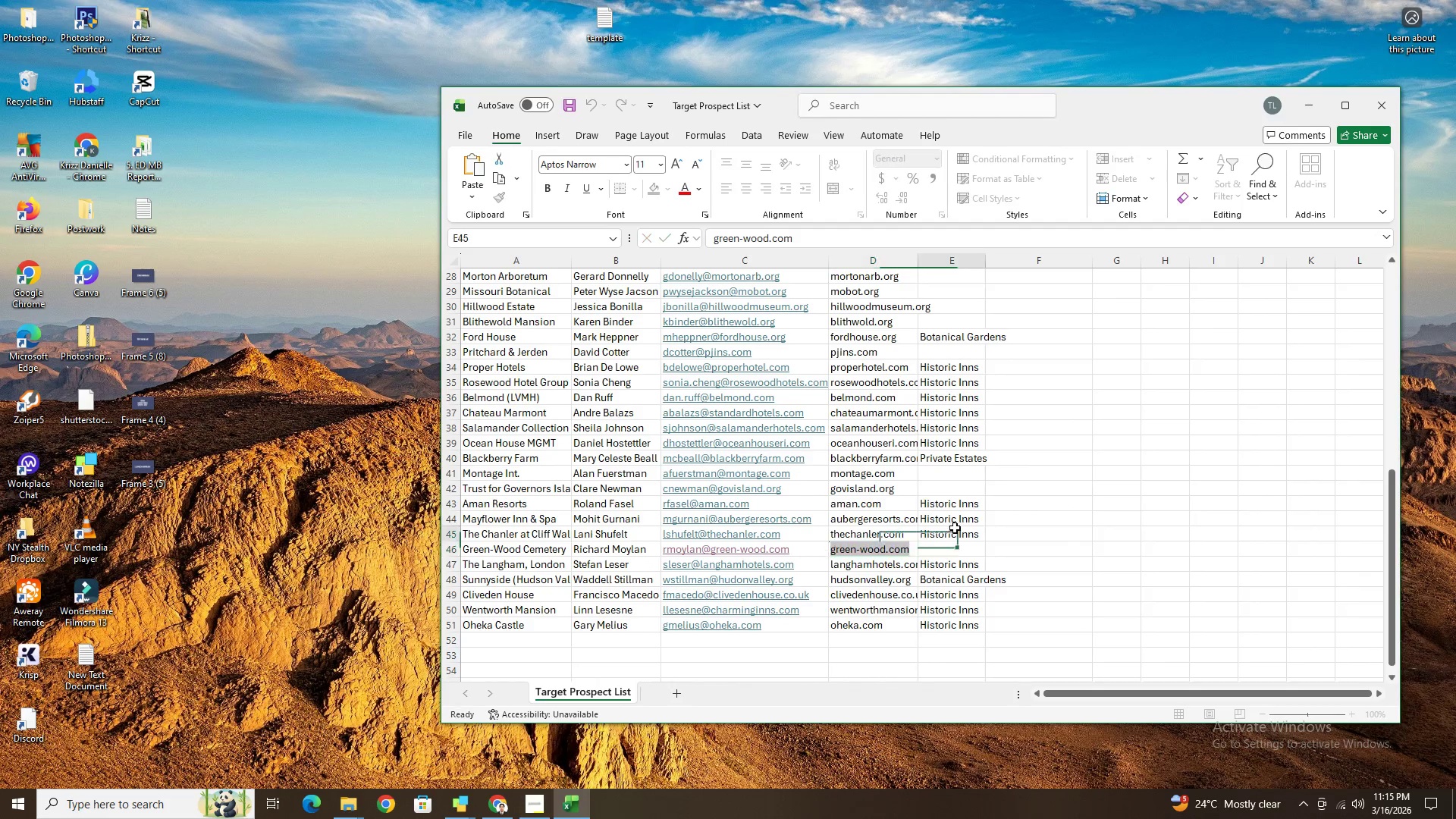 
left_click([964, 548])
 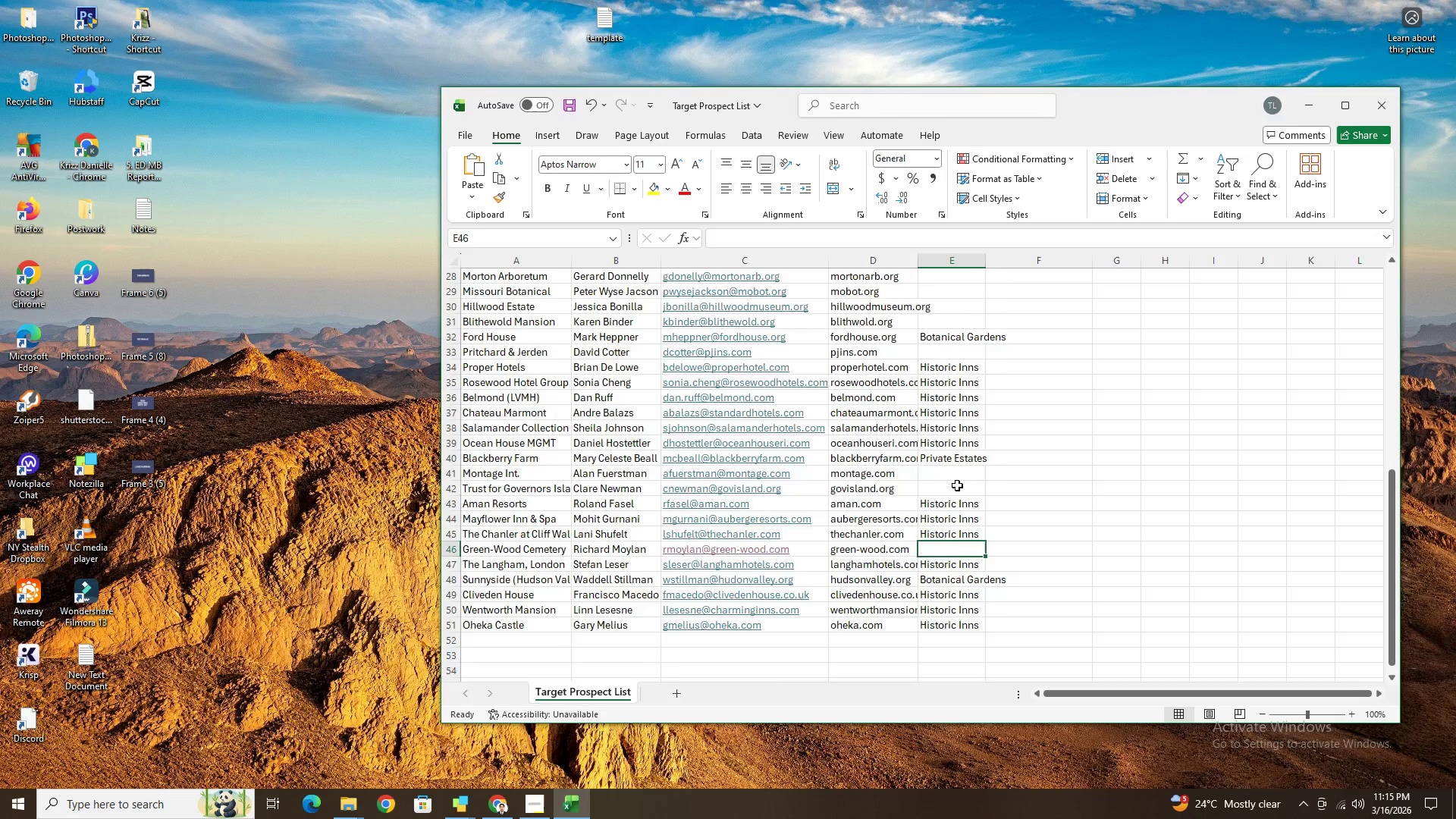 
scroll: coordinate [956, 486], scroll_direction: up, amount: 16.0
 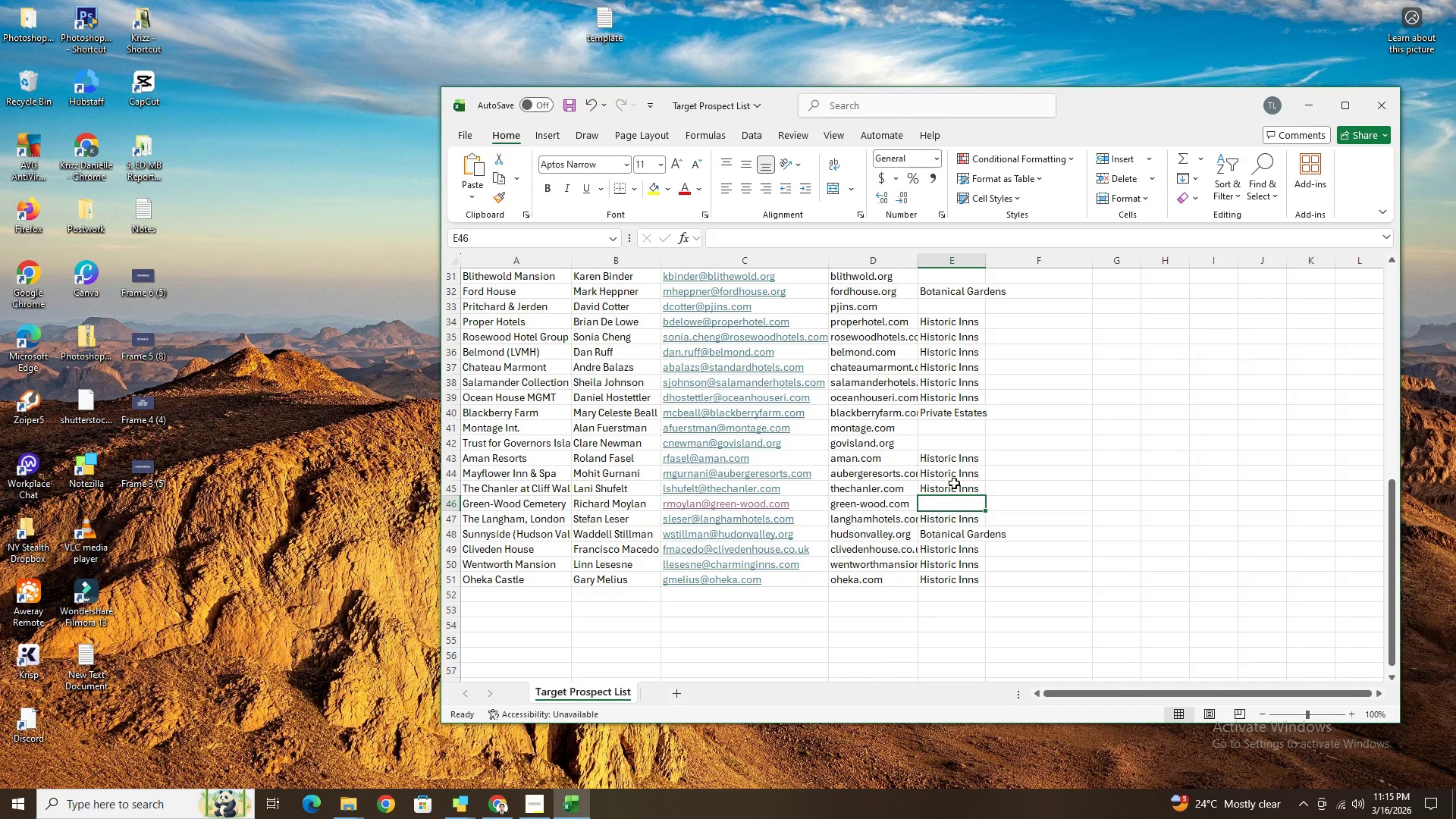 
scroll: coordinate [962, 513], scroll_direction: none, amount: 0.0
 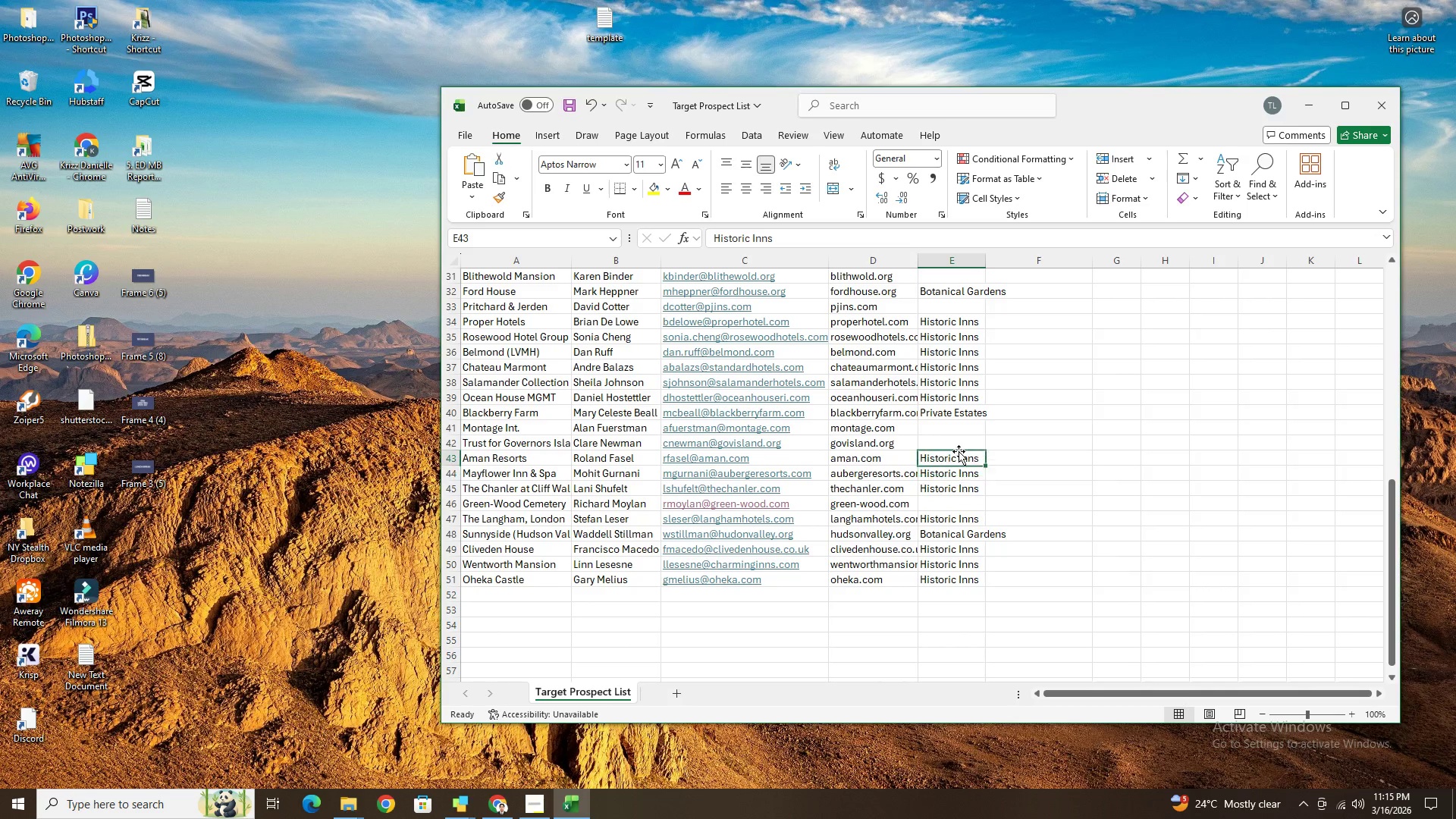 
double_click([959, 423])
 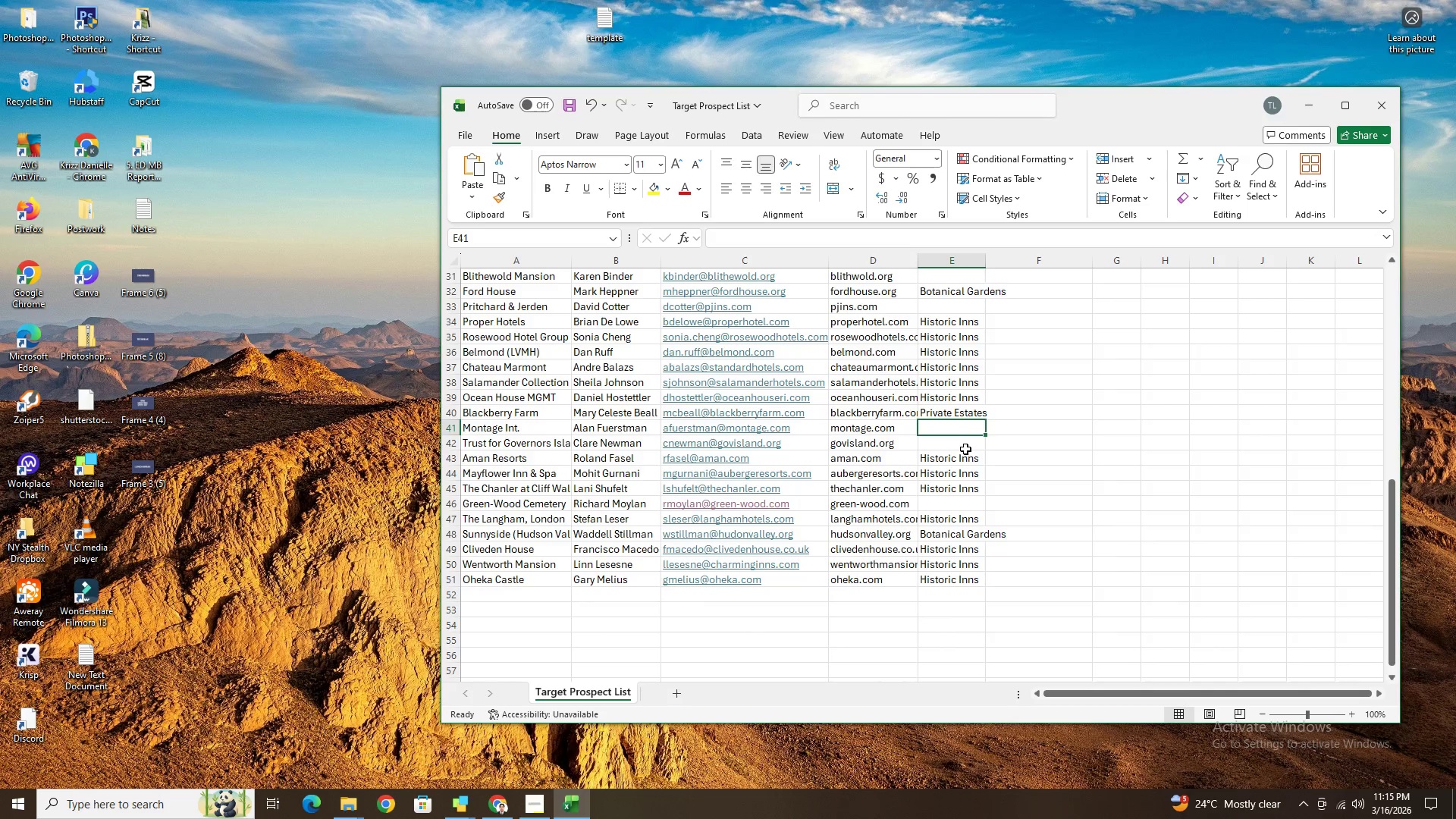 
scroll: coordinate [966, 452], scroll_direction: up, amount: 3.0
 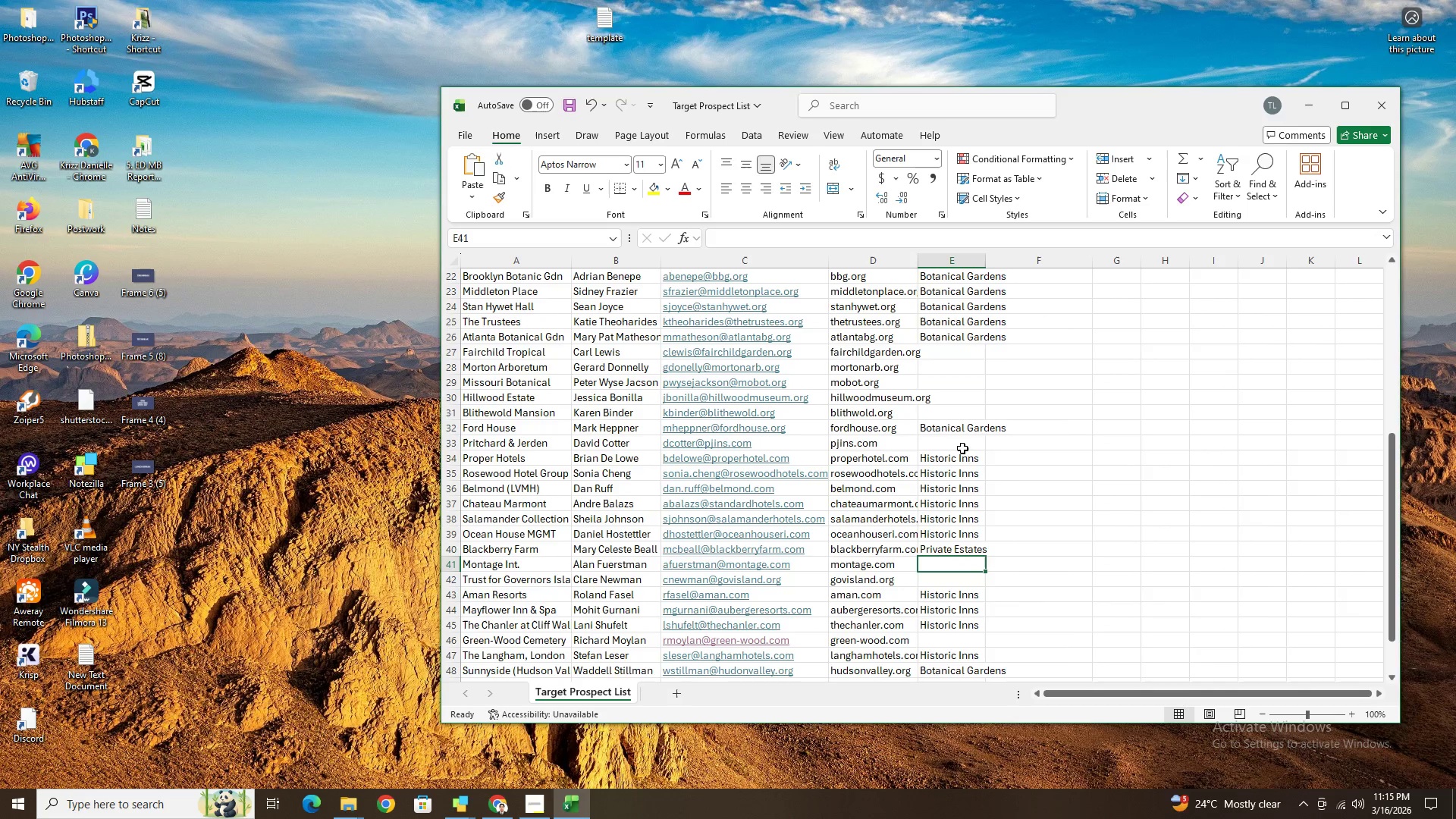 
left_click([962, 446])
 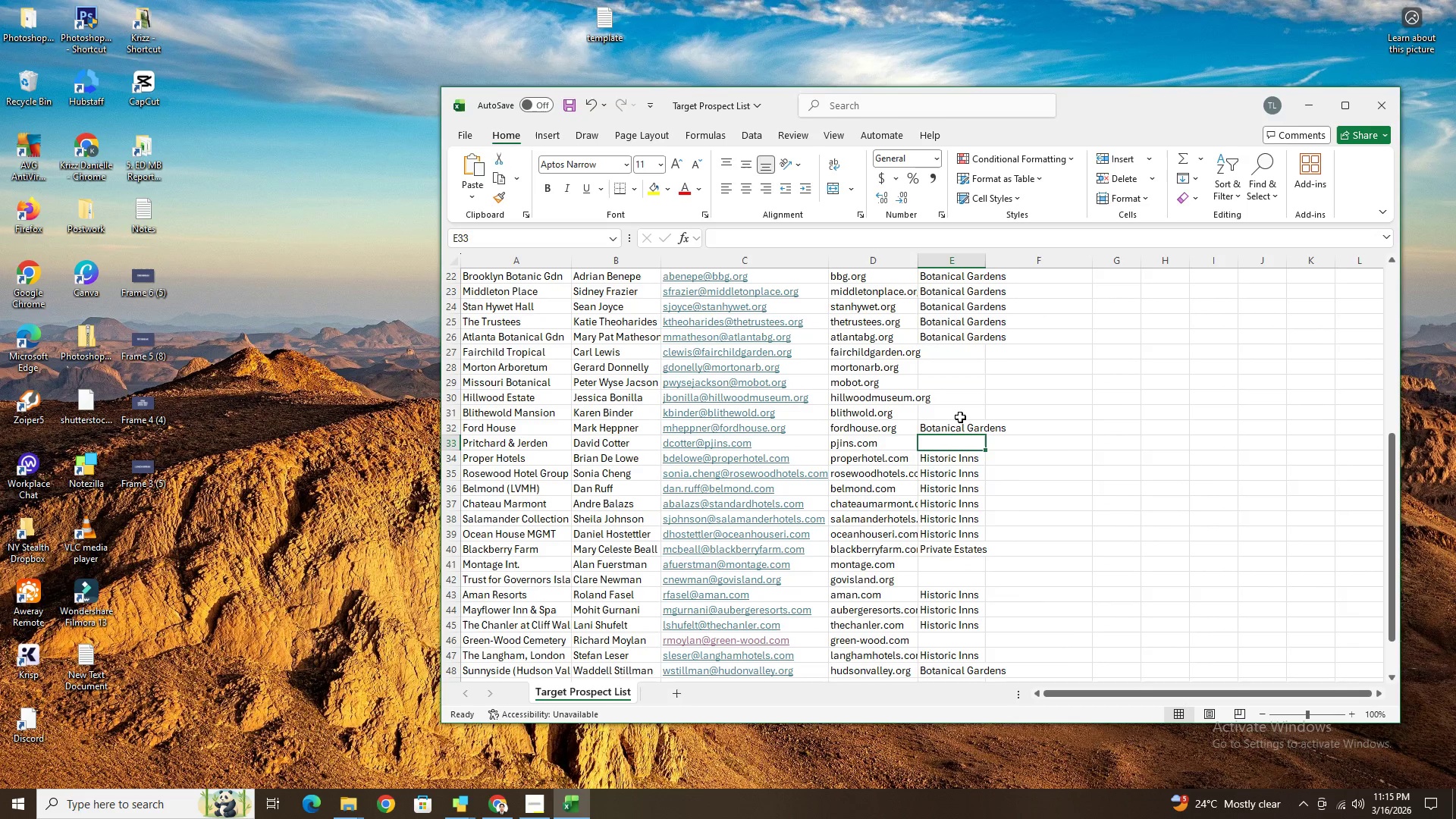 
left_click([959, 415])
 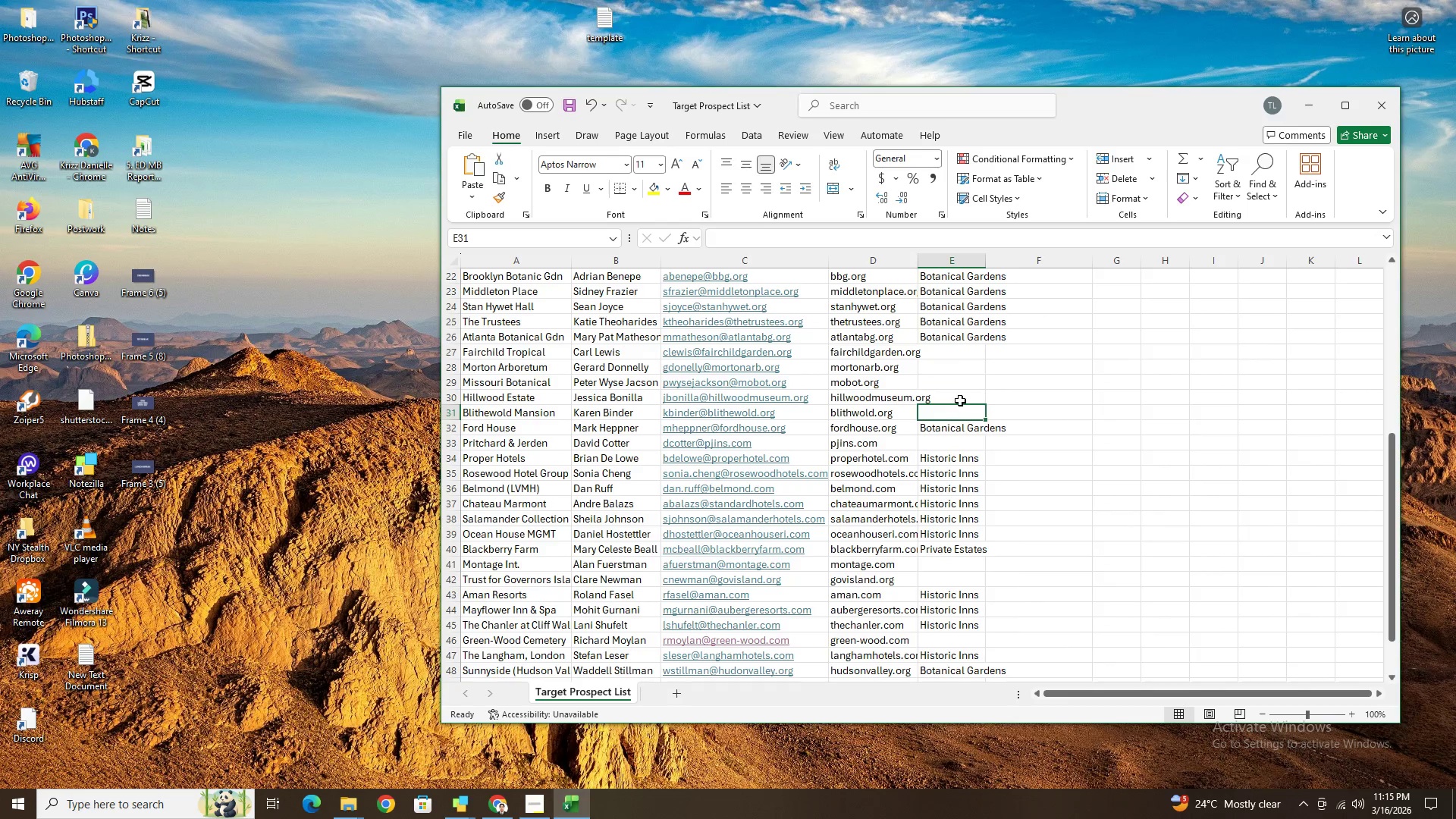 
left_click([960, 400])
 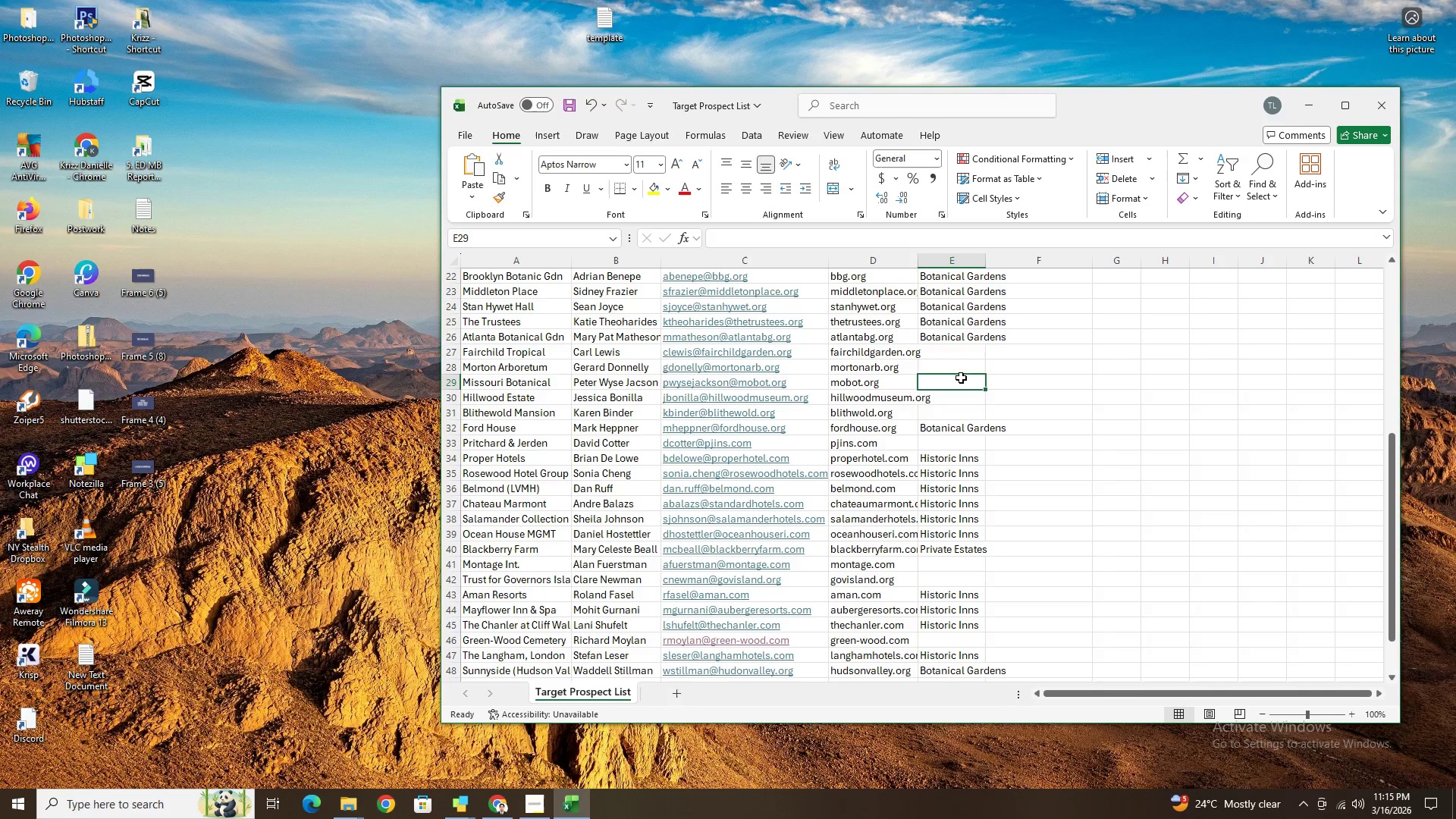 
double_click([959, 370])
 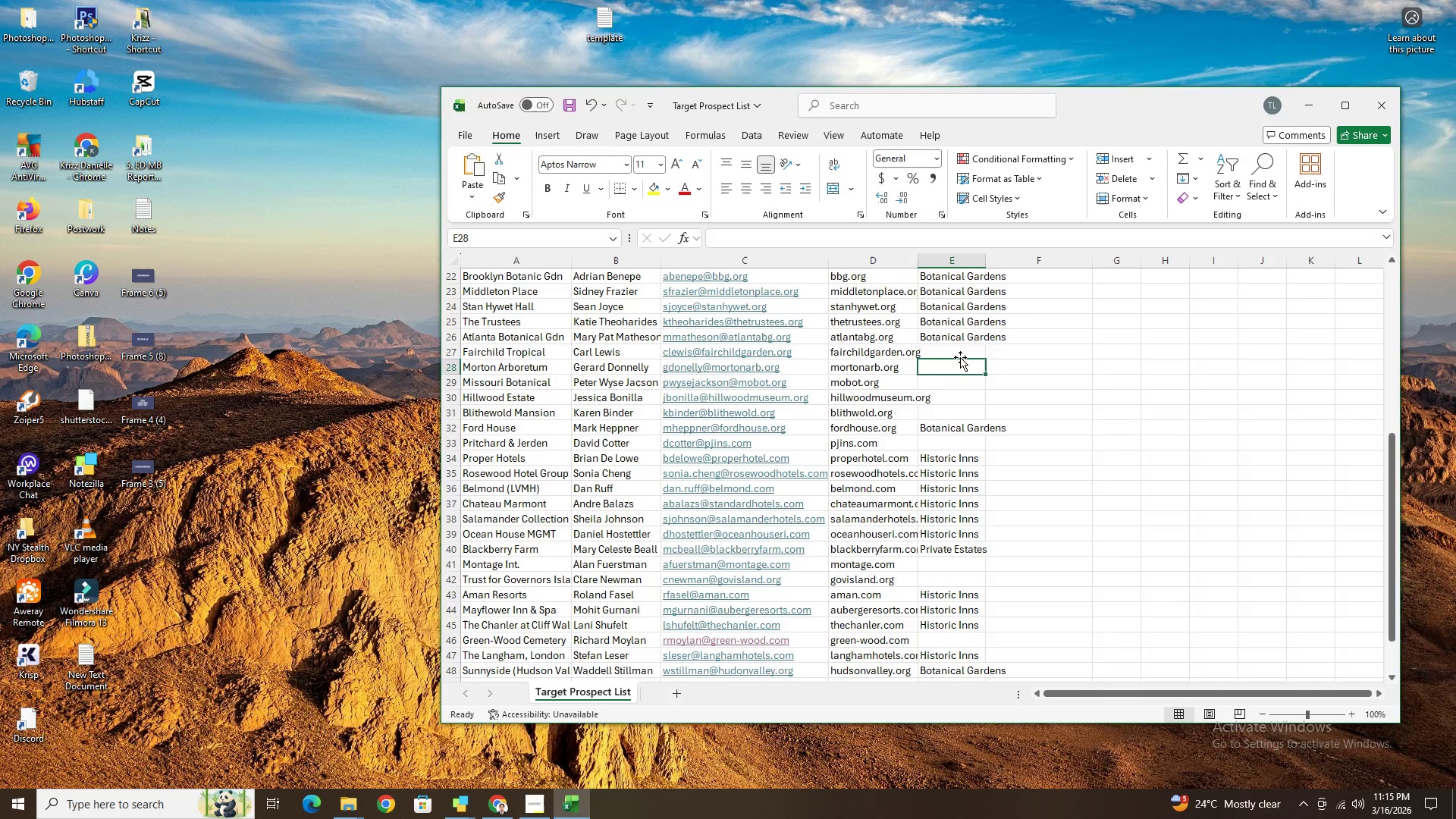 
triple_click([960, 356])
 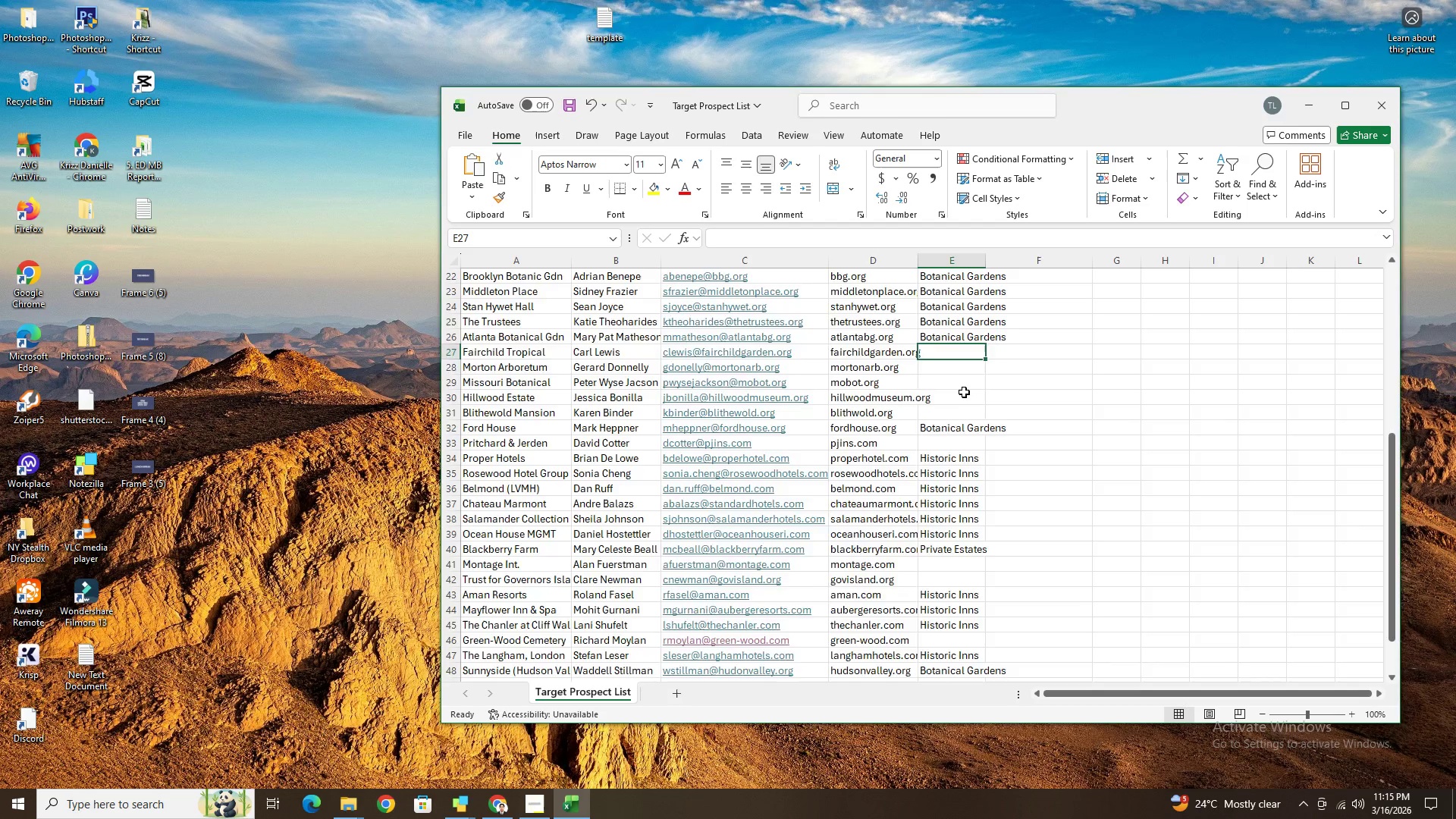 
scroll: coordinate [977, 452], scroll_direction: up, amount: 11.0
 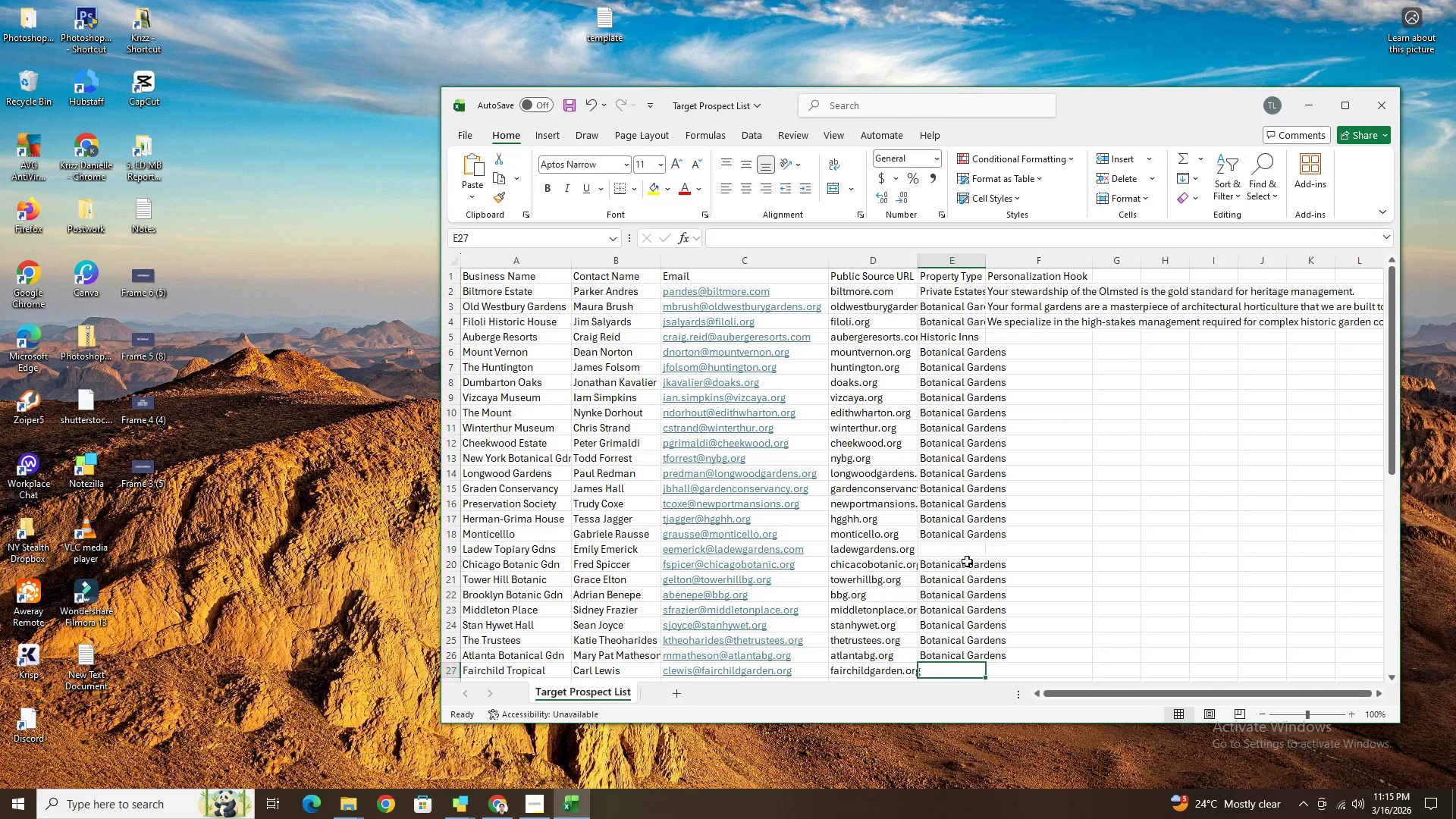 
left_click([965, 552])
 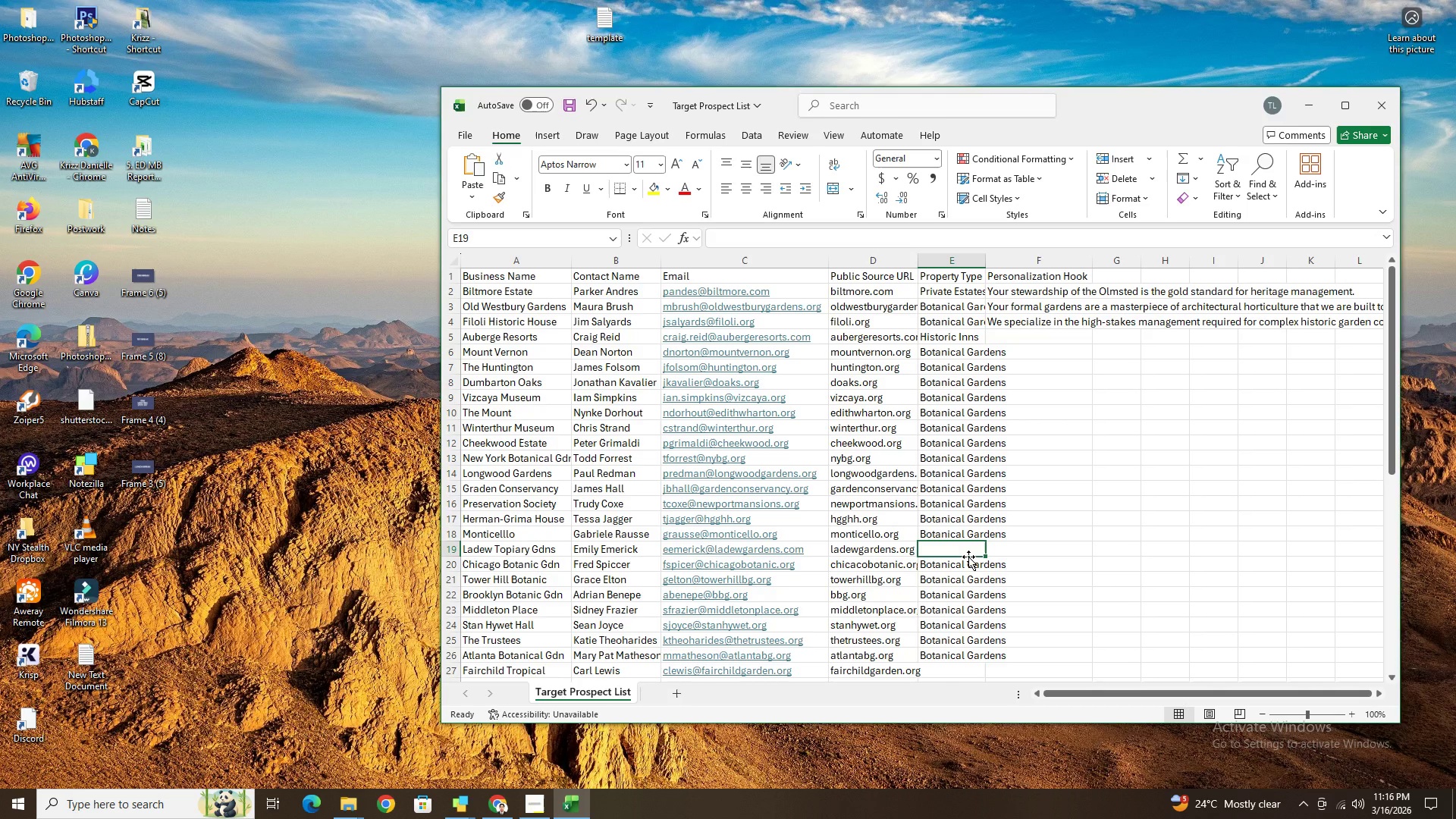 
wait(6.59)
 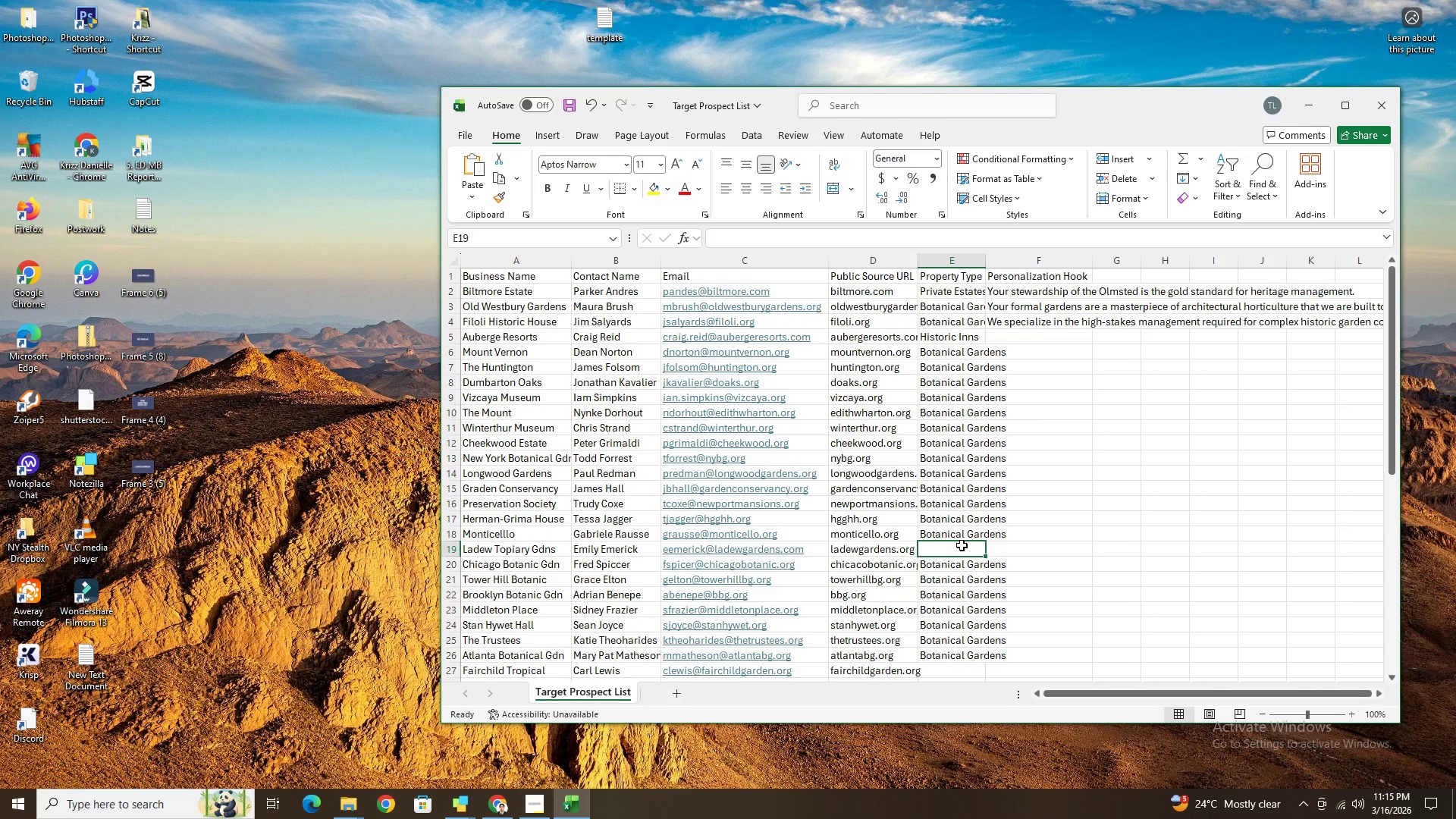 
key(Shift+ShiftLeft)
 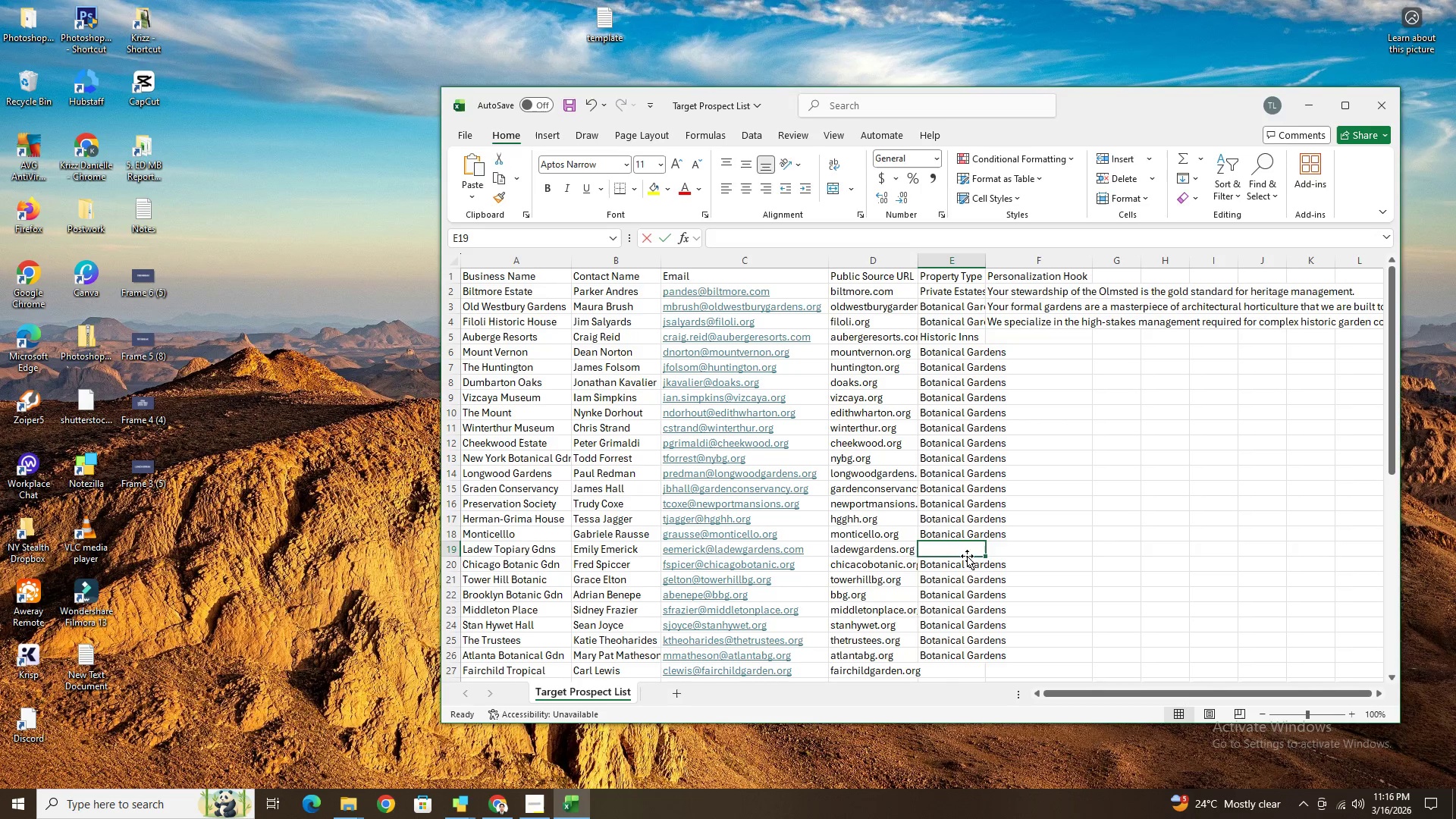 
key(Shift+B)
 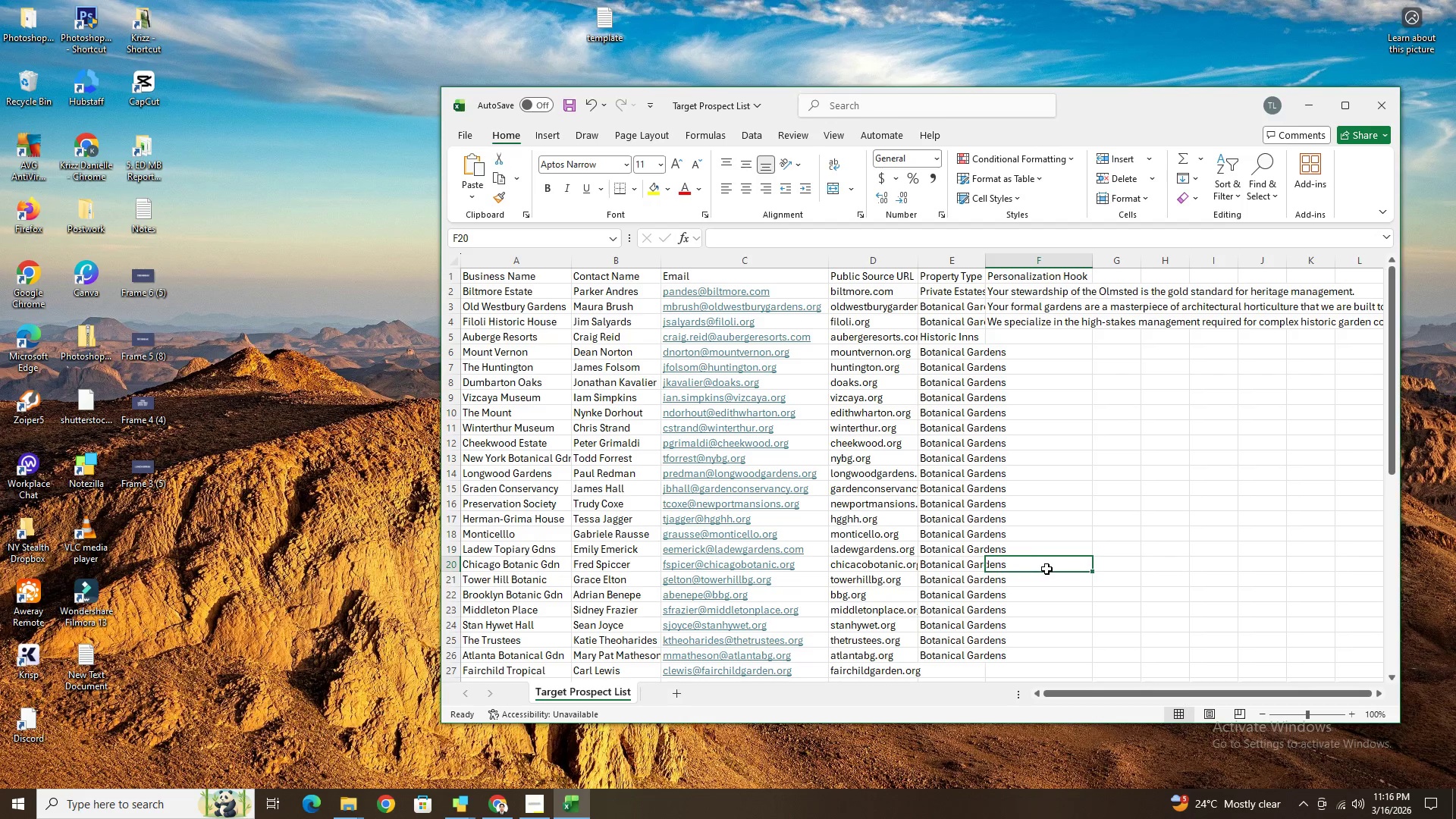 
scroll: coordinate [1043, 570], scroll_direction: down, amount: 3.0
 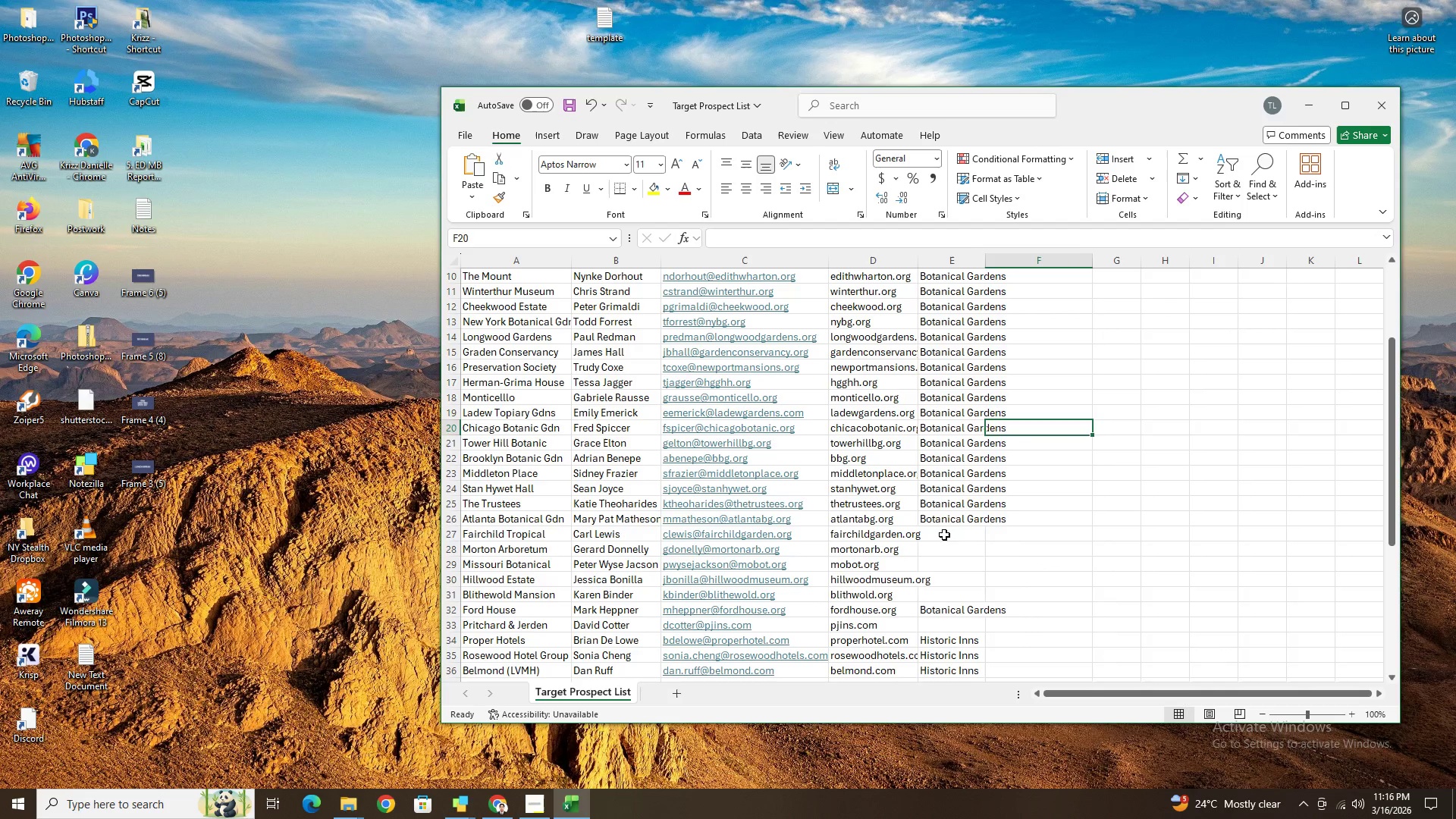 
left_click([944, 535])
 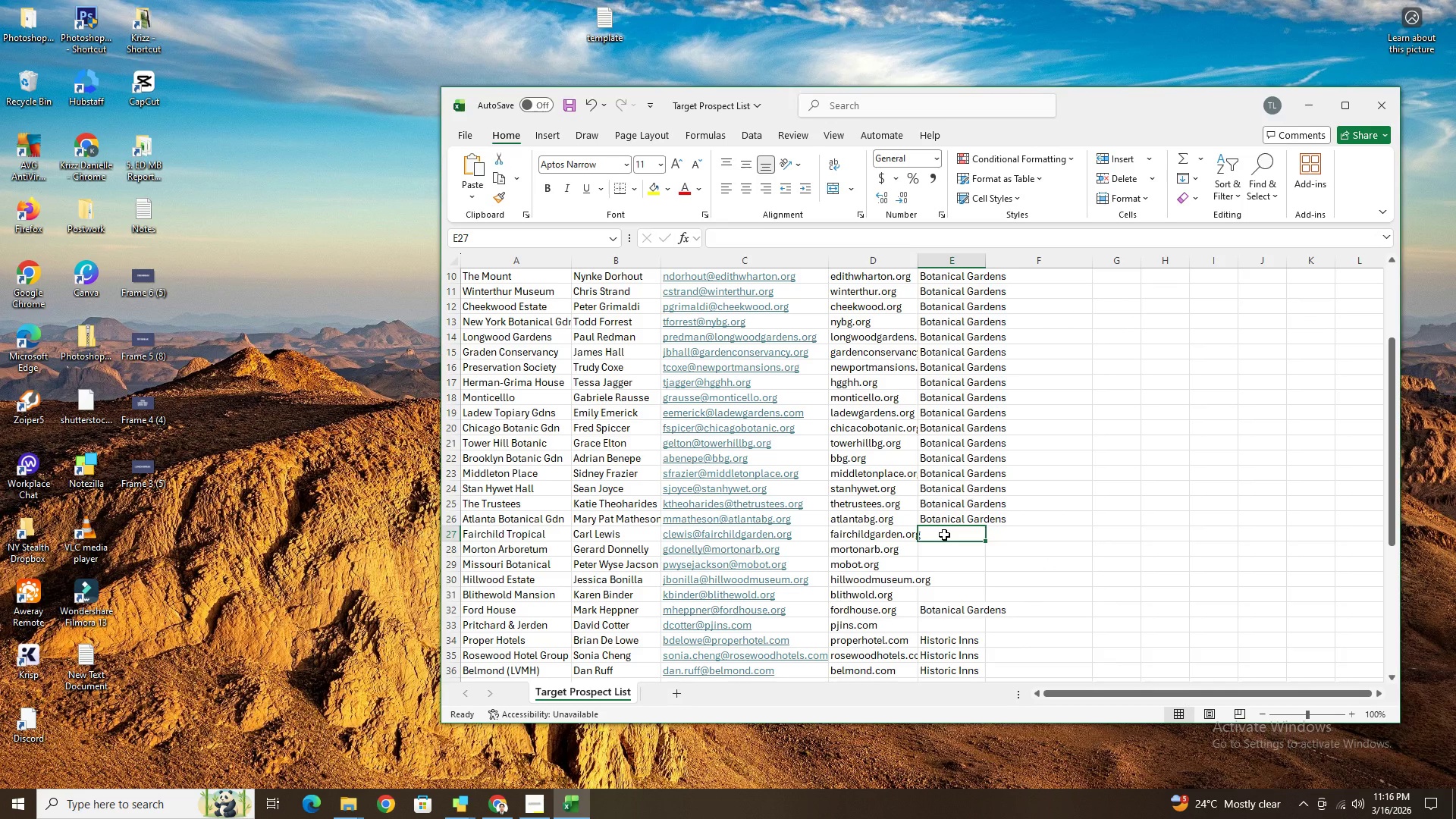 
key(Shift+B)
 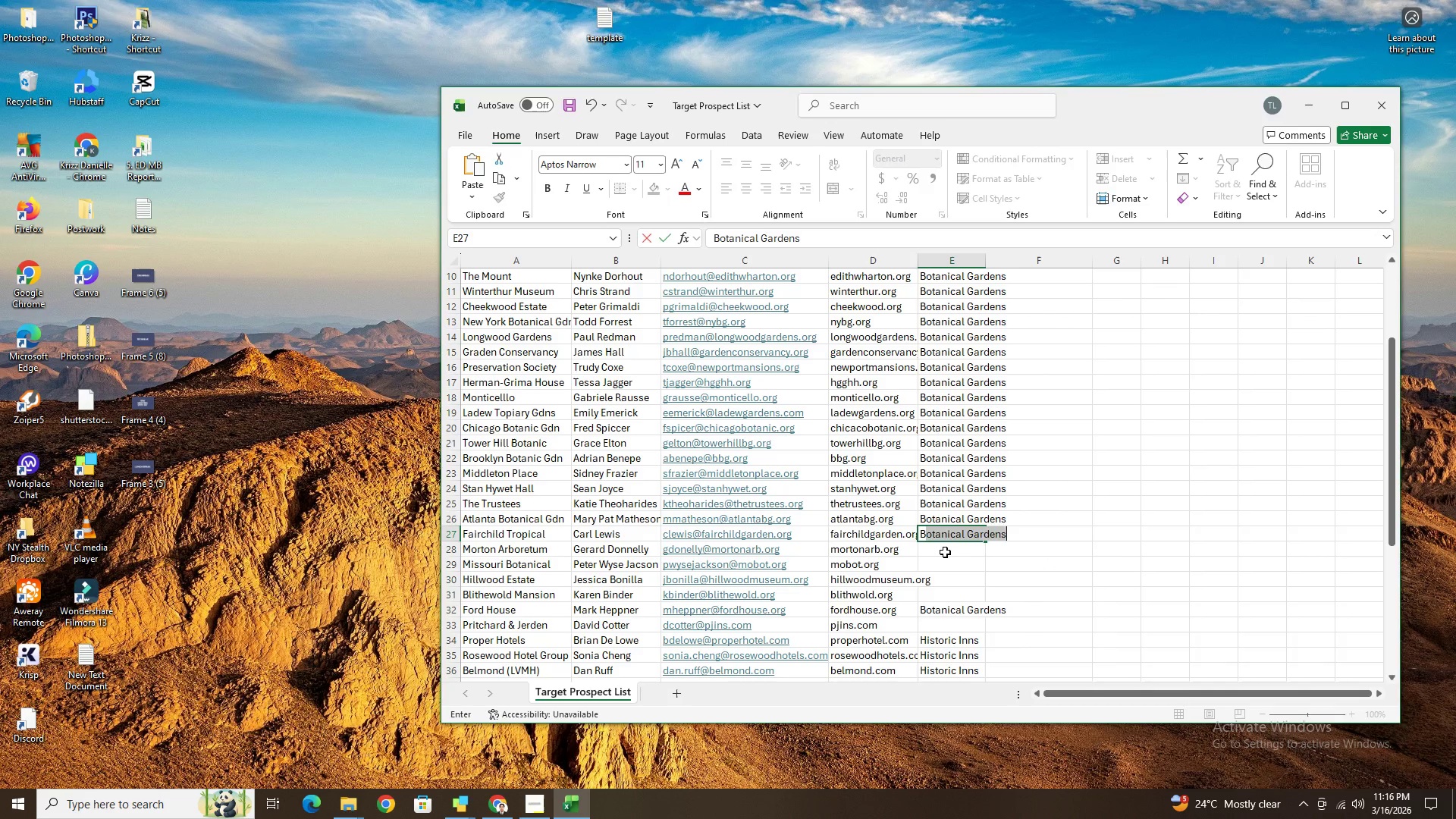 
left_click([945, 552])
 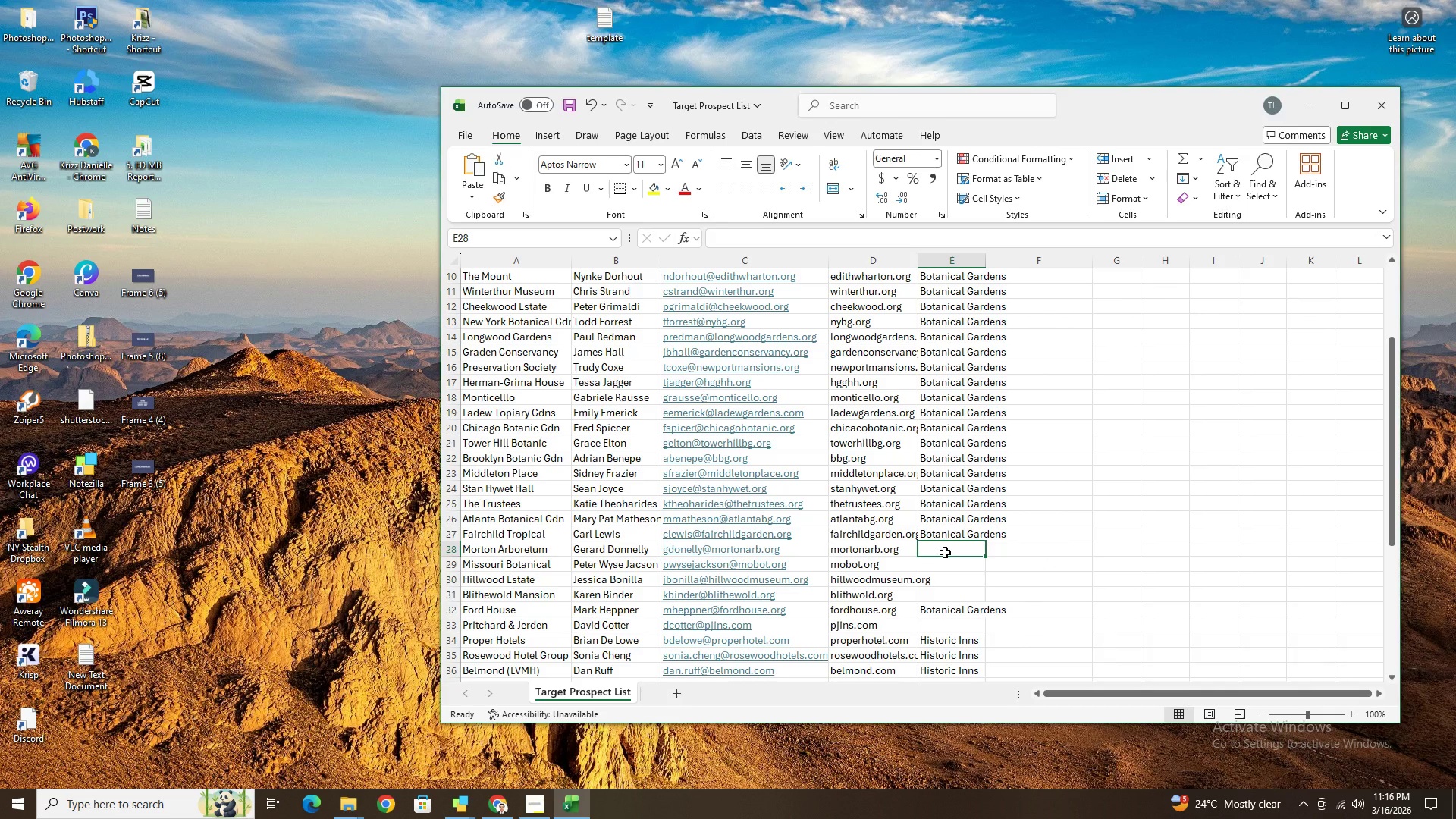 
scroll: coordinate [945, 552], scroll_direction: down, amount: 1.0
 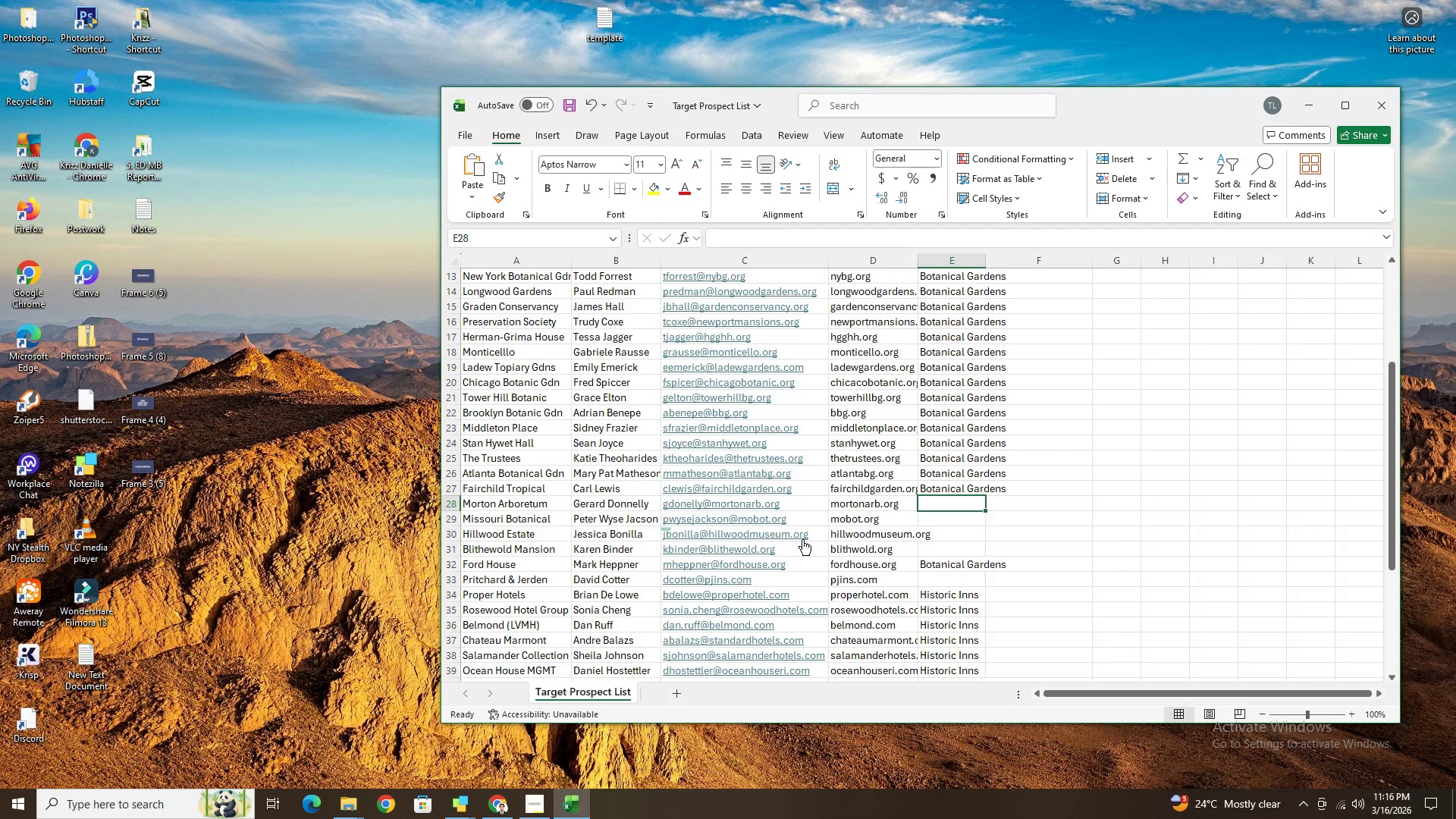 
left_click([762, 504])
 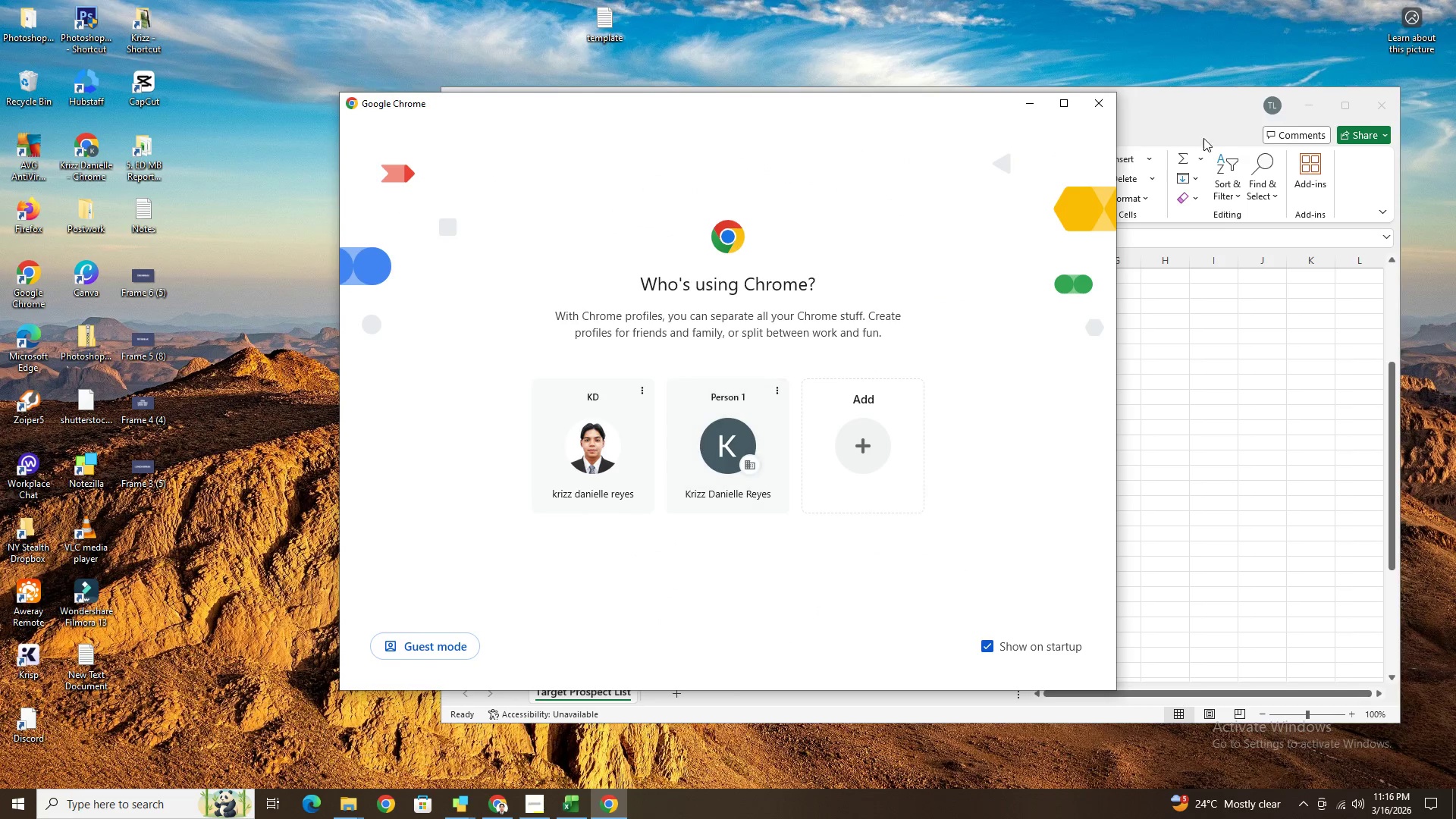 
left_click([1096, 111])
 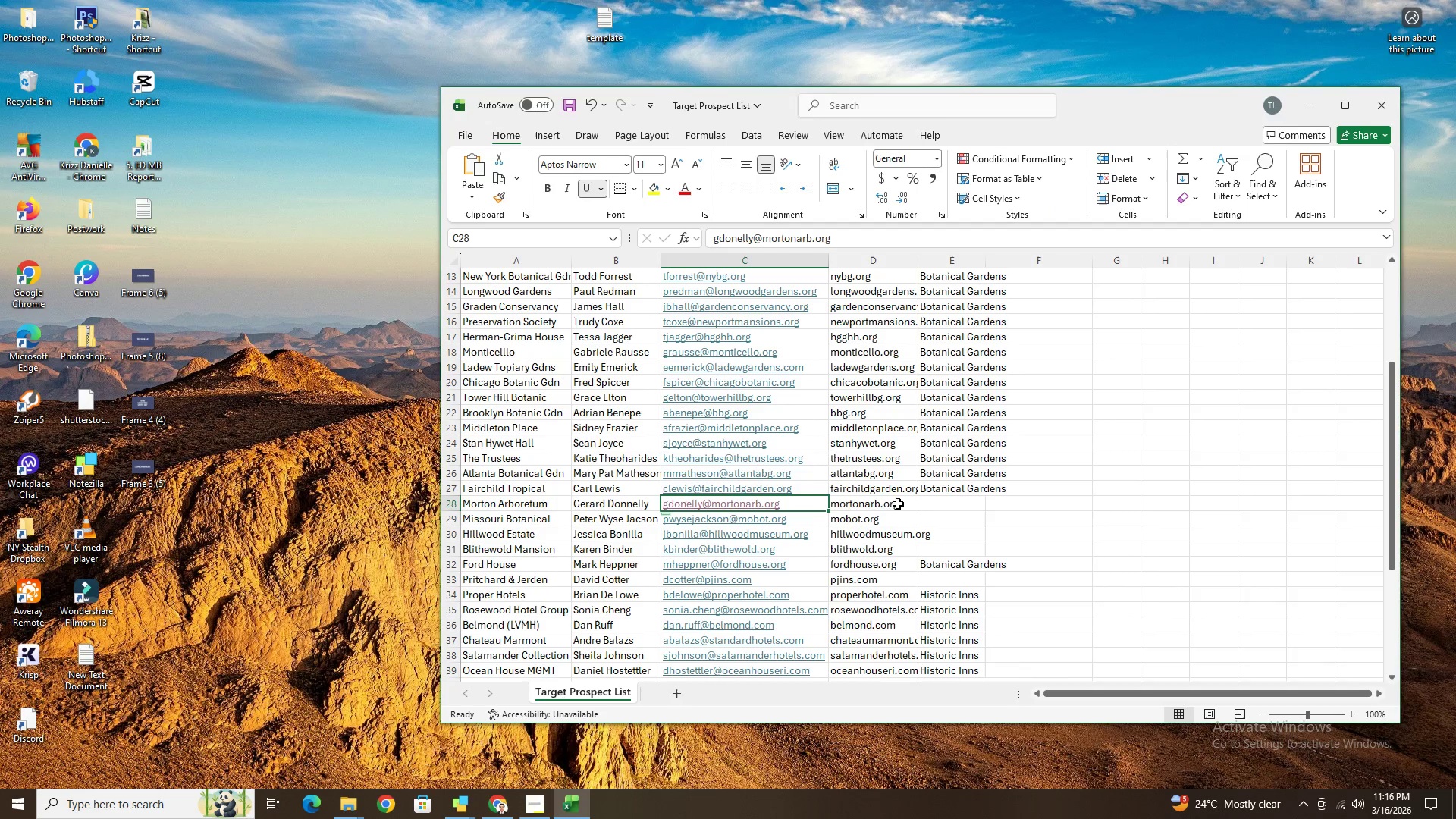 
double_click([900, 507])
 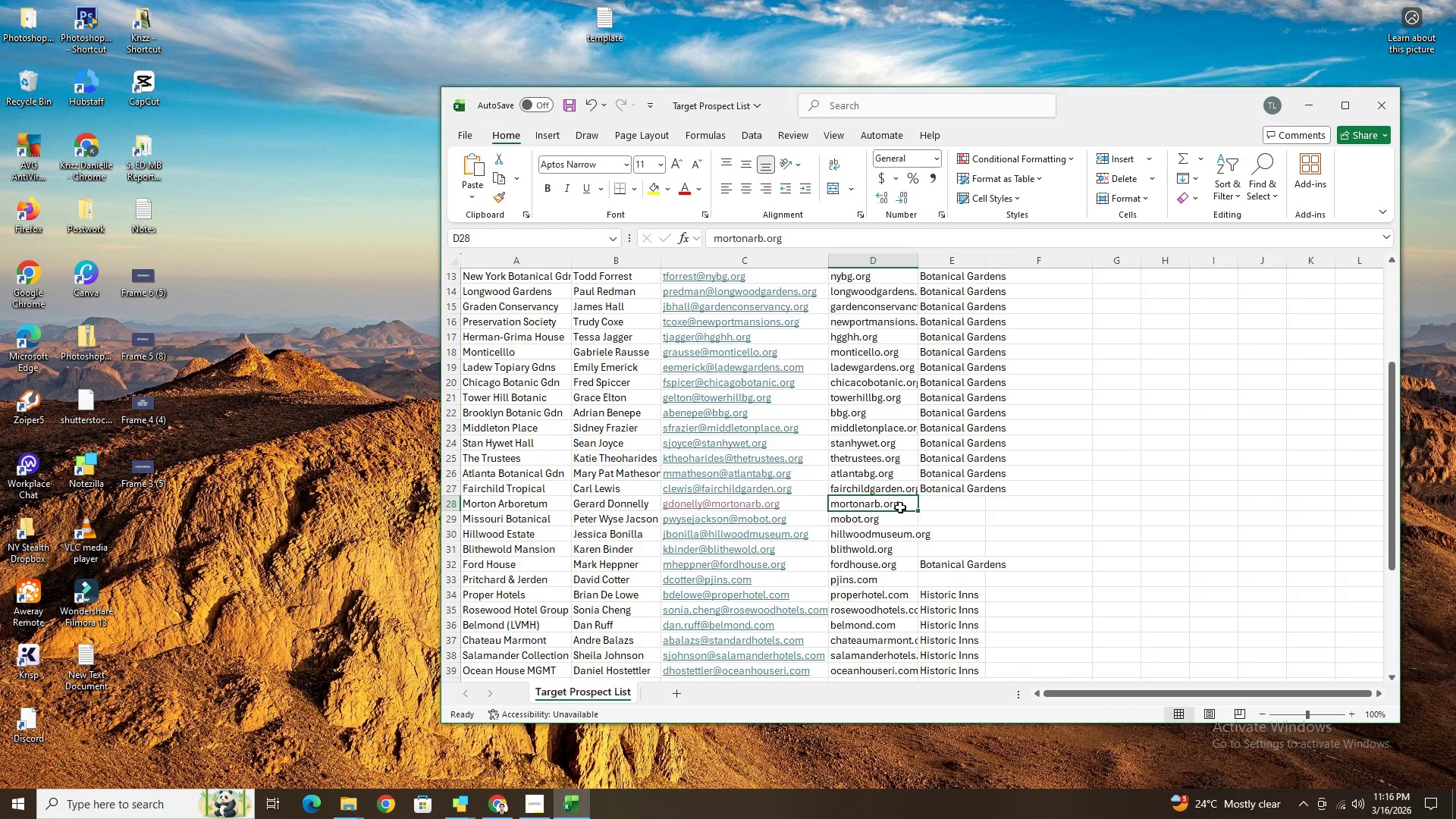 
triple_click([900, 507])
 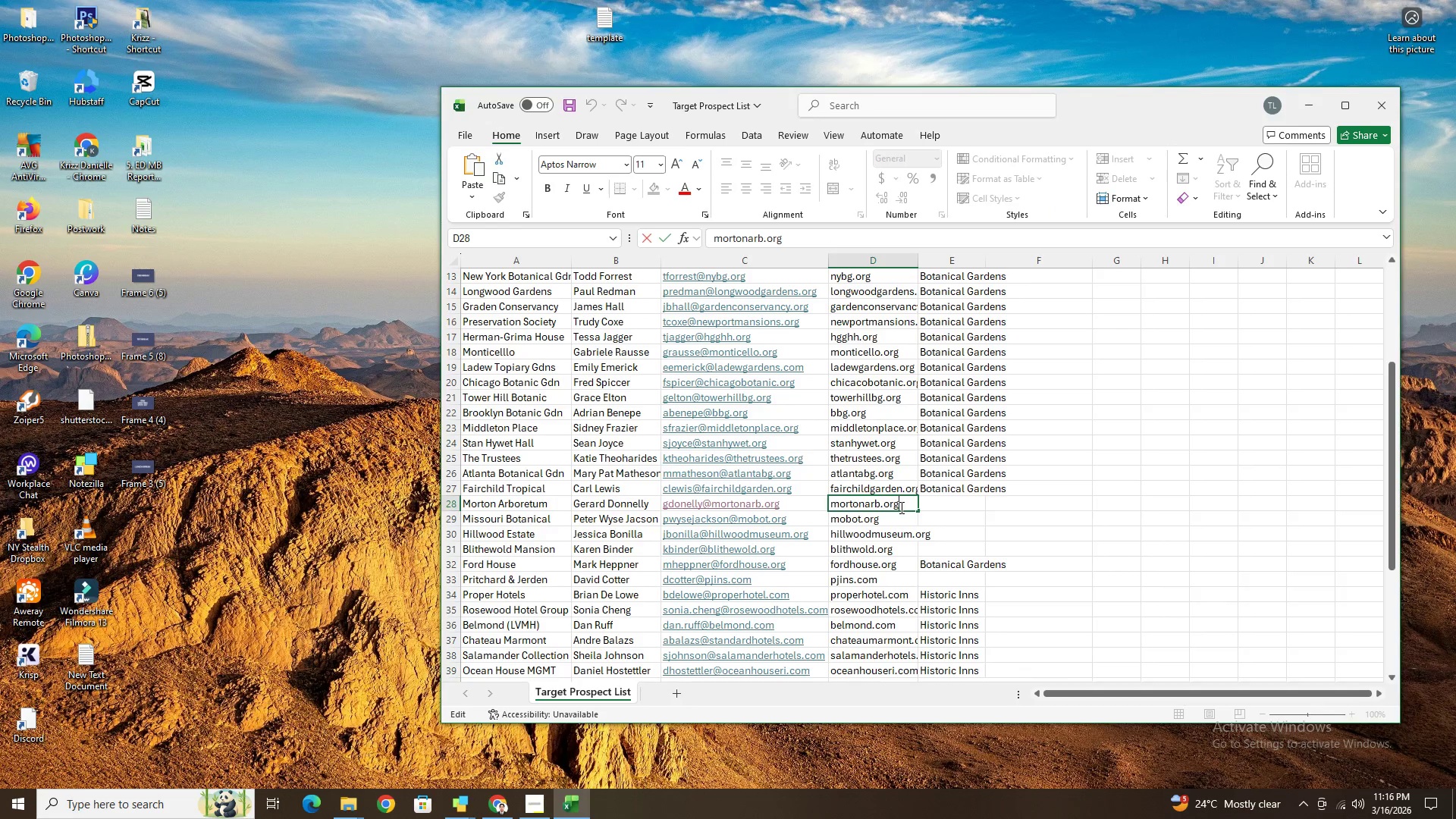 
key(Control+S)
 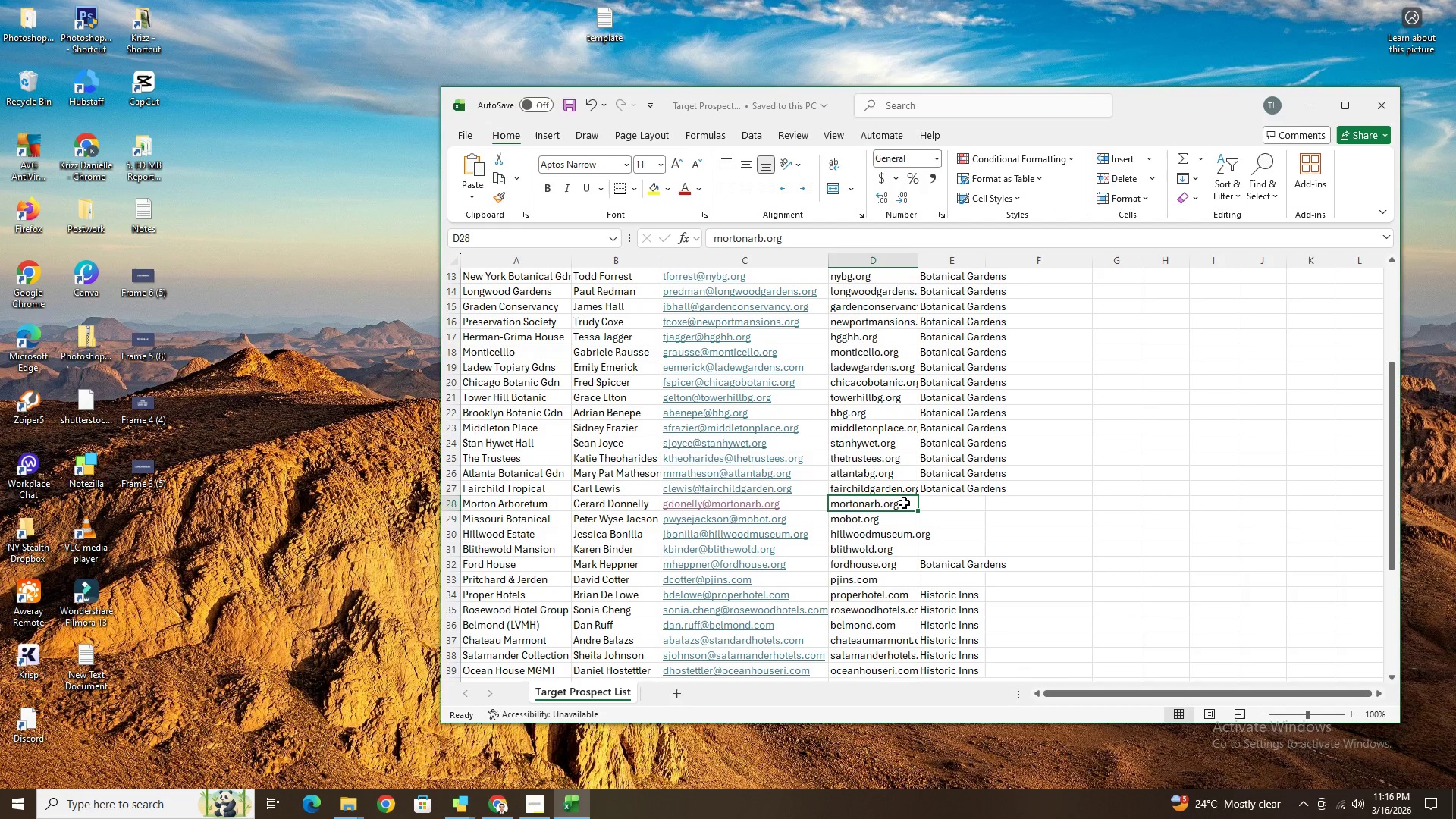 
double_click([904, 503])
 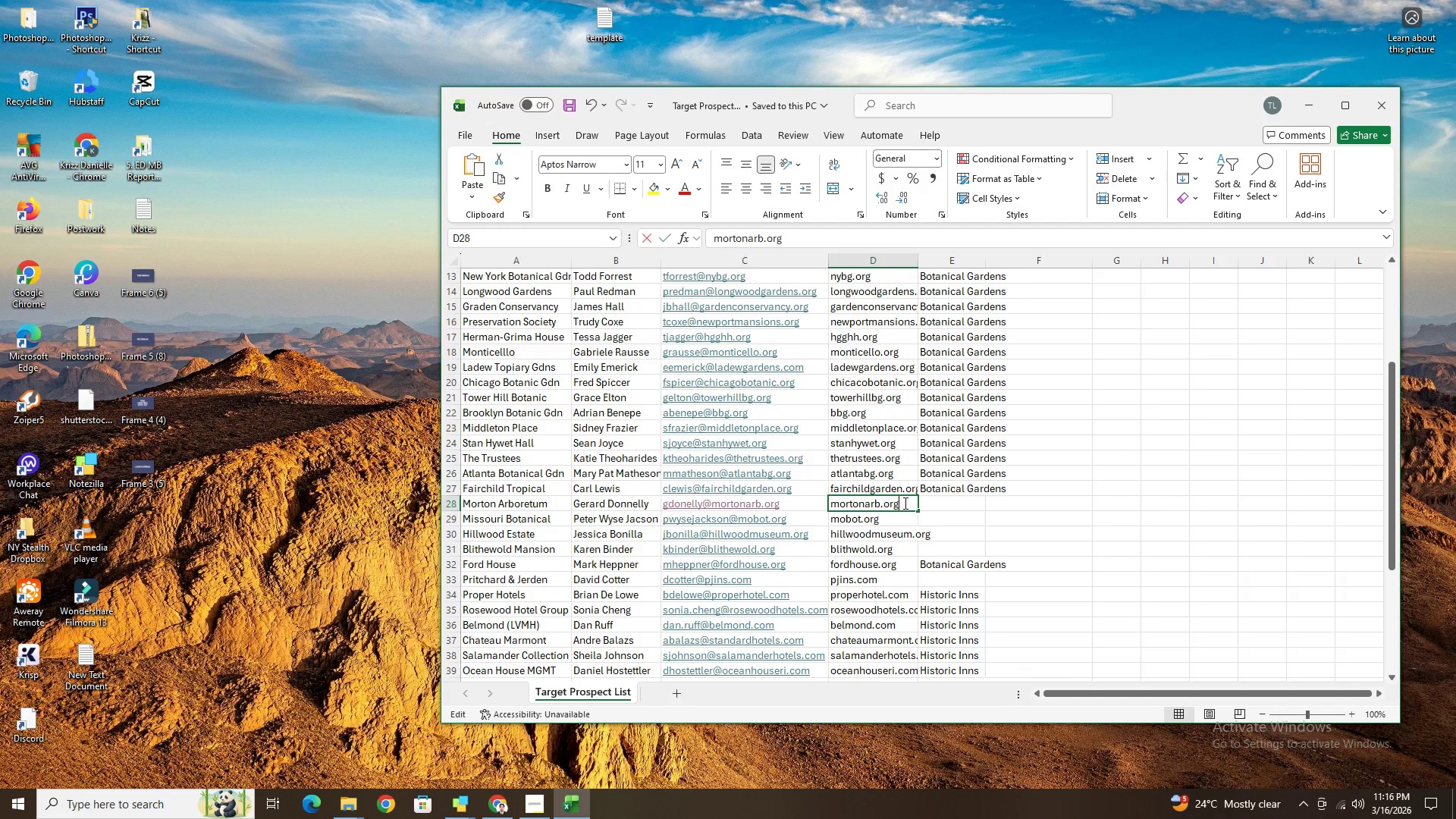 
triple_click([904, 503])
 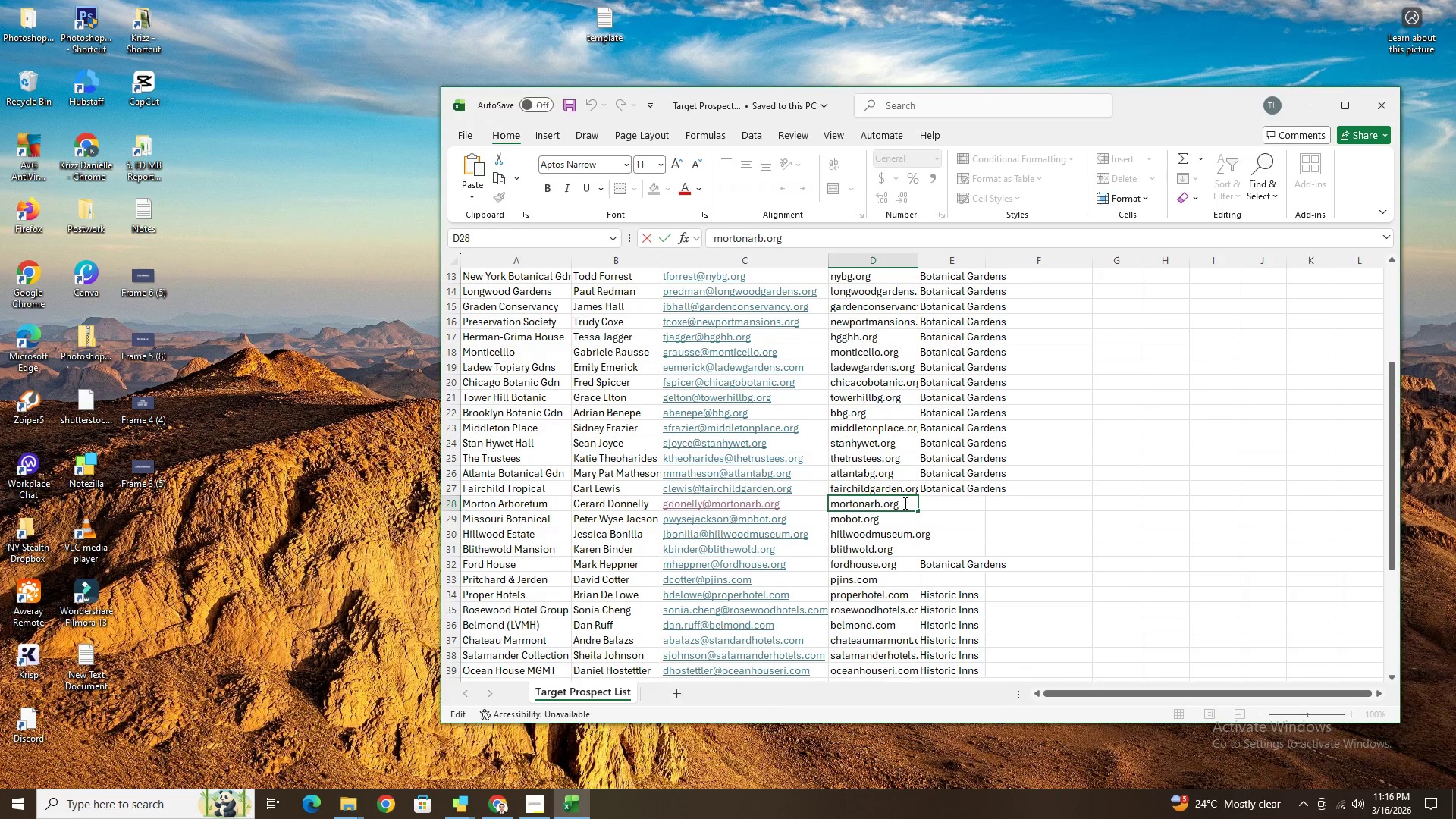 
triple_click([904, 503])
 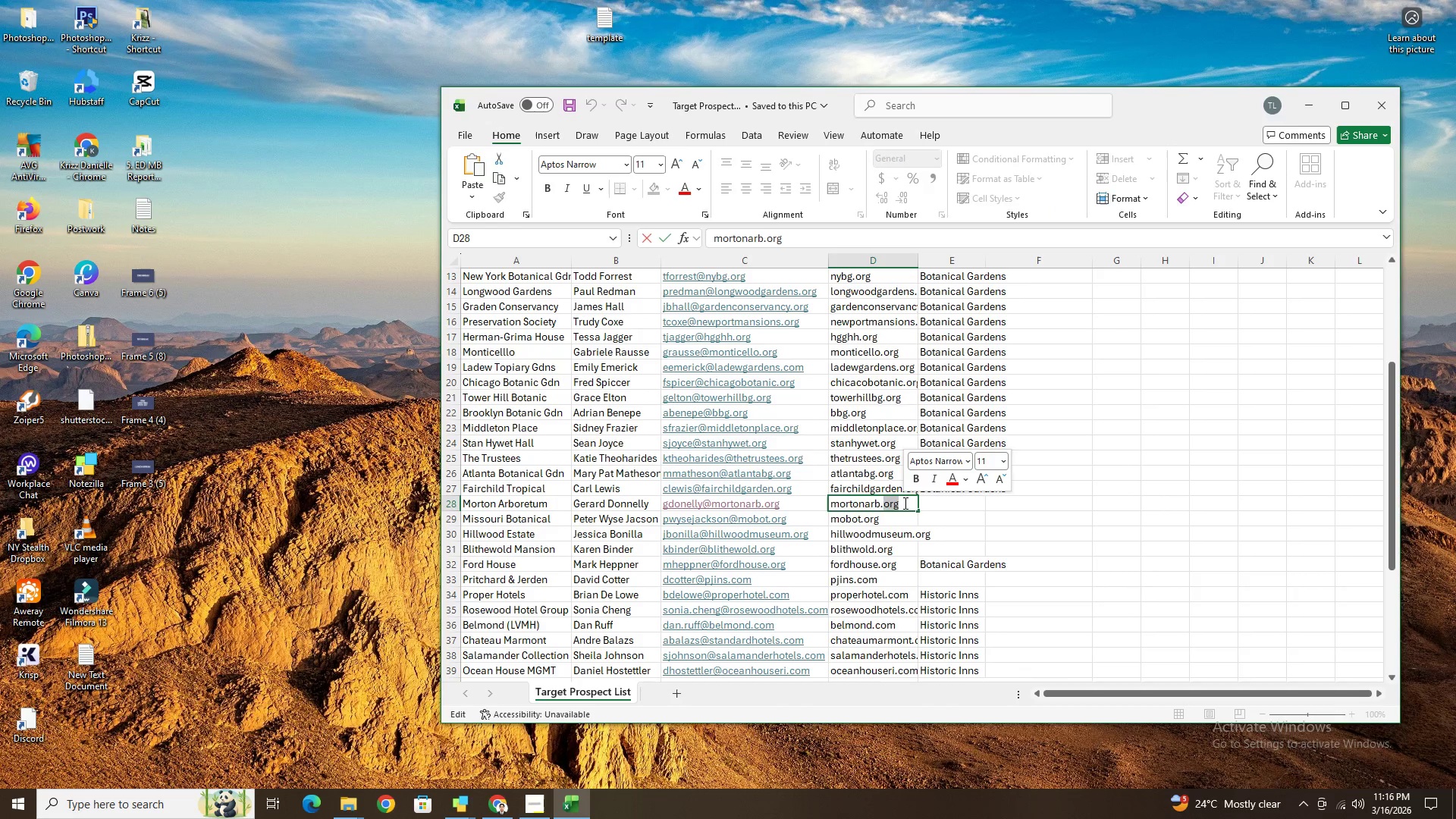 
triple_click([904, 503])
 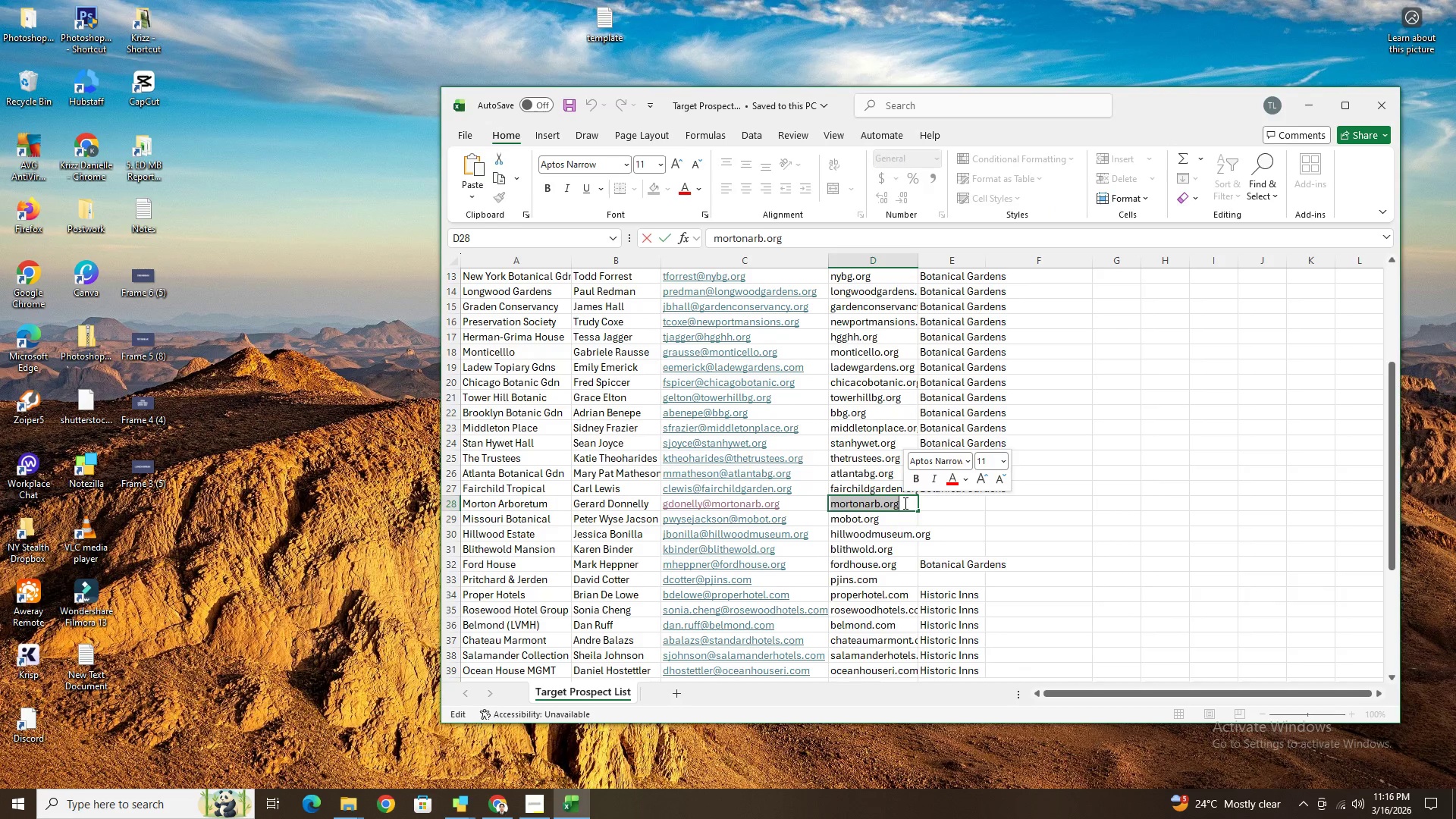 
key(Control+C)
 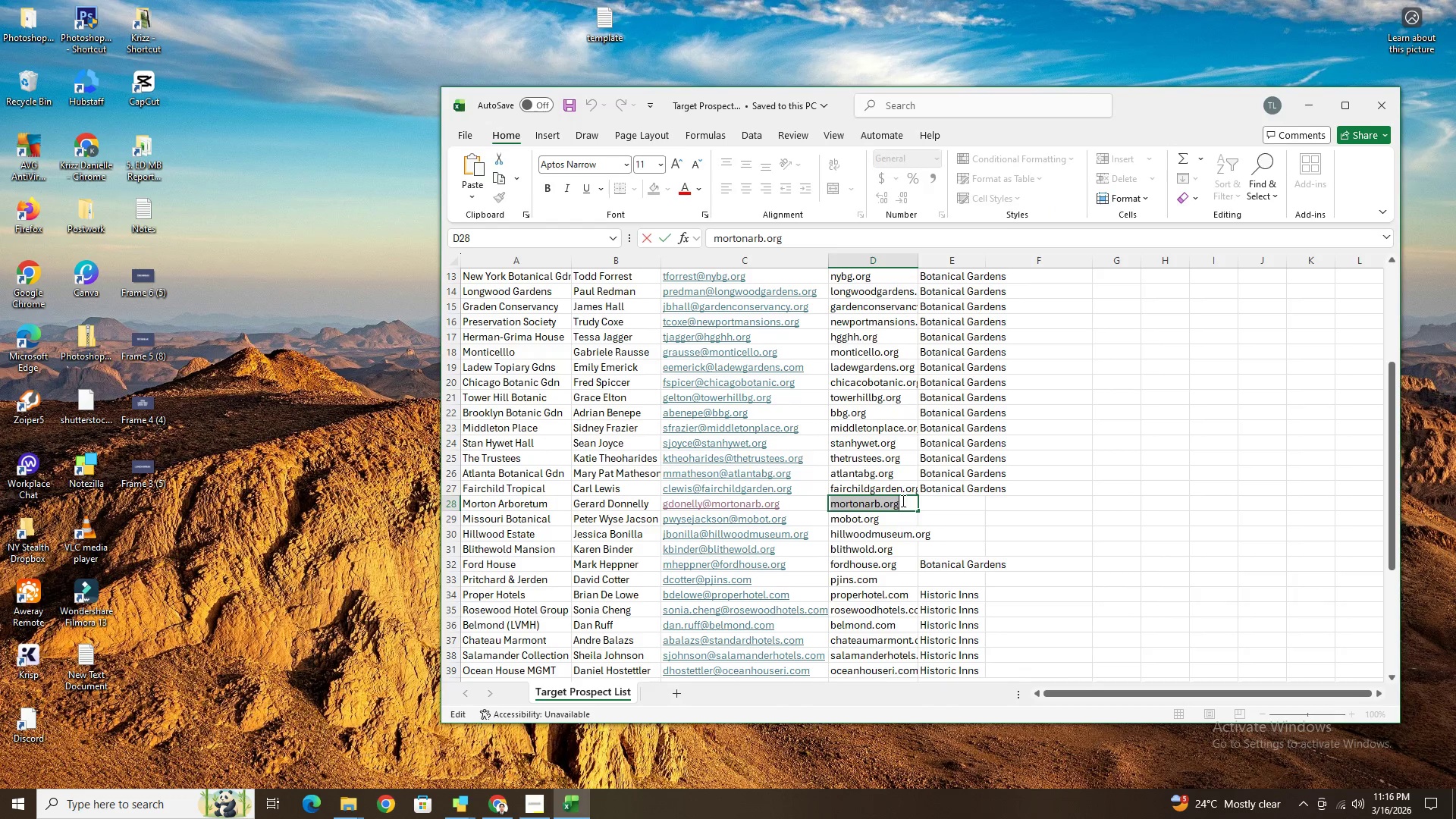 
key(Alt+AltLeft)
 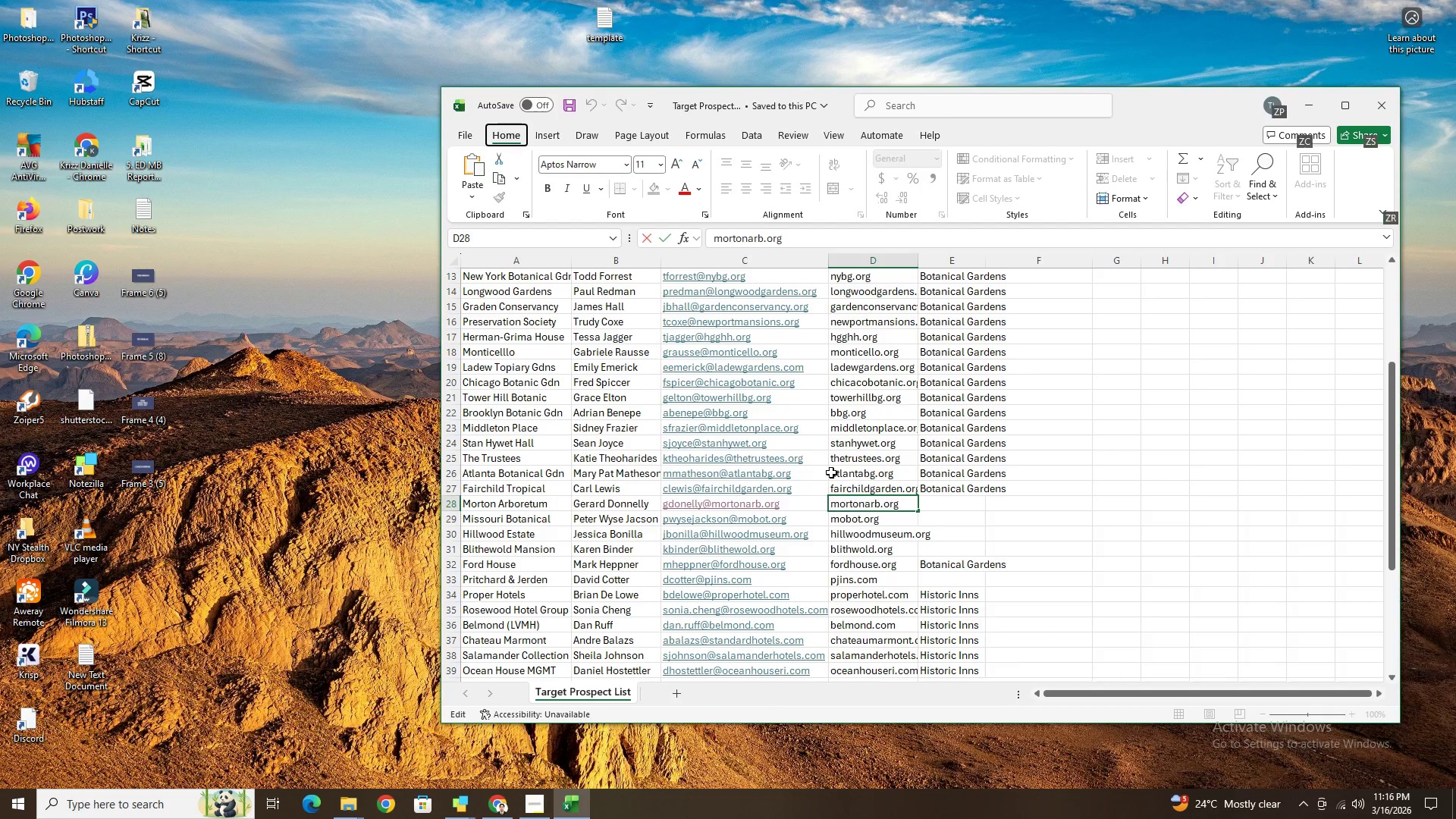 
key(Alt+Z)
 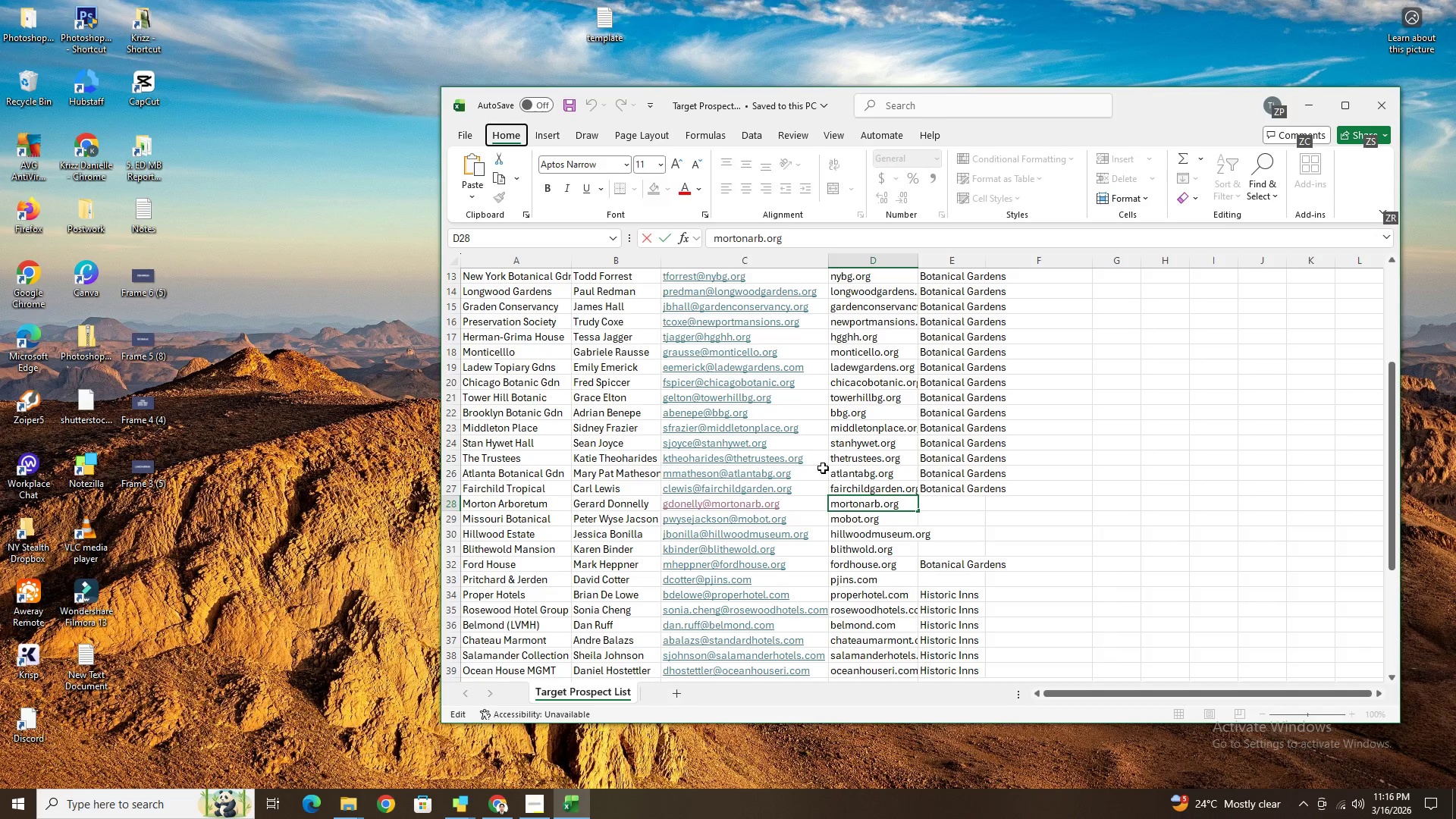 
hold_key(key=AltLeft, duration=0.41)
 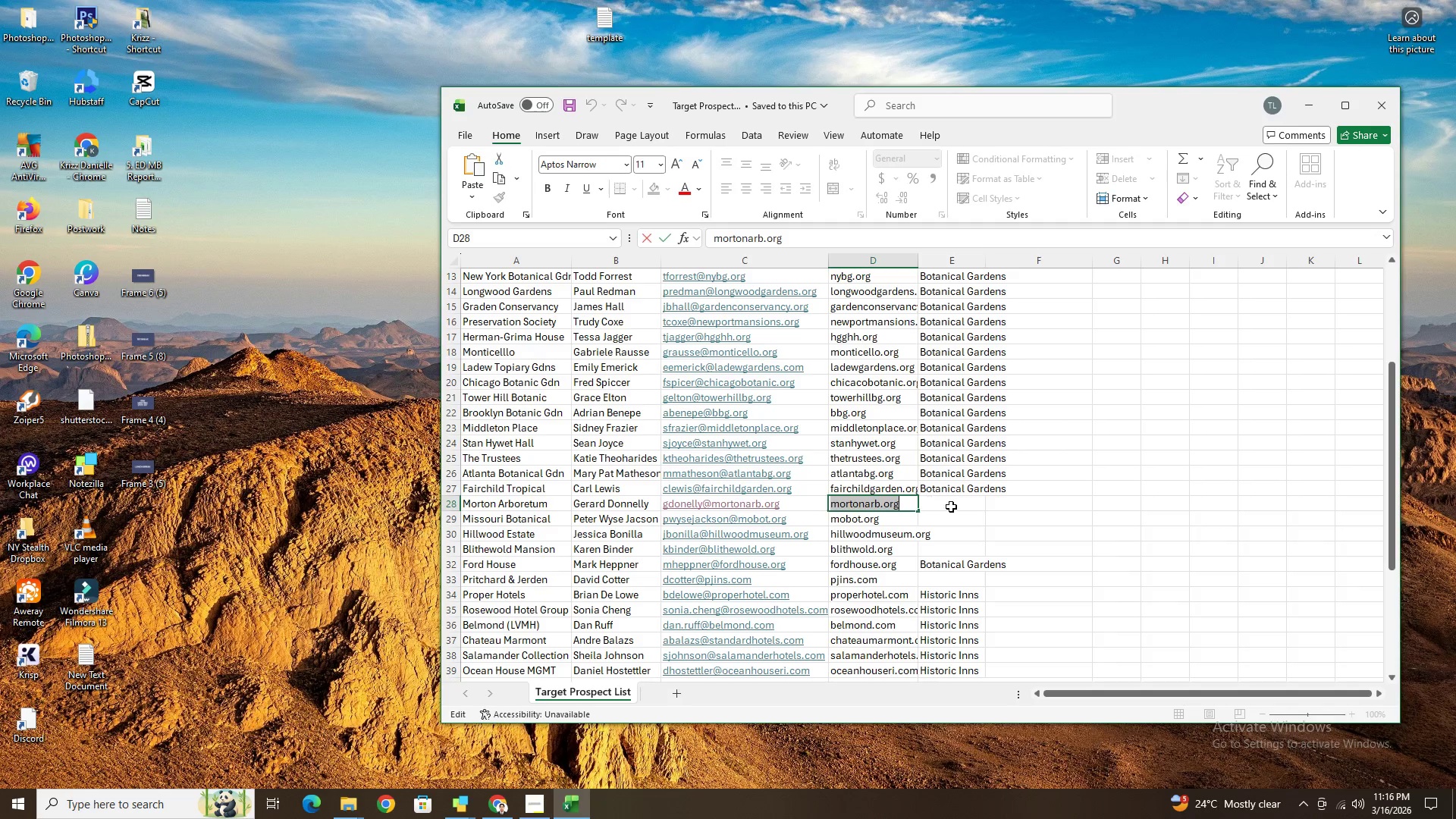 
left_click([952, 507])
 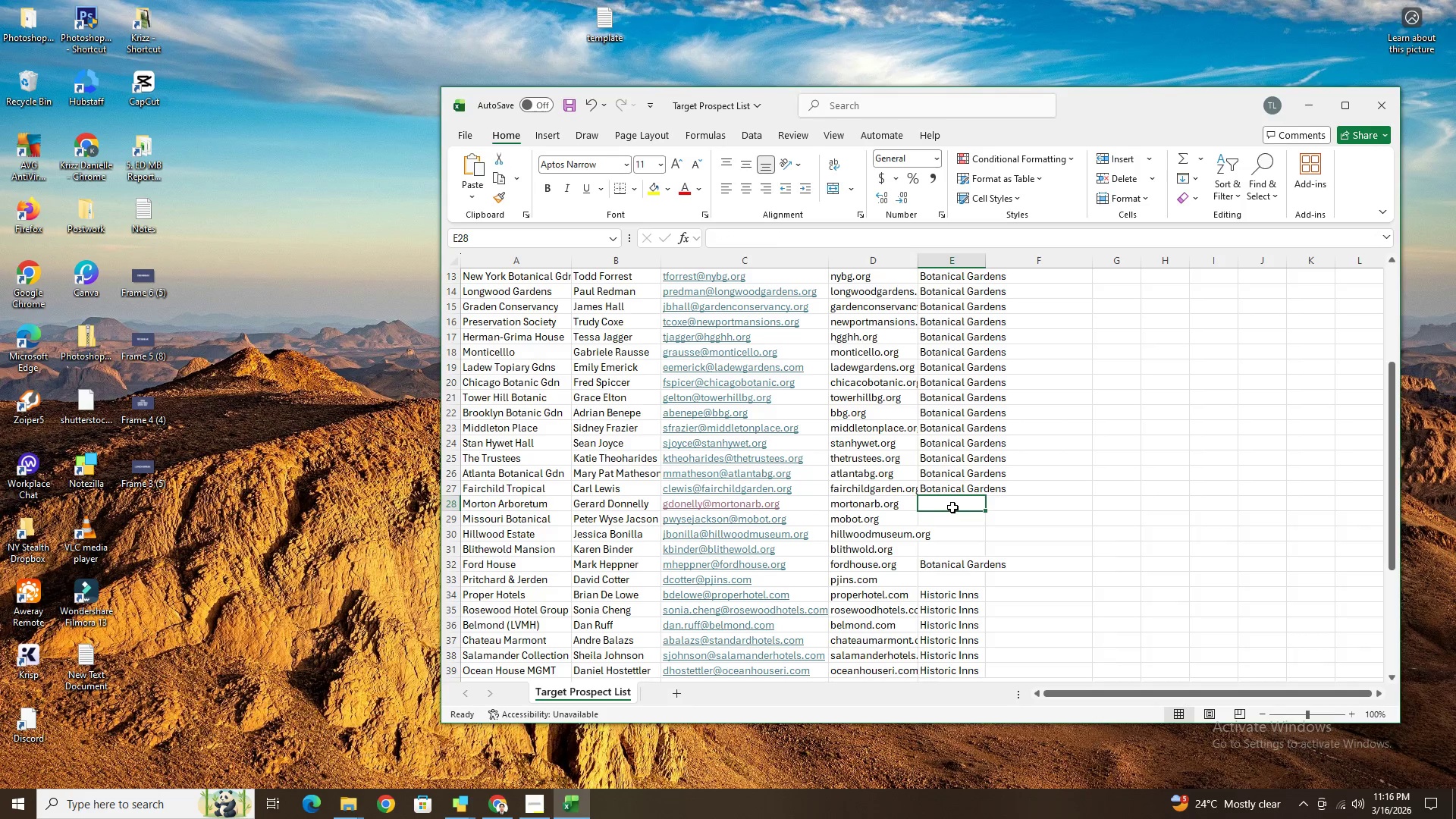 
key(Alt+AltLeft)
 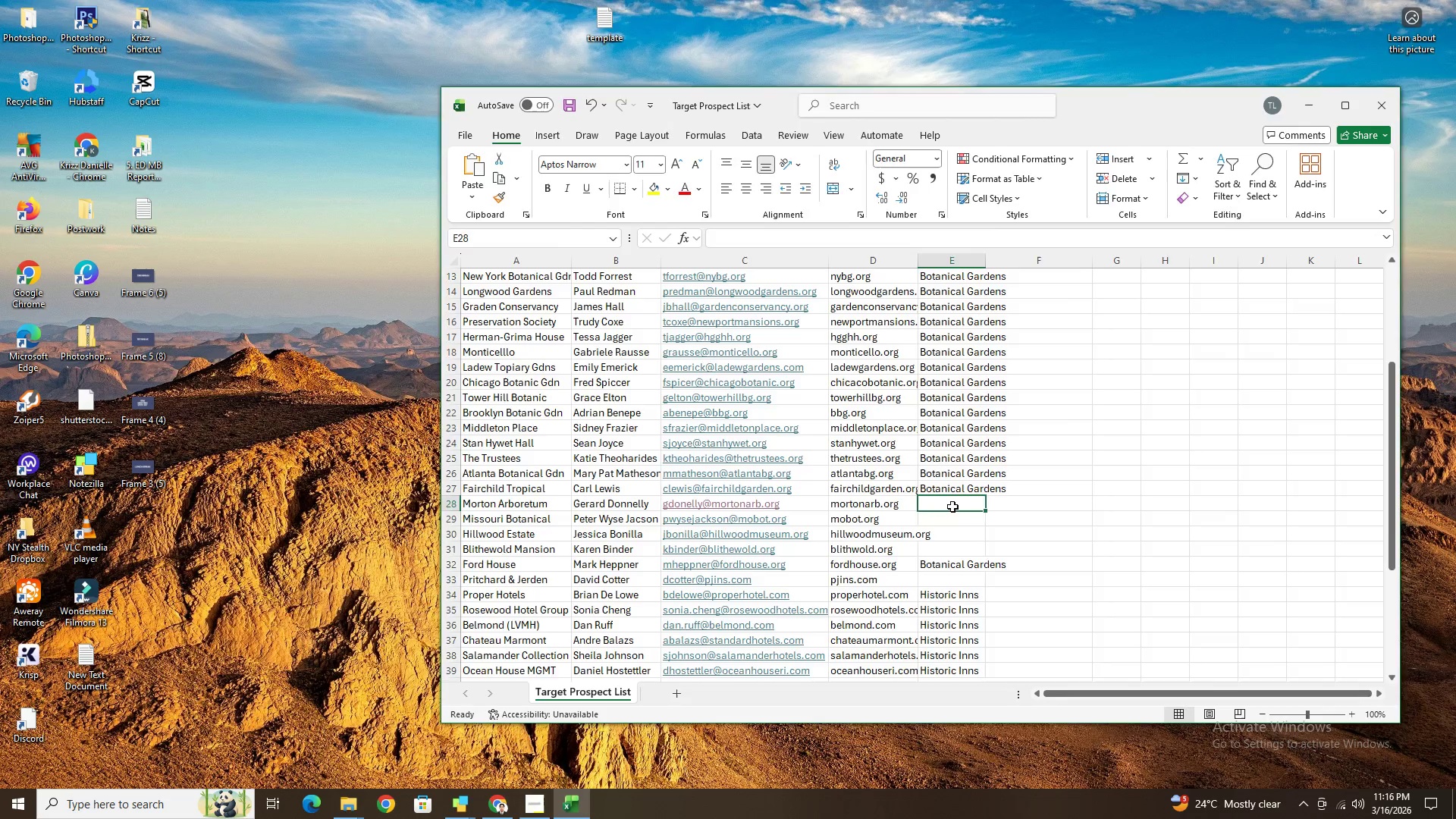 
key(Alt+Tab)
 